 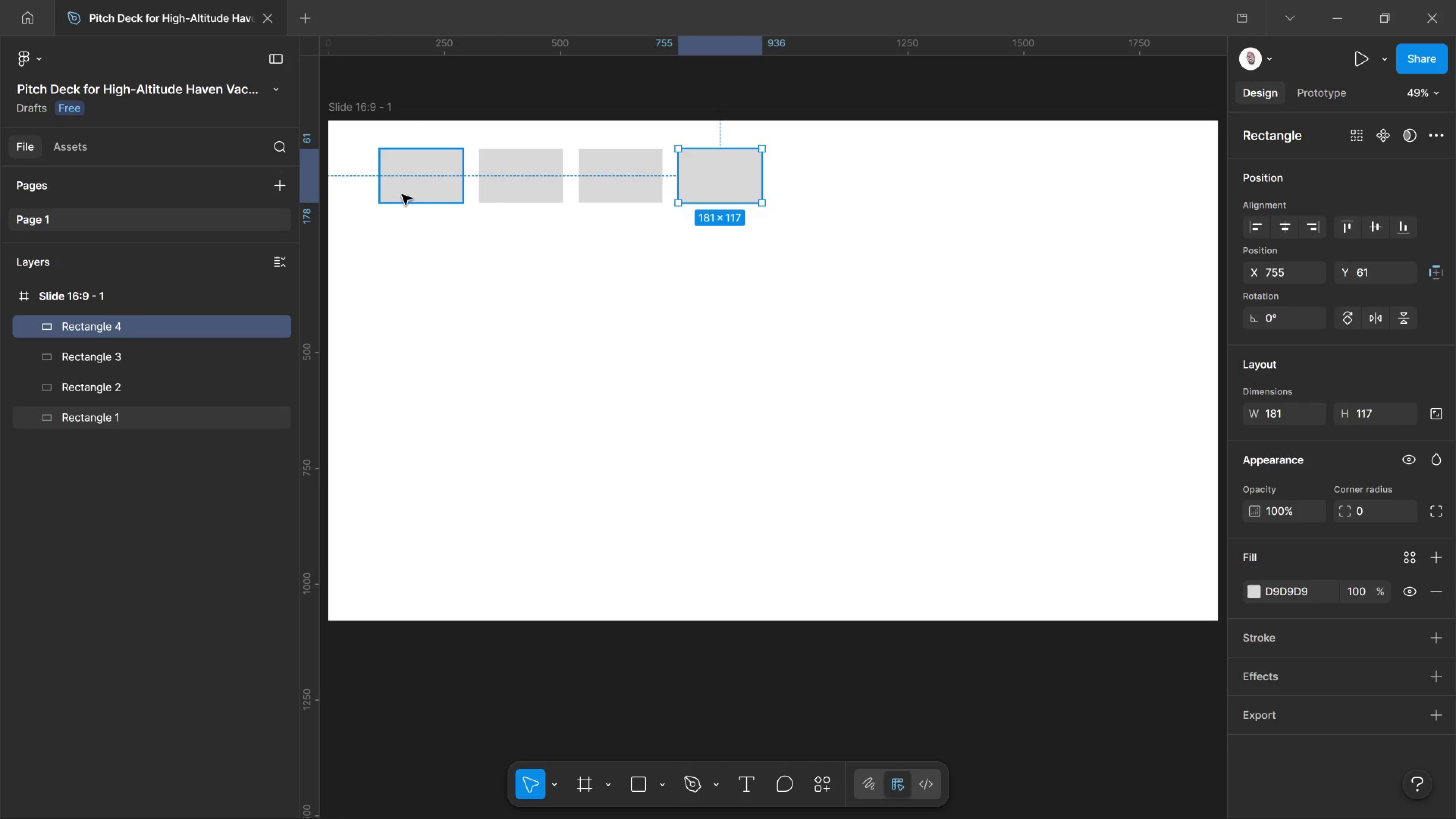 
left_click([402, 195])
 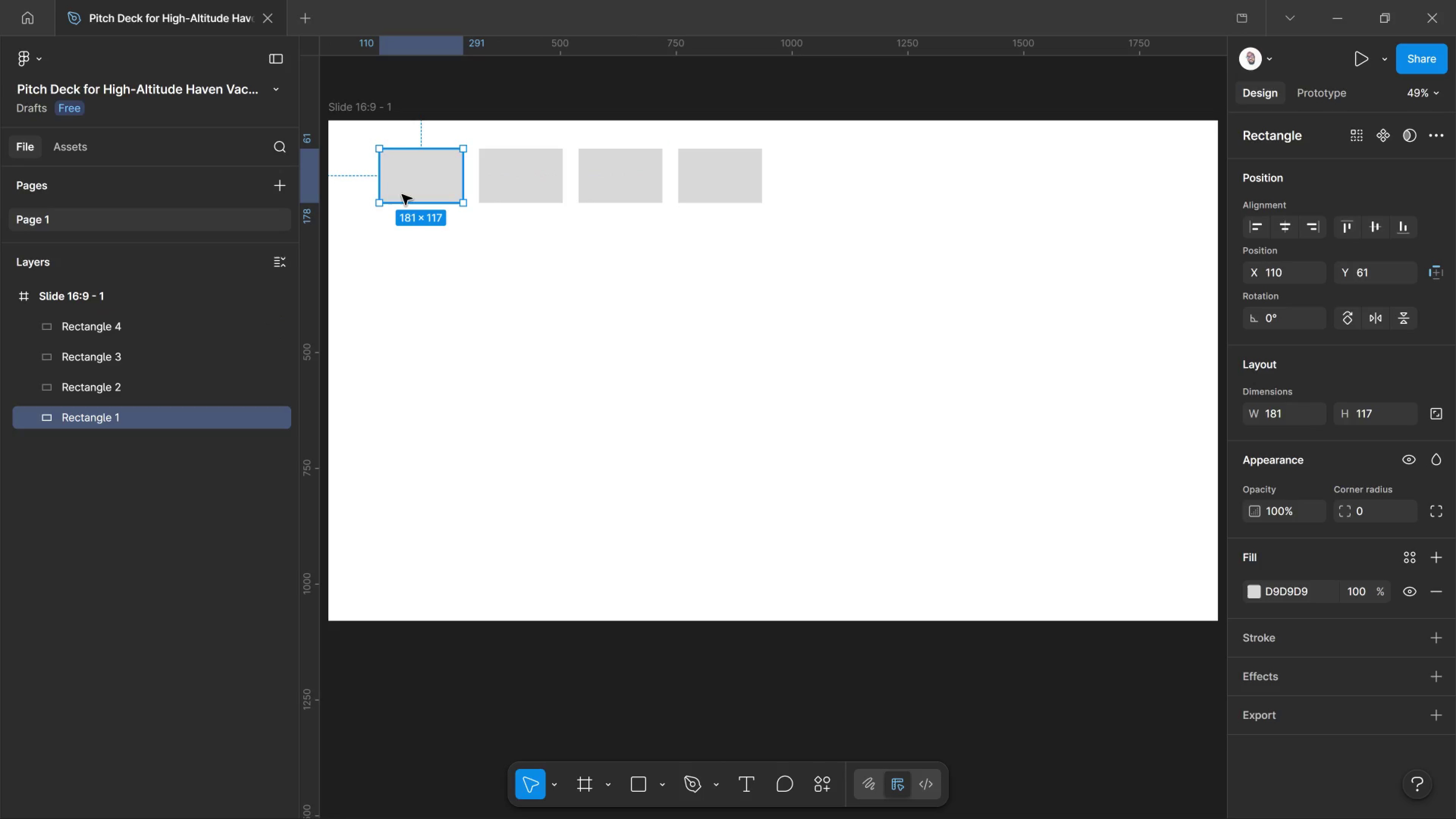 
wait(12.64)
 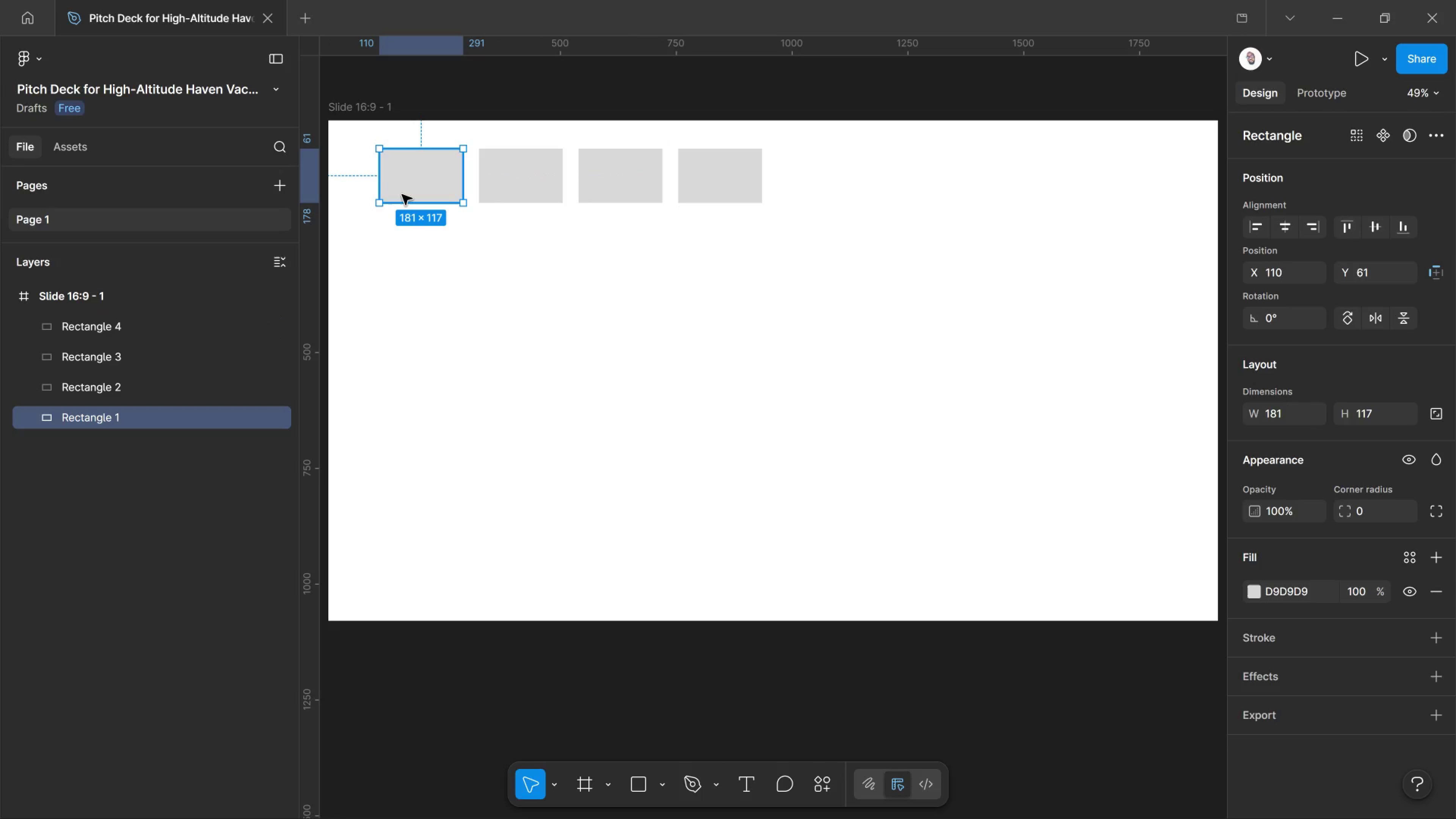 
left_click([1258, 596])
 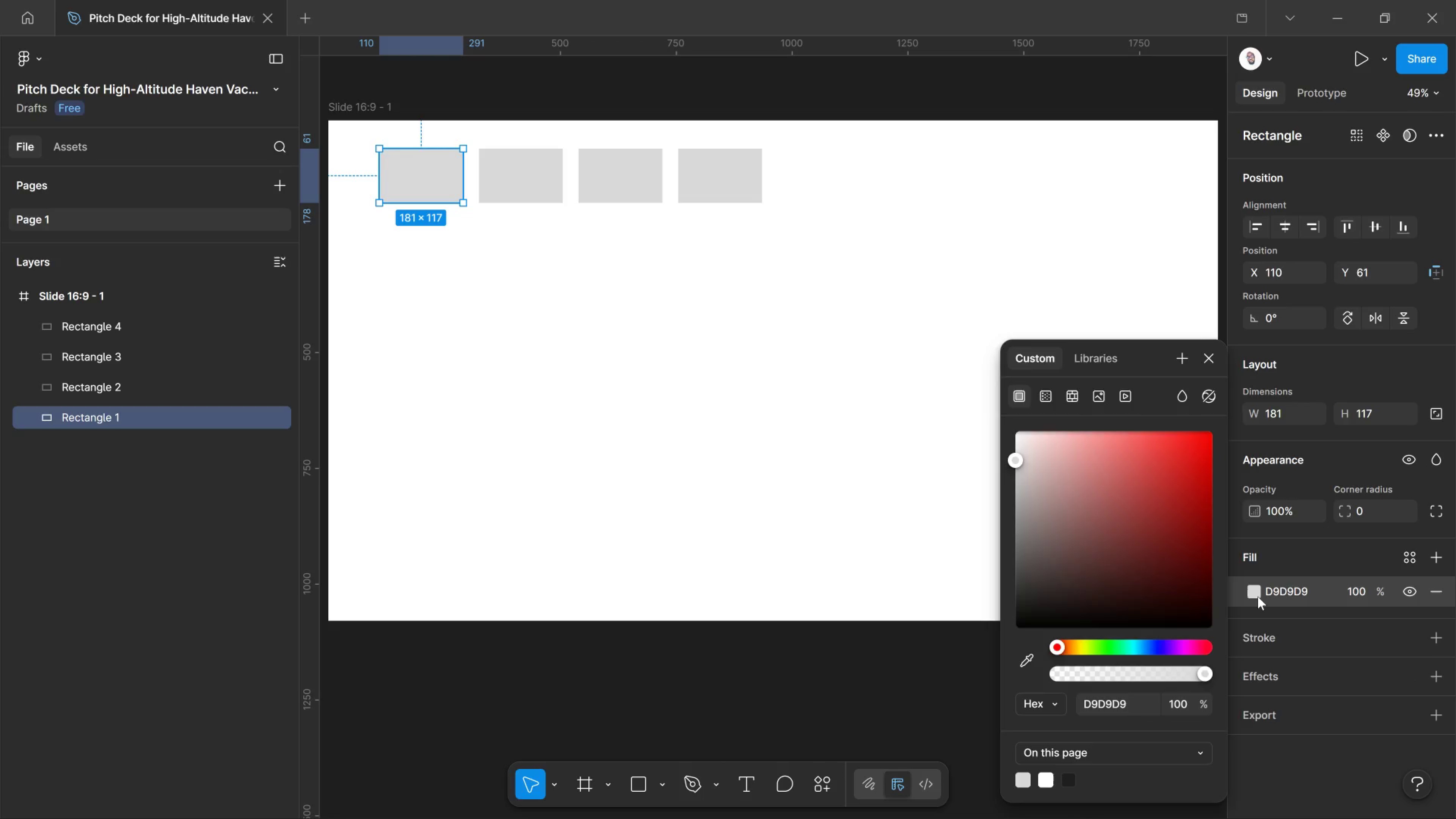 
left_click([1258, 596])
 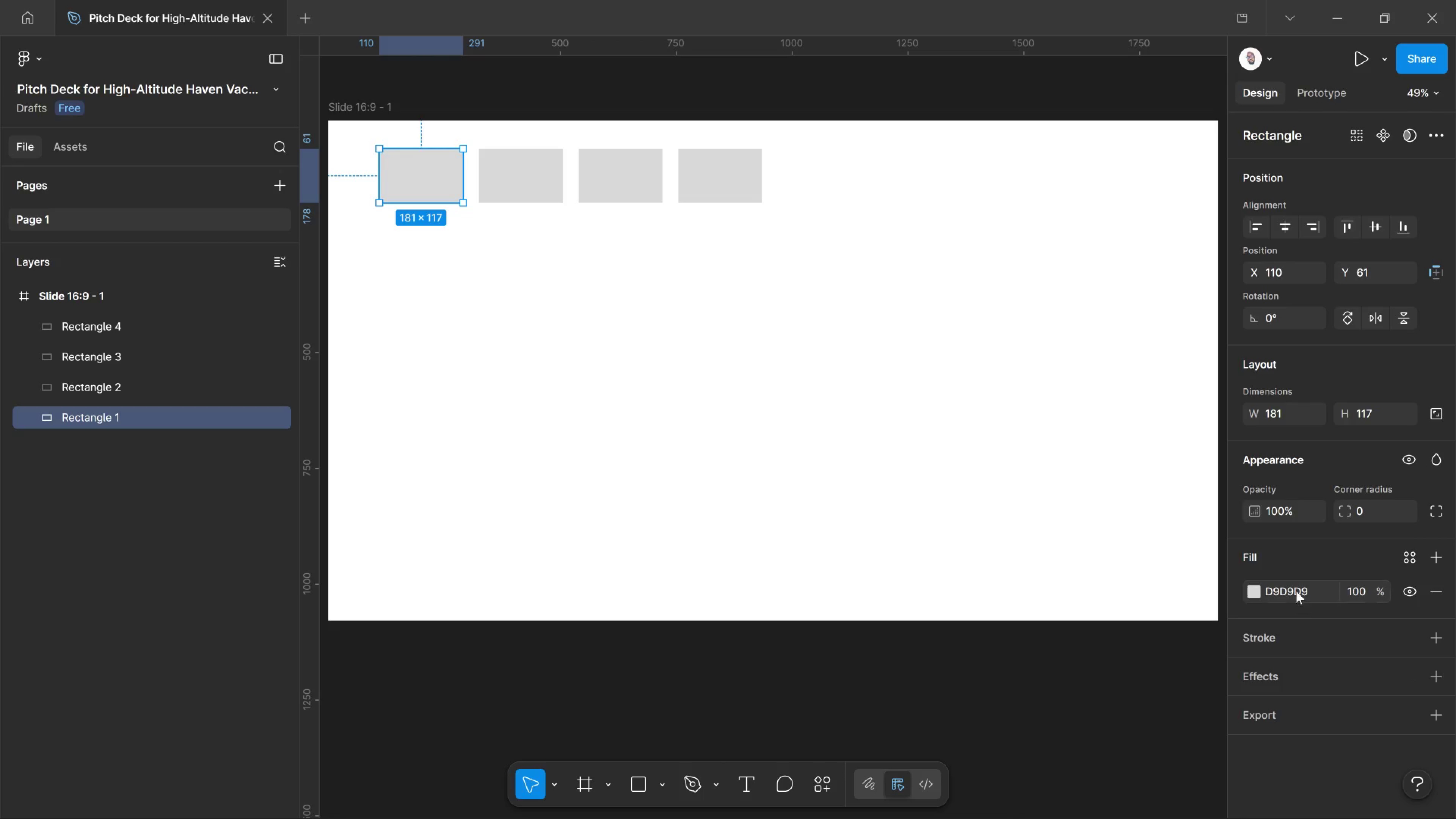 
double_click([1296, 591])
 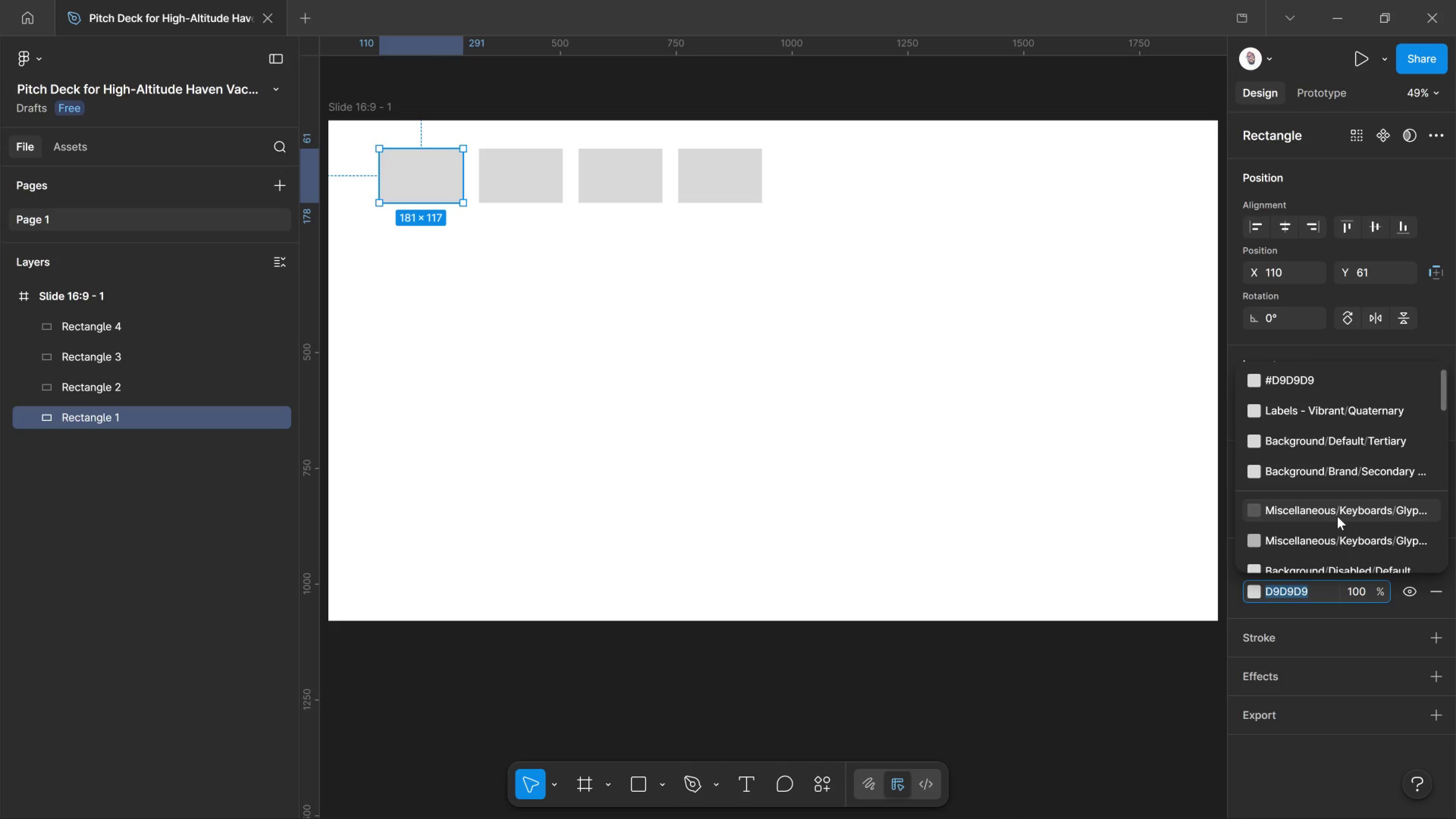 
wait(5.38)
 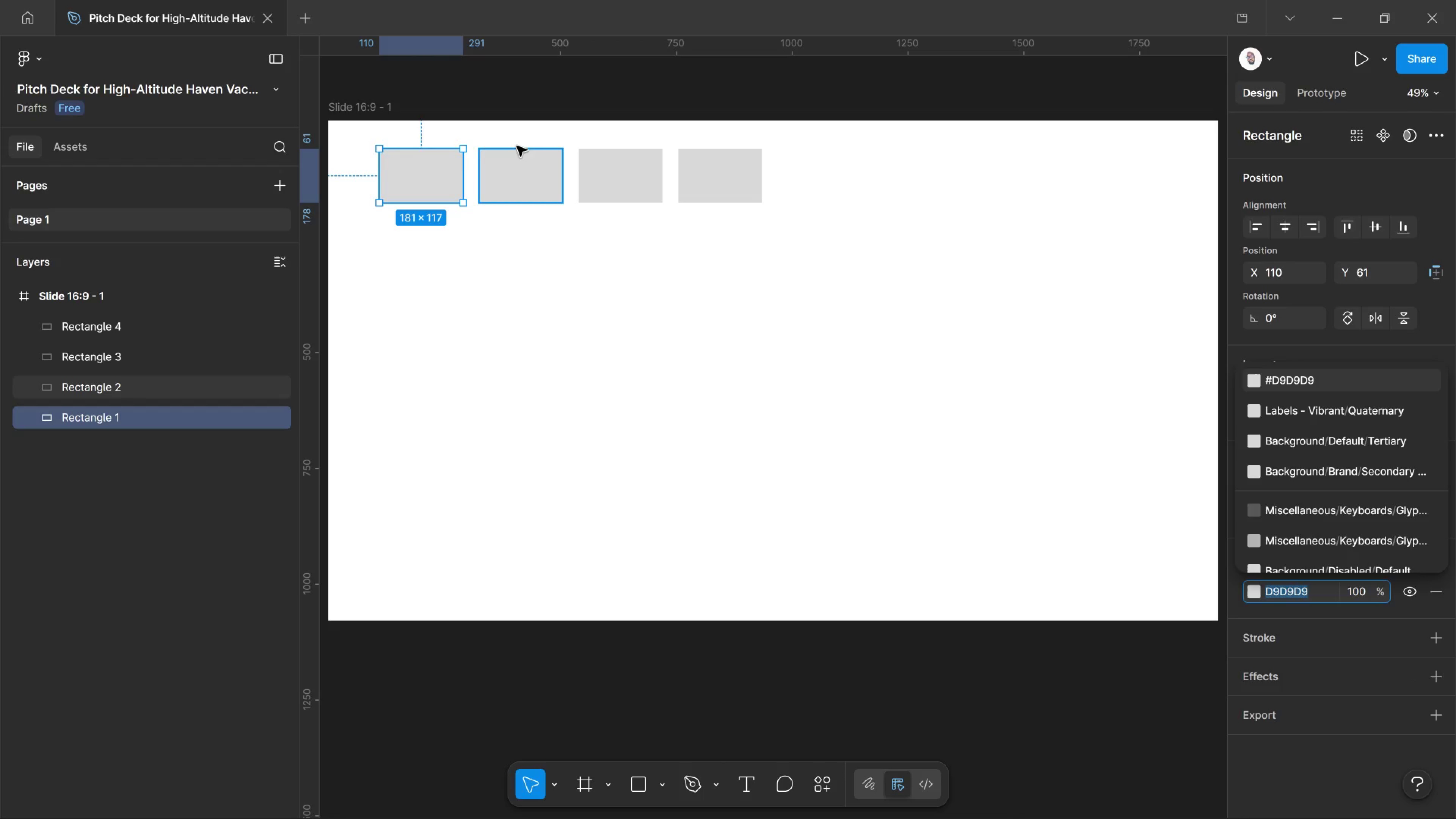 
type(1f2a)
 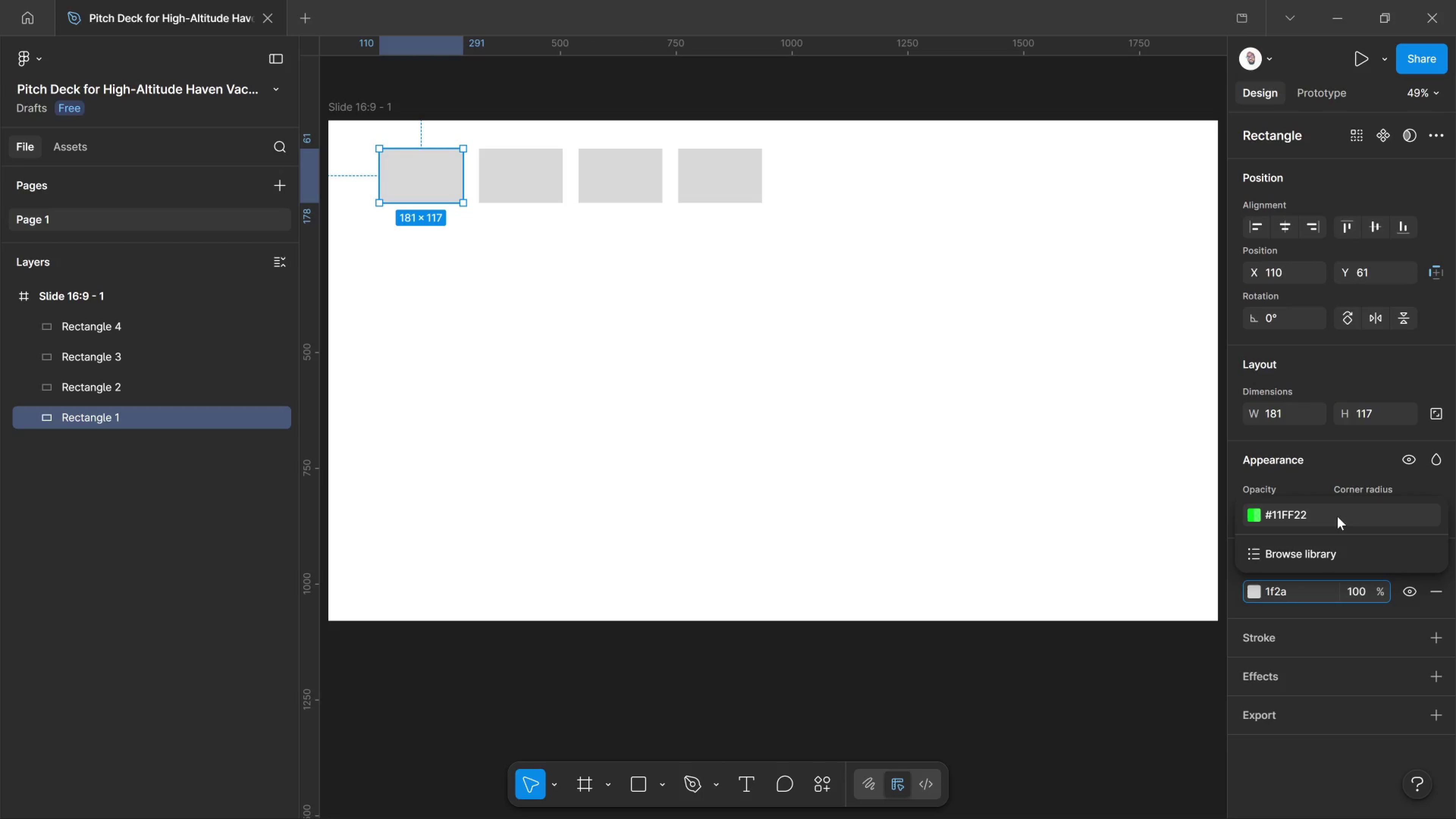 
type(24)
 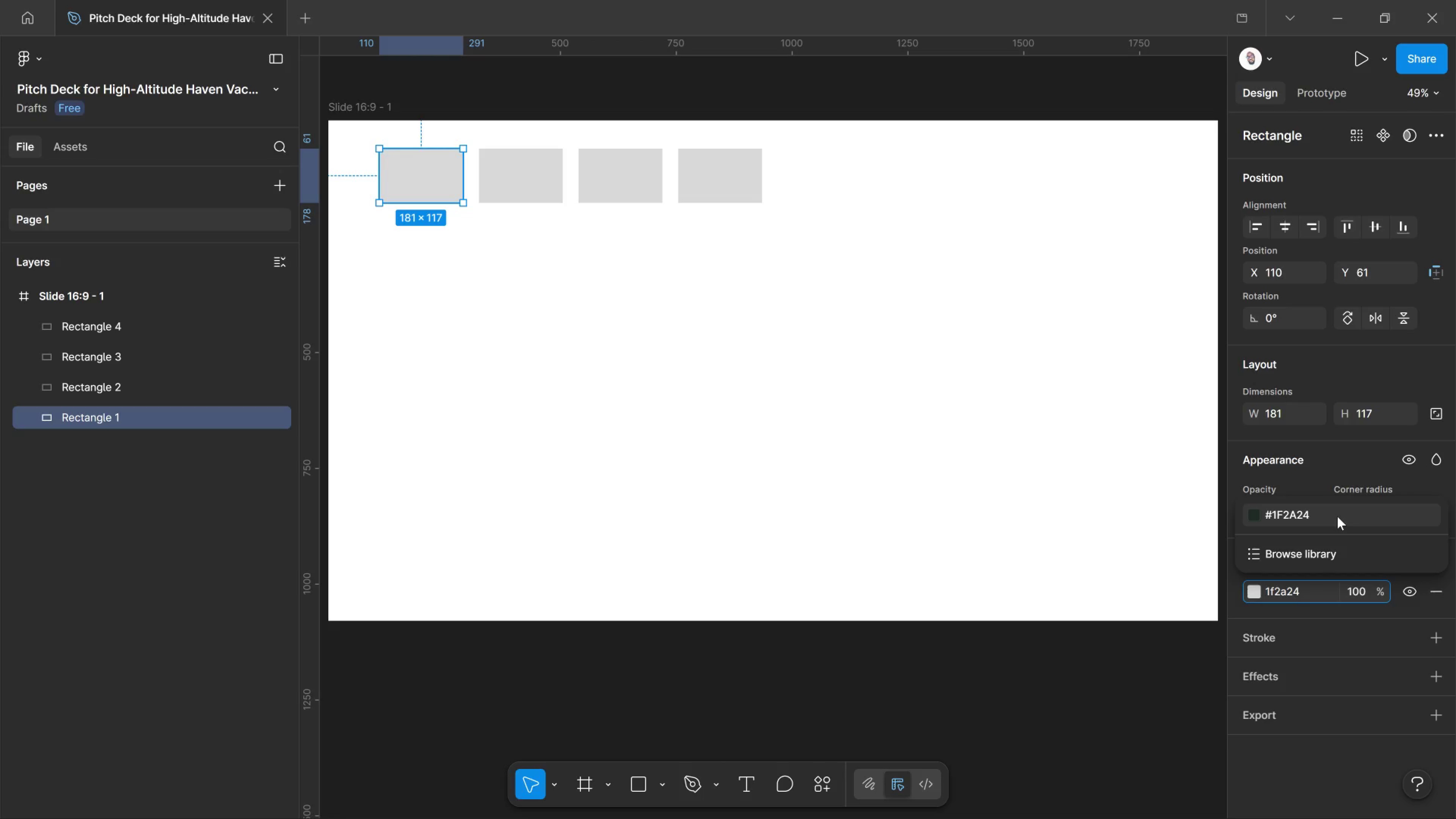 
wait(5.2)
 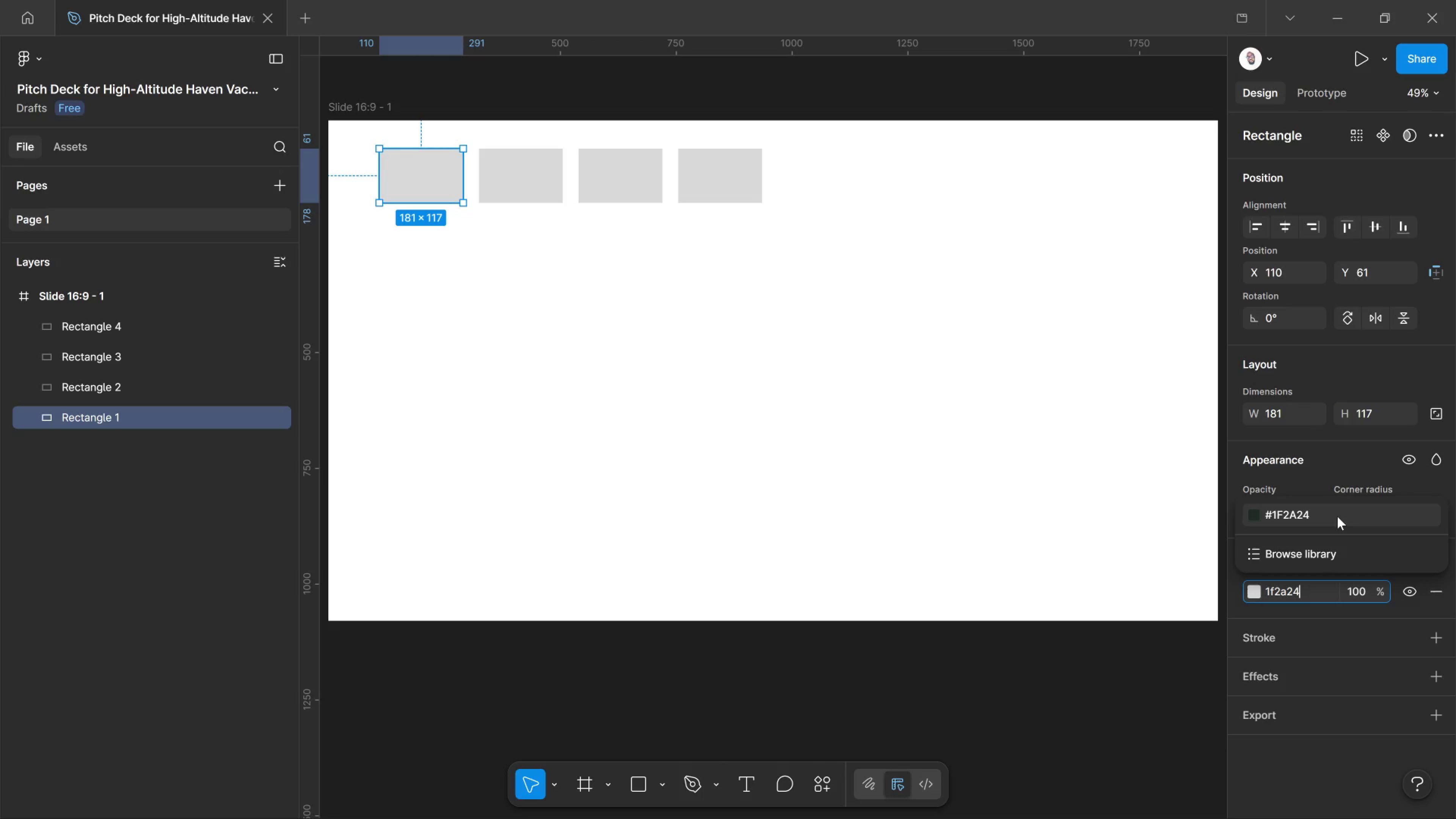 
key(Enter)
 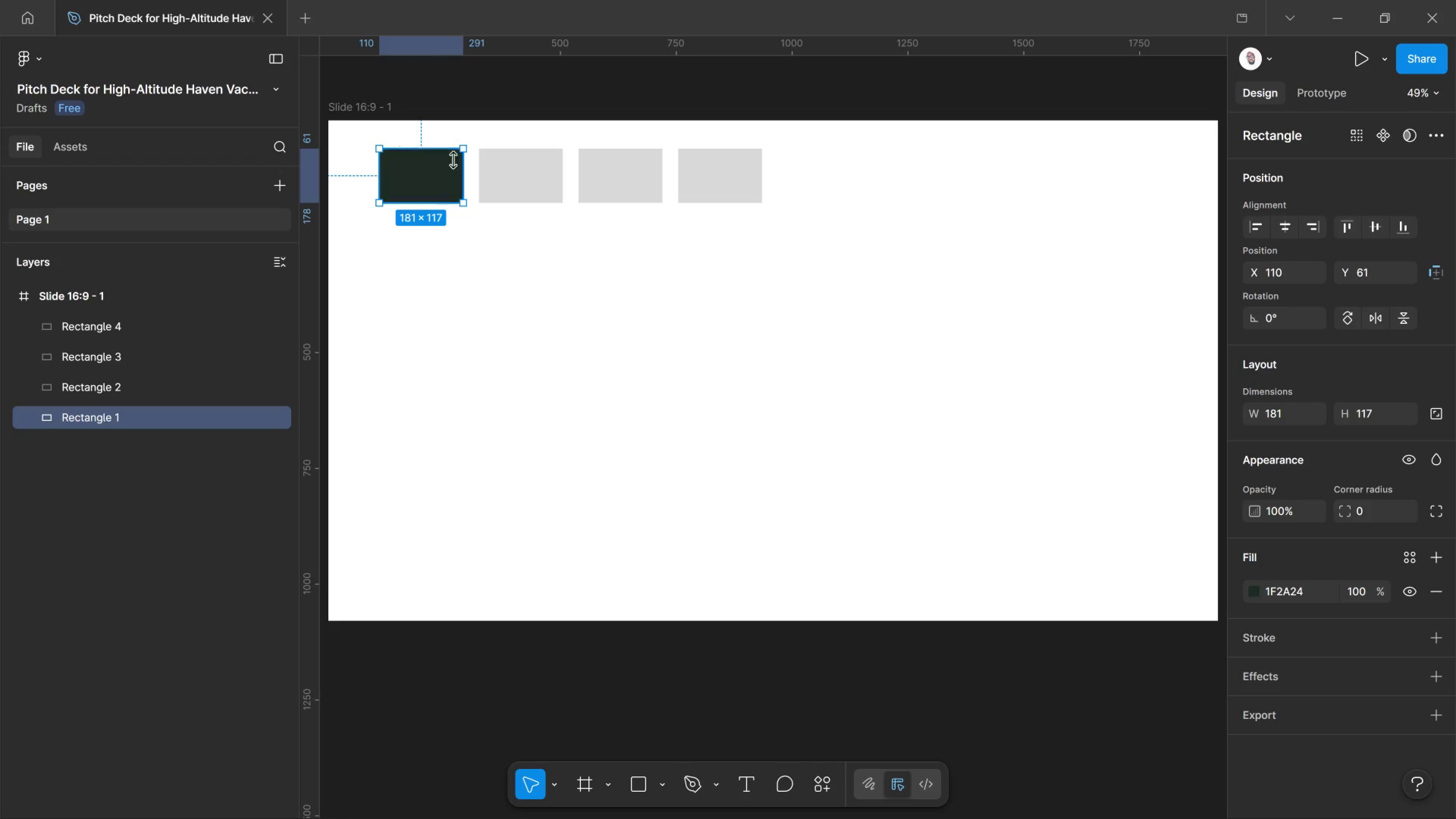 
left_click([512, 191])
 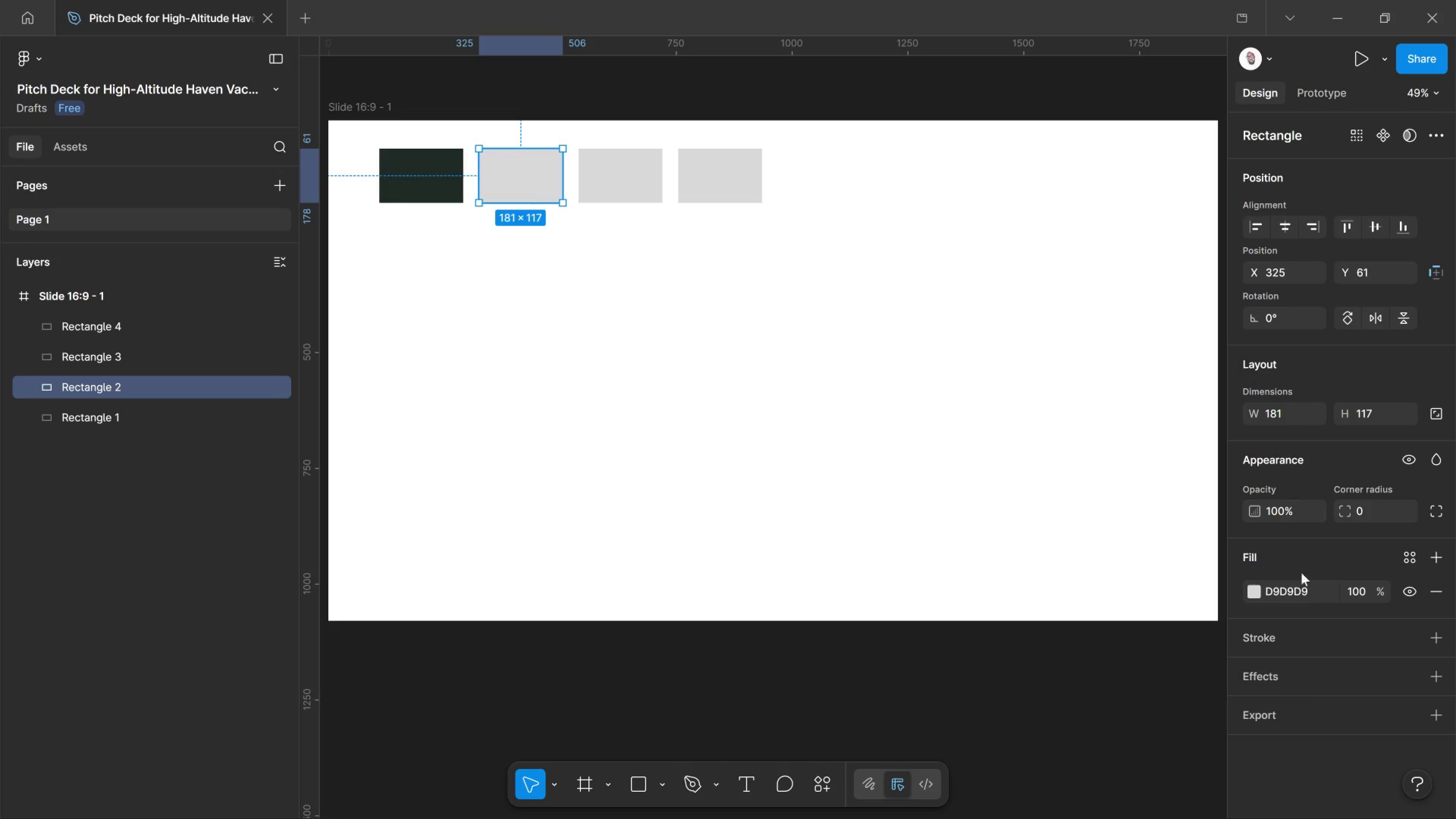 
left_click_drag(start_coordinate=[1281, 602], to_coordinate=[1284, 602])
 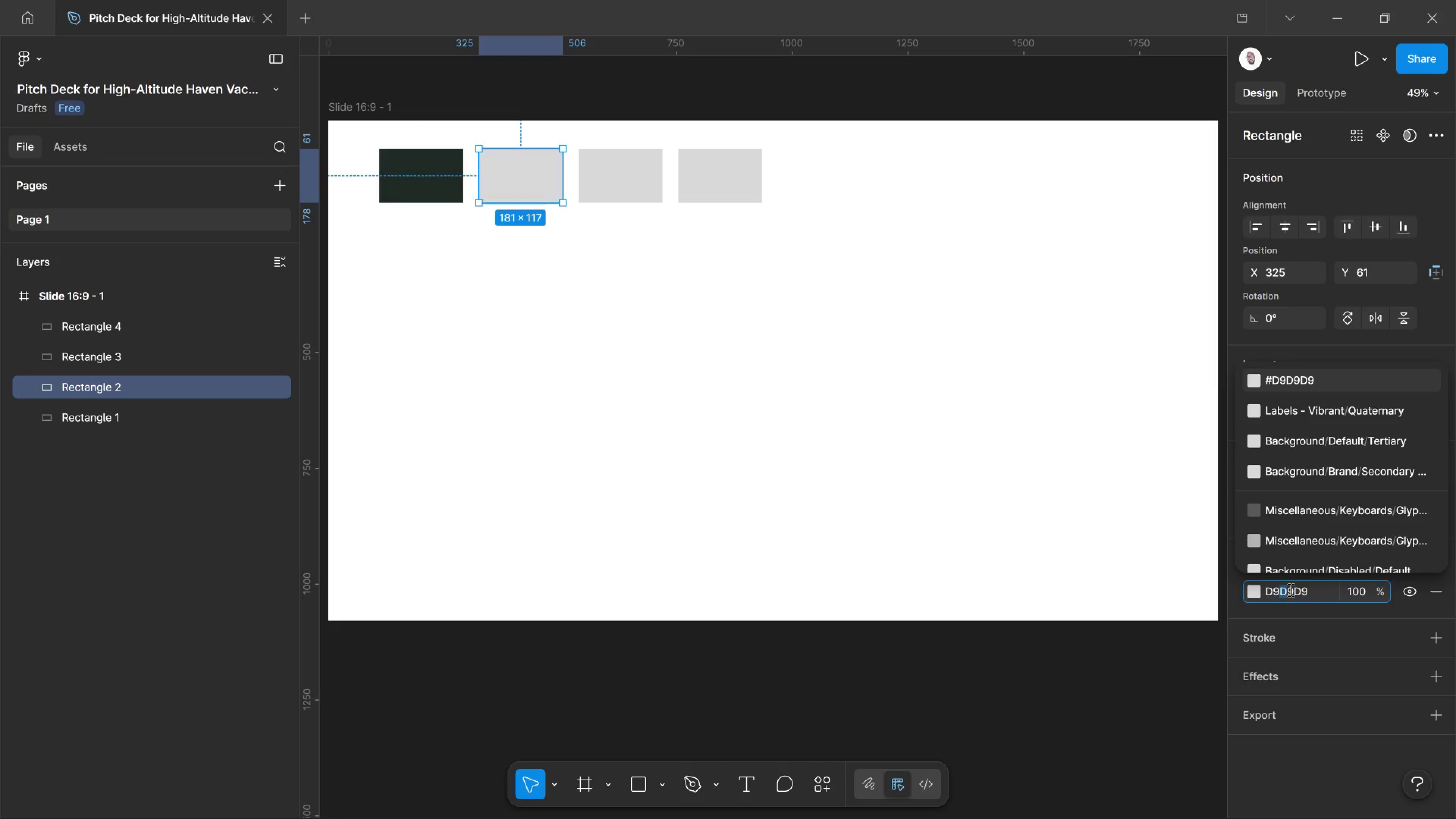 
left_click([1290, 590])
 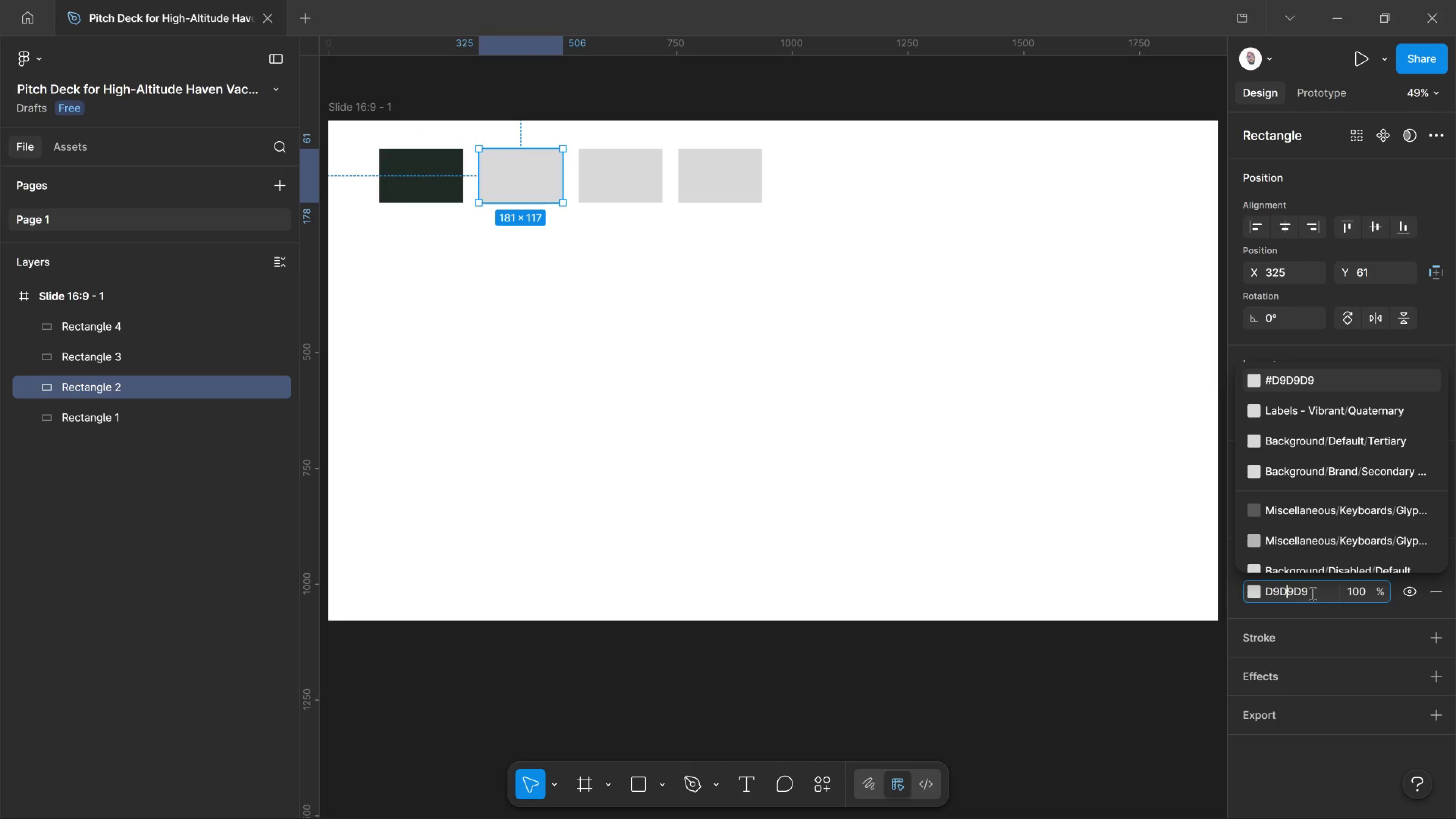 
left_click_drag(start_coordinate=[1312, 593], to_coordinate=[1228, 603])
 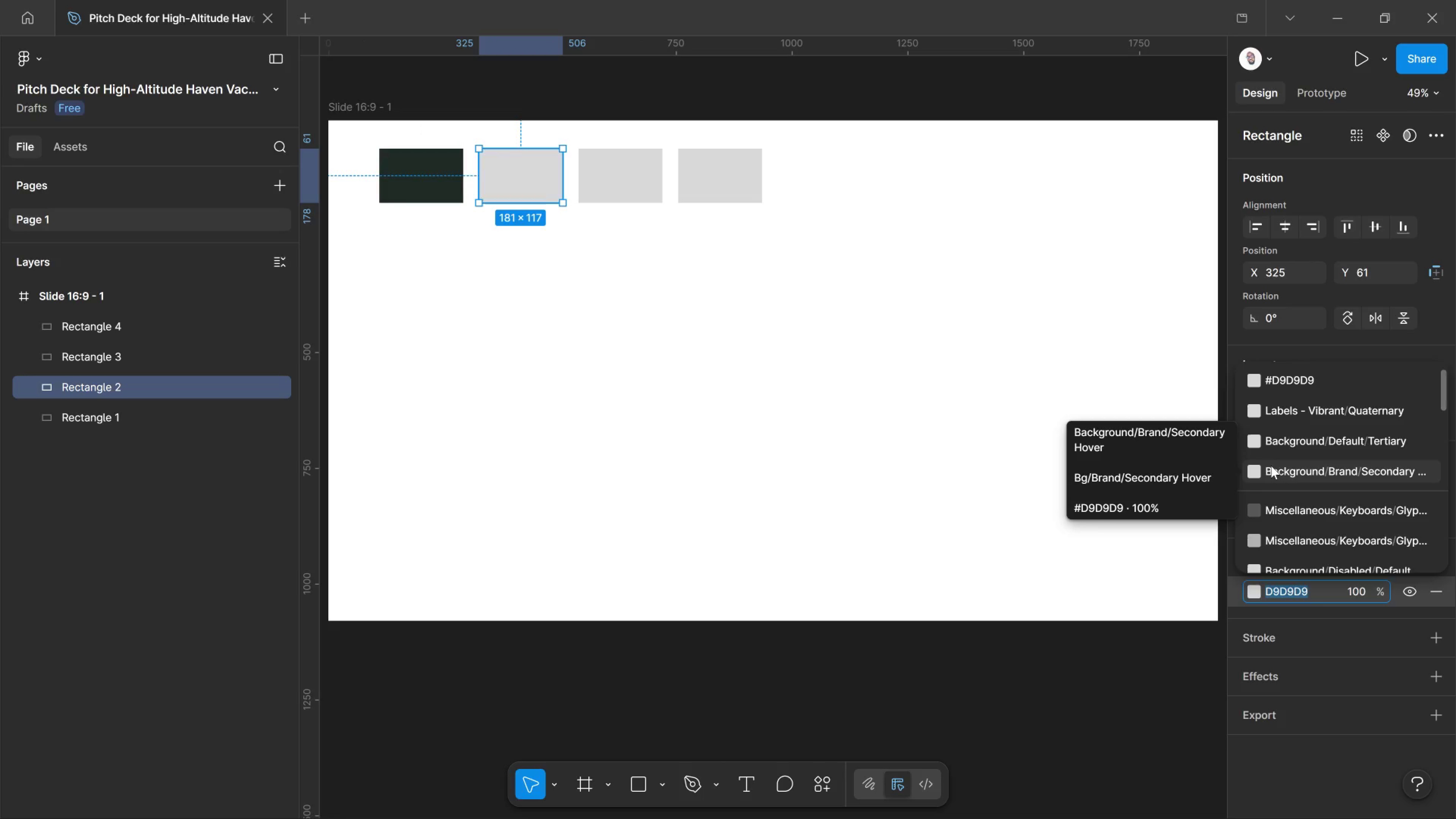 
type(f4)
 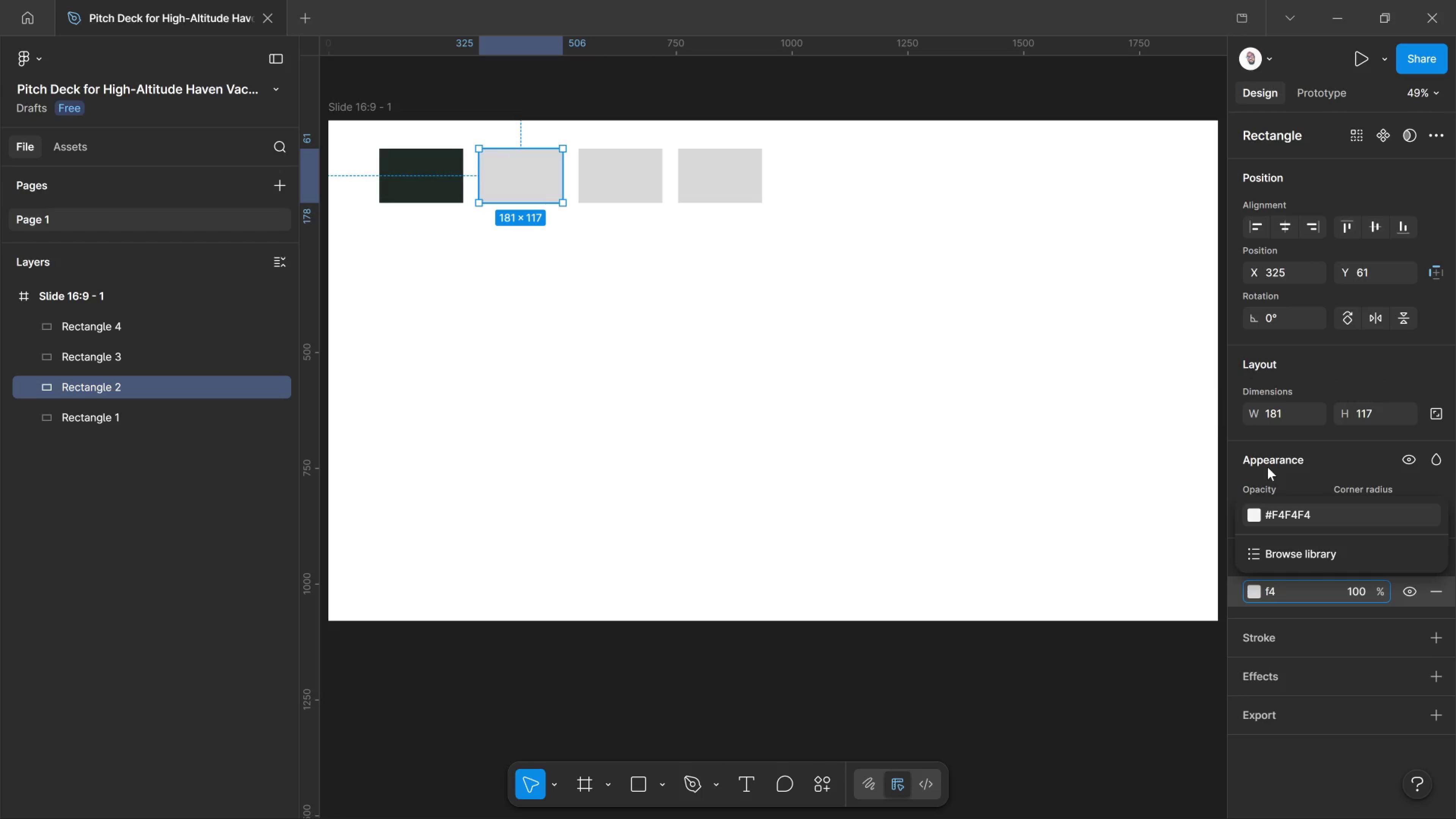 
type(efe6)
 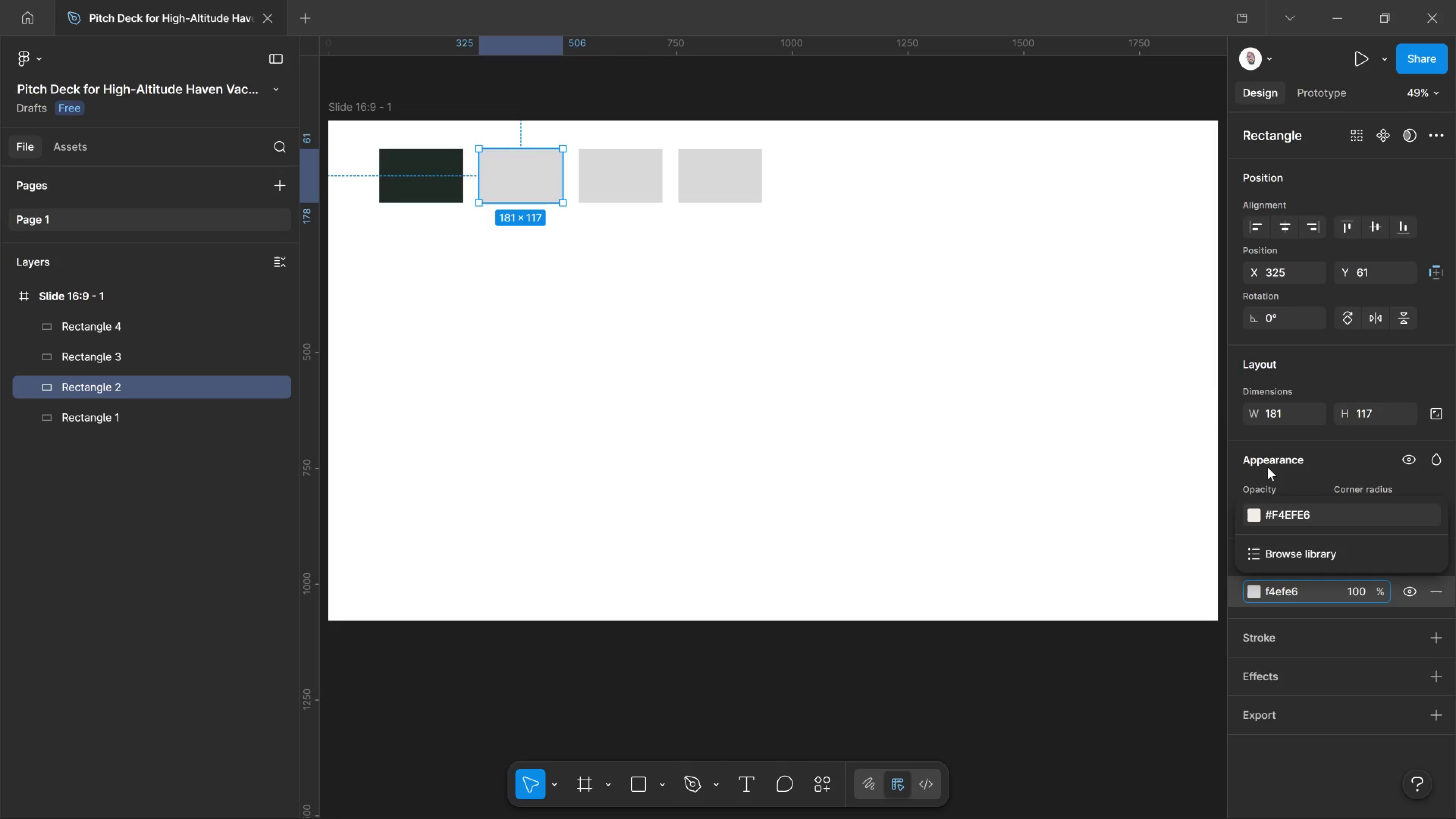 
key(Enter)
 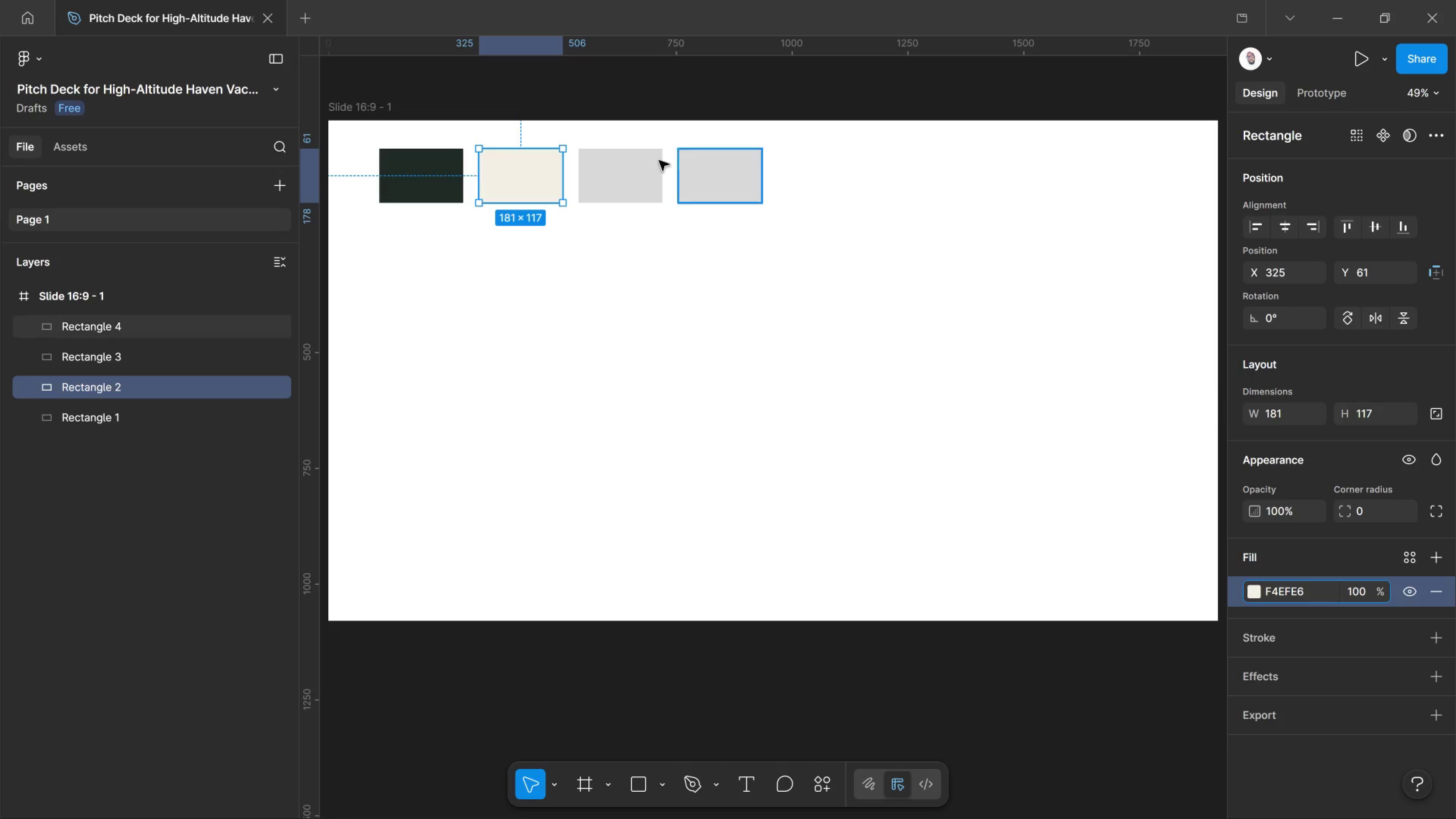 
left_click([627, 160])
 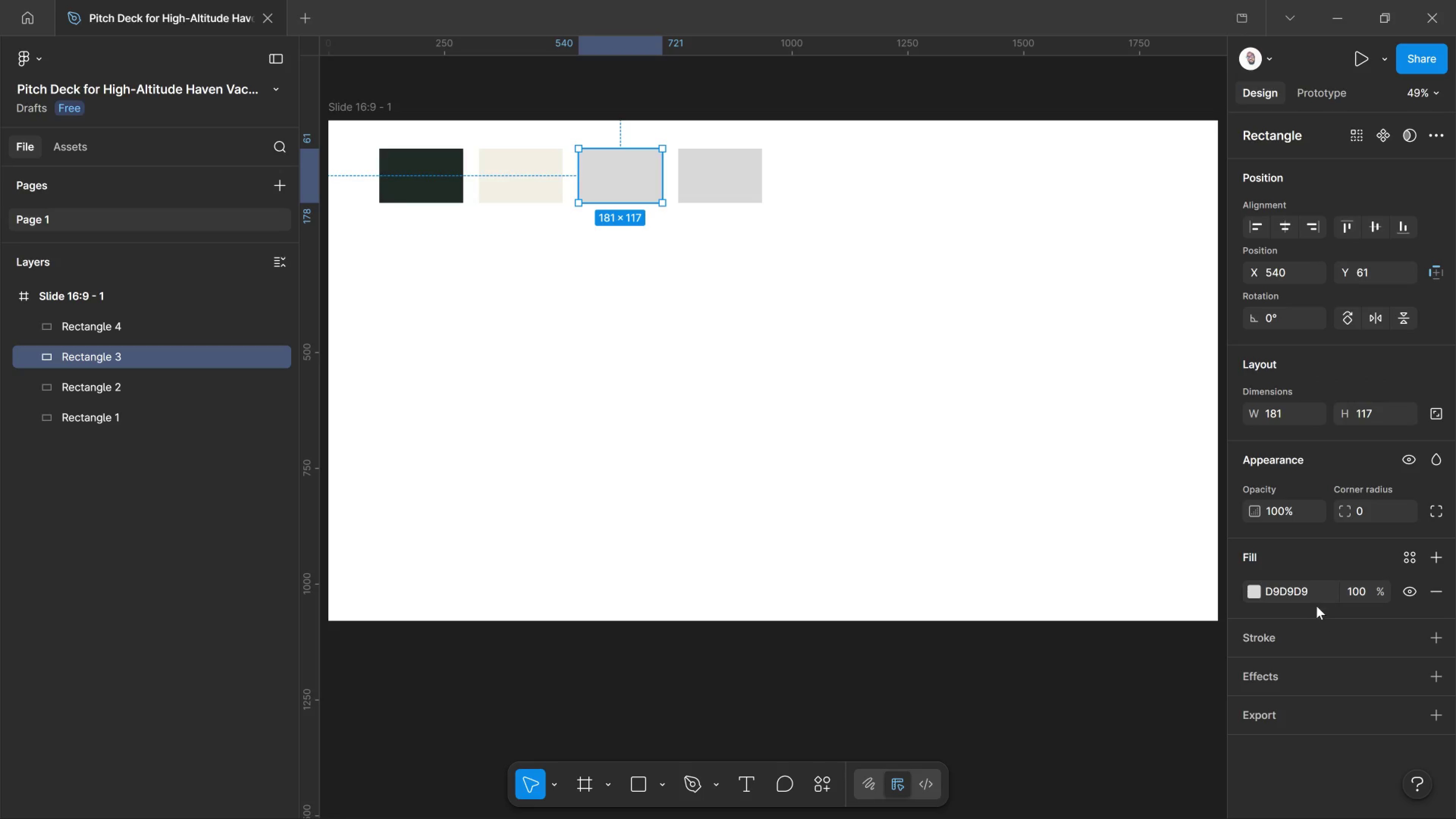 
left_click([1318, 600])
 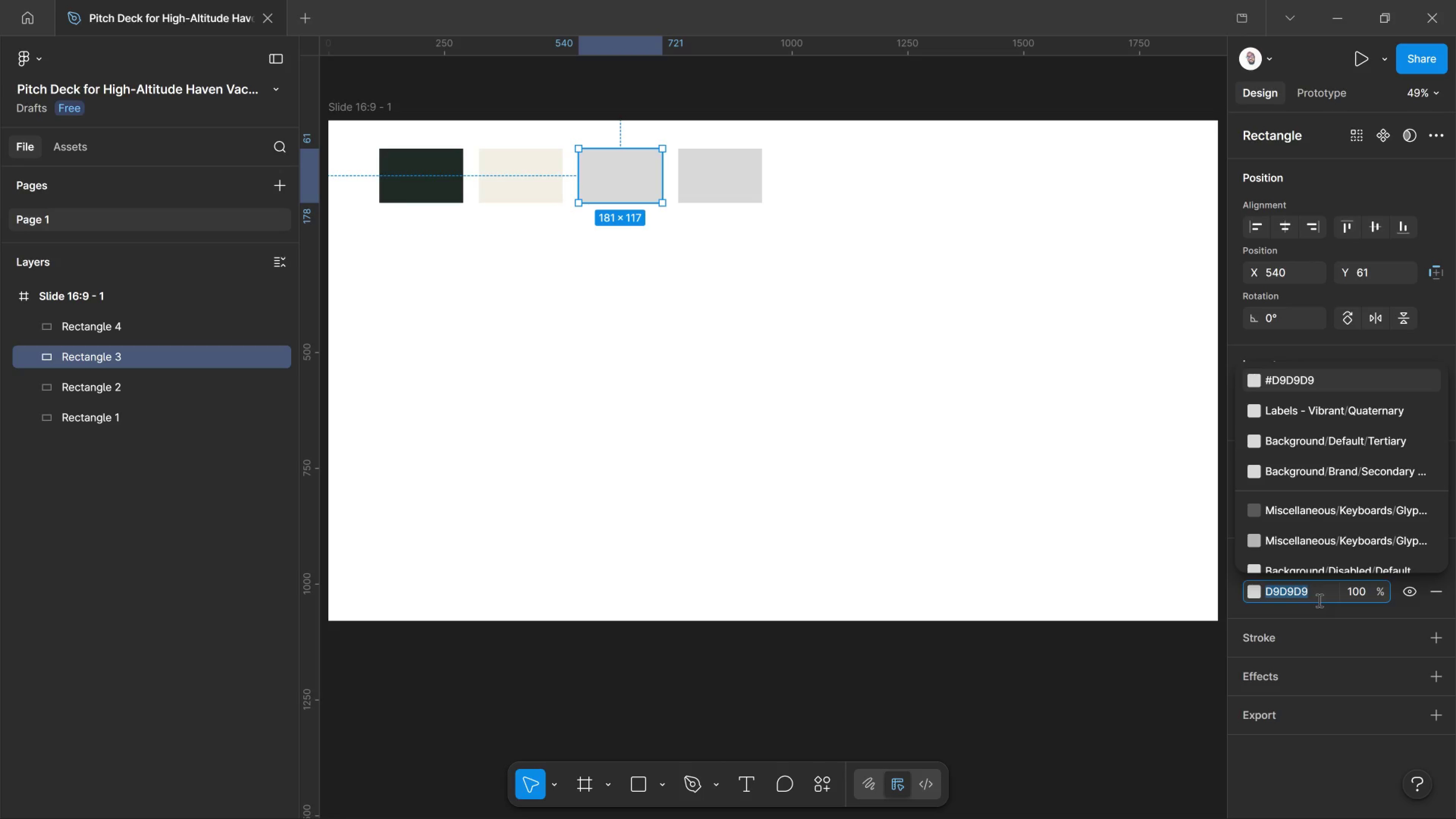 
key(B)
 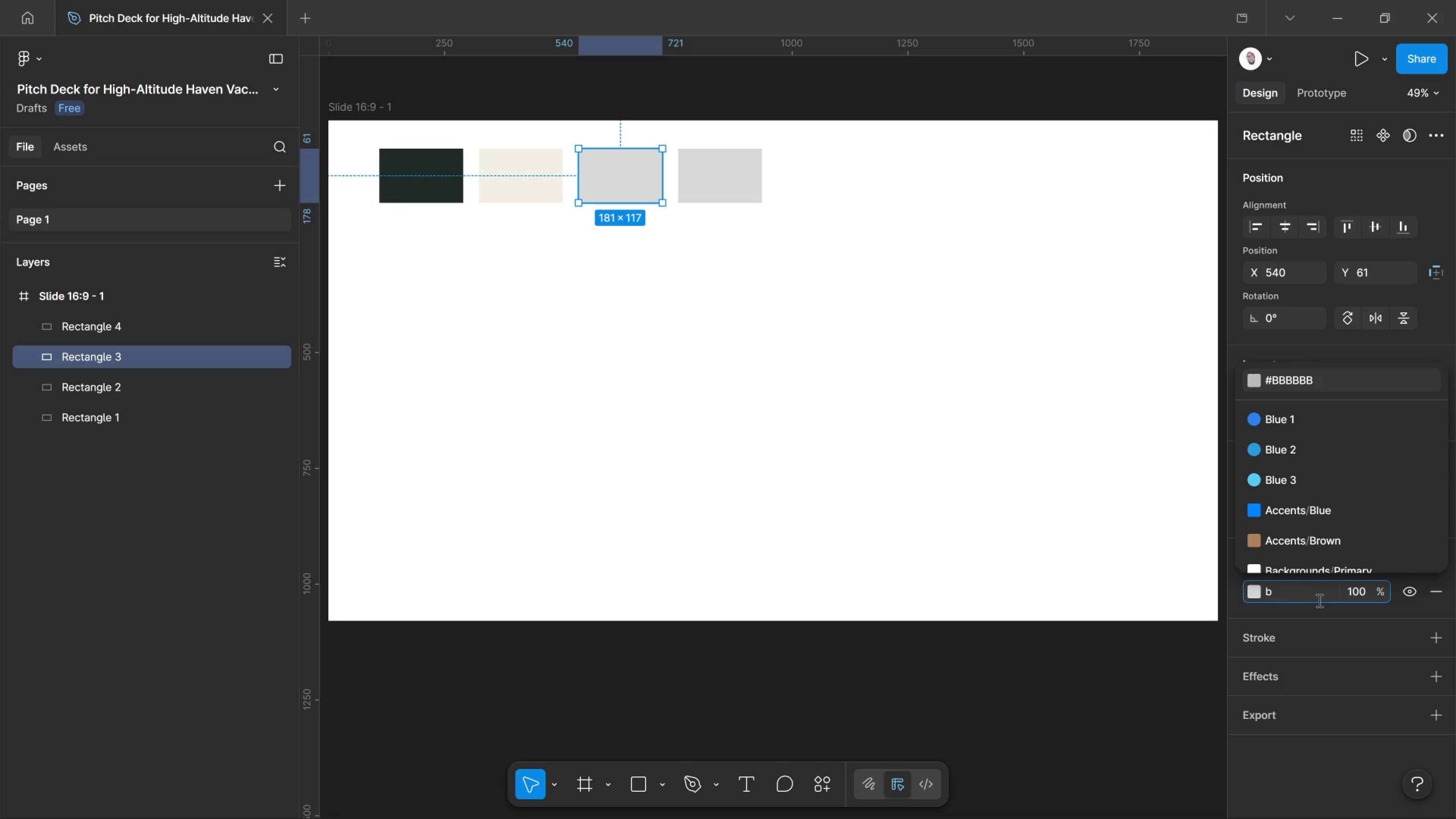 
wait(6.67)
 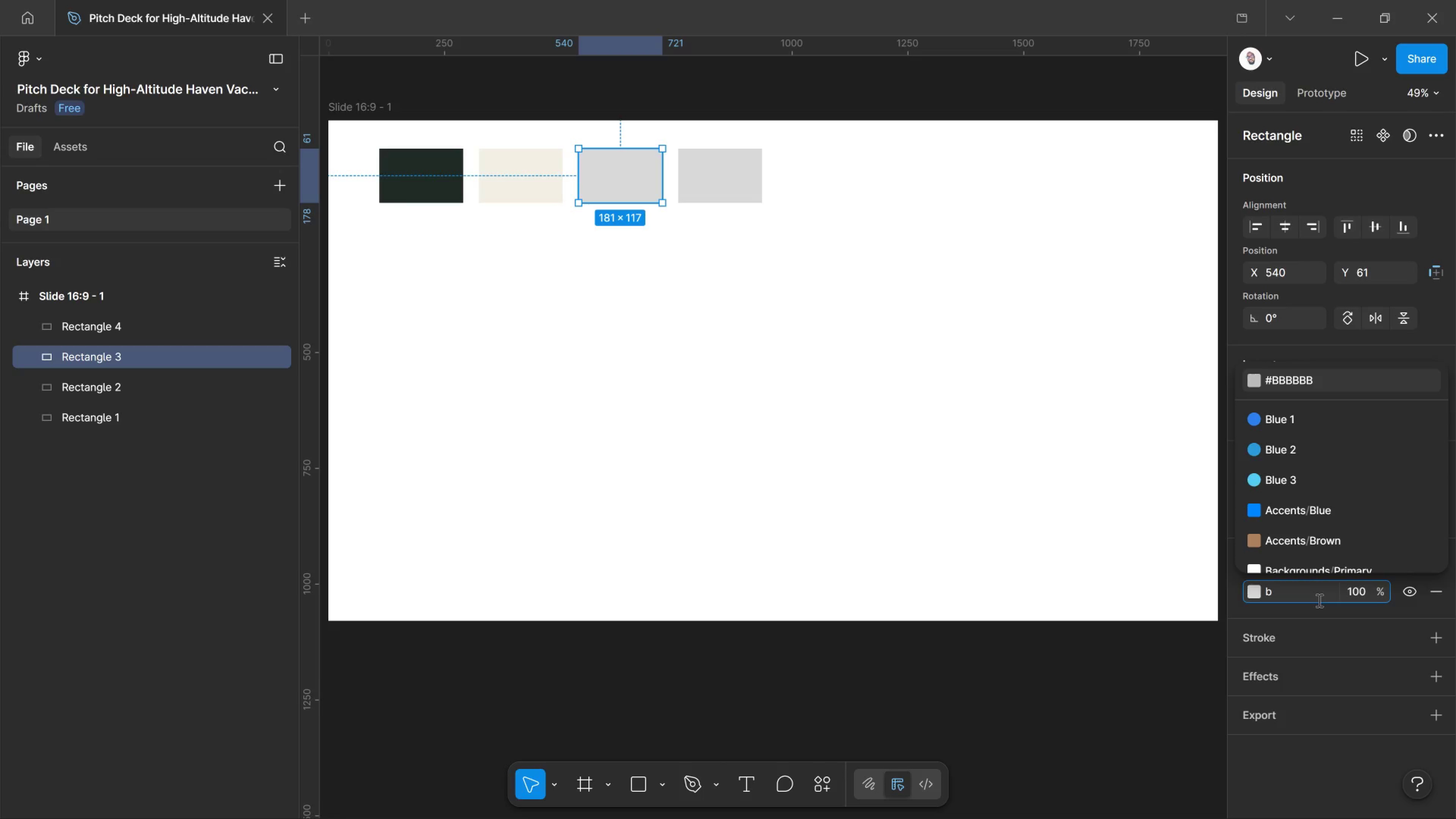 
key(8)
 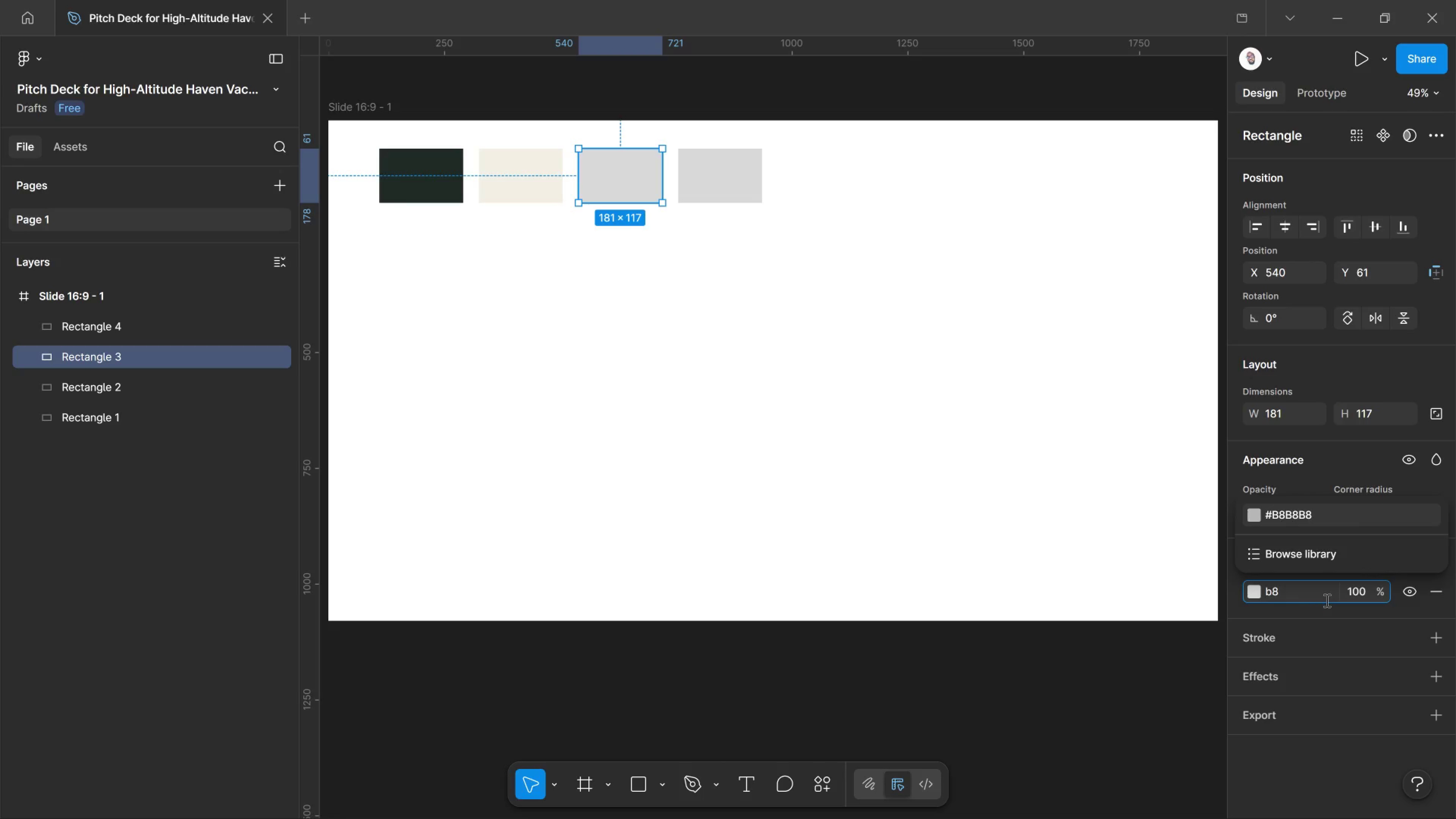 
type(94)
 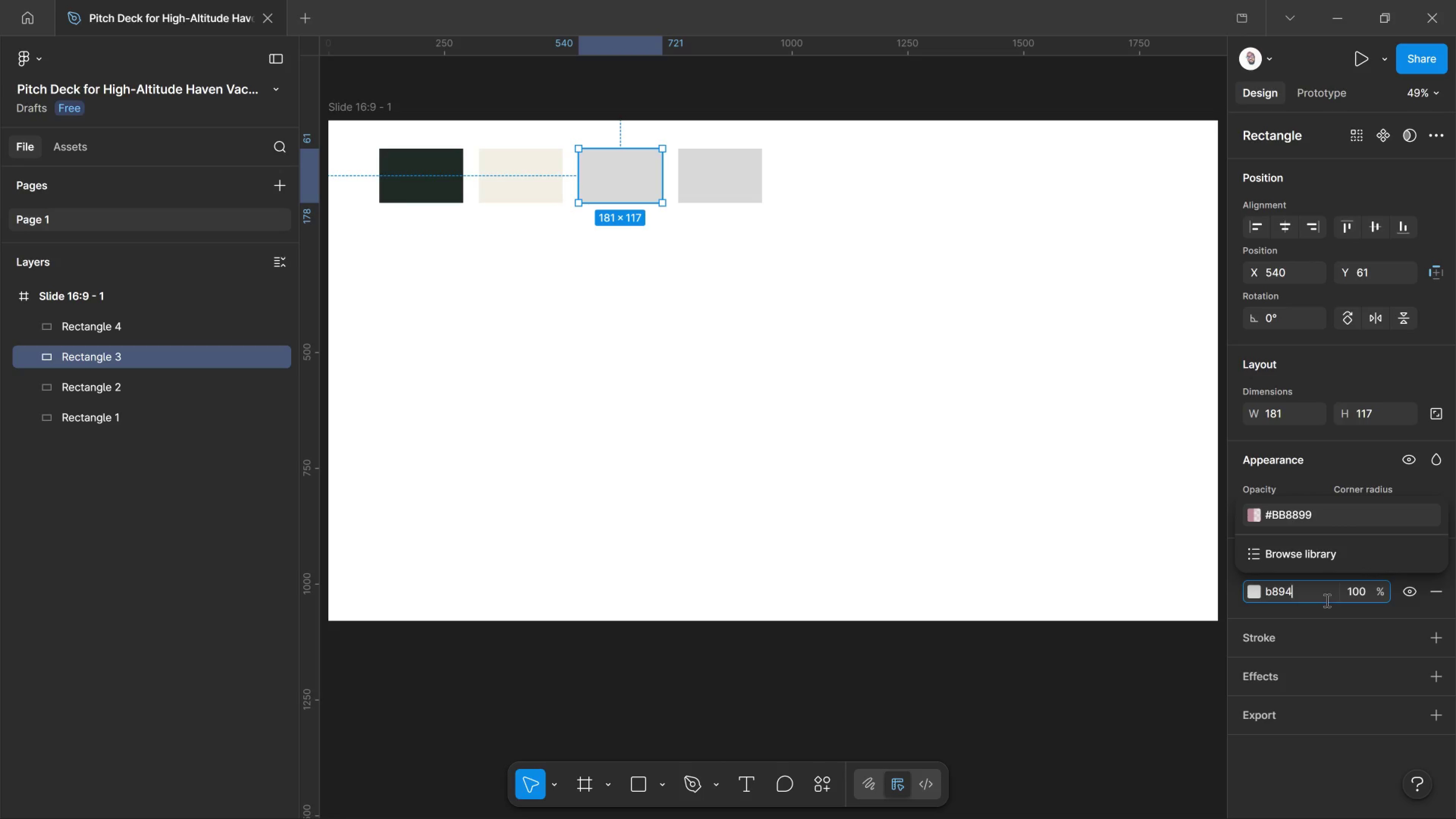 
type(5f)
 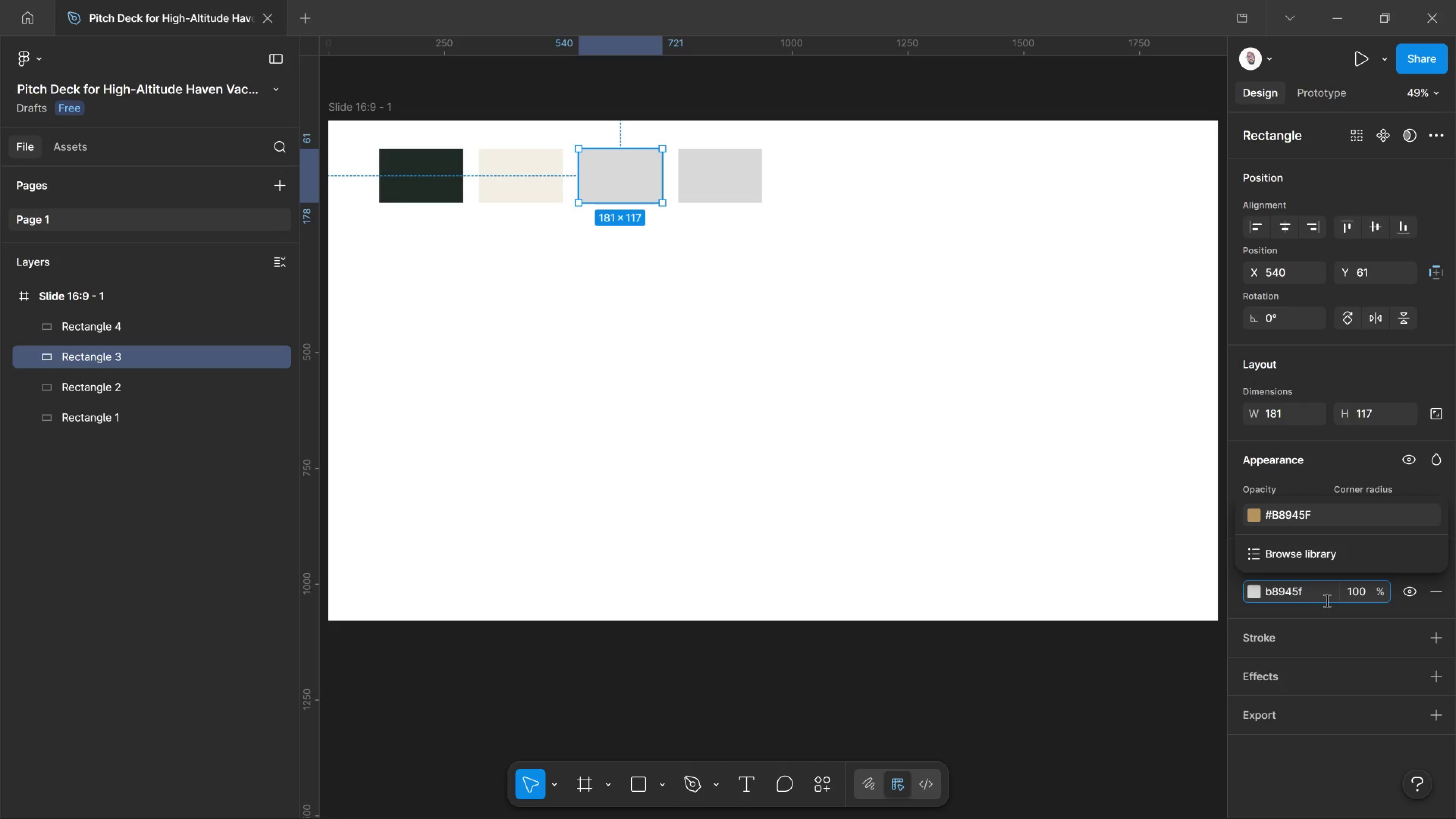 
key(Enter)
 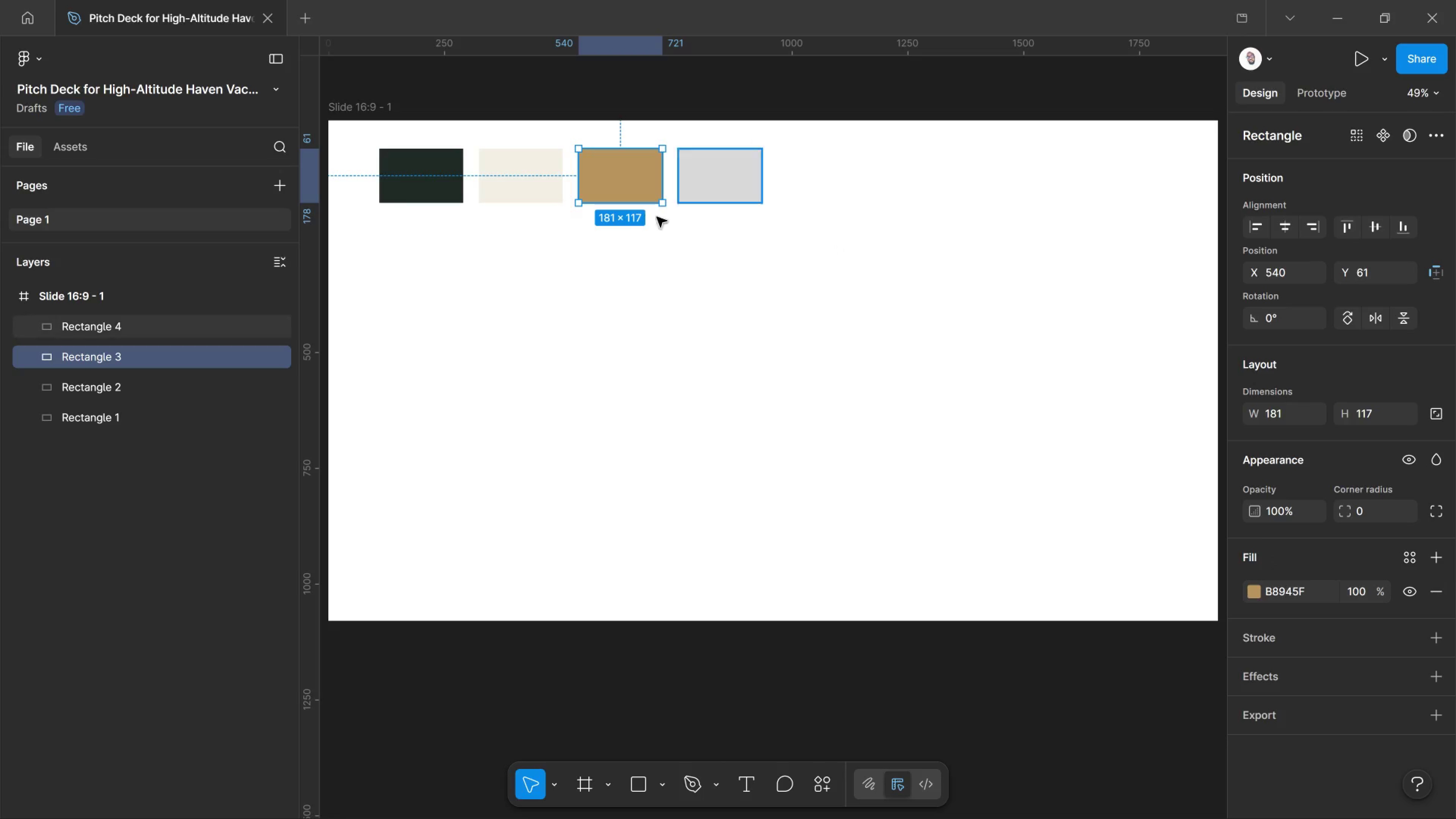 
left_click([734, 187])
 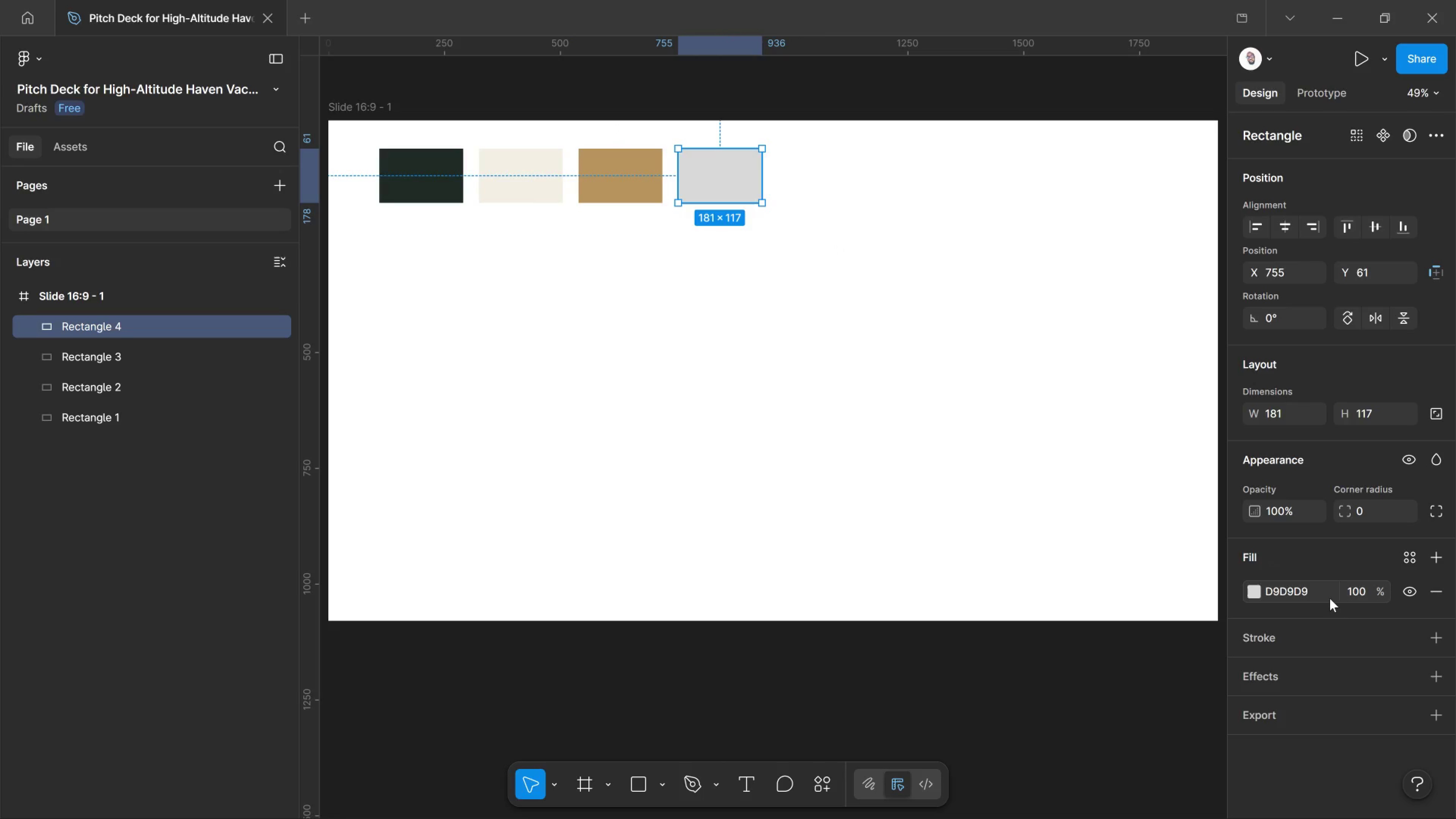 
left_click([1327, 598])
 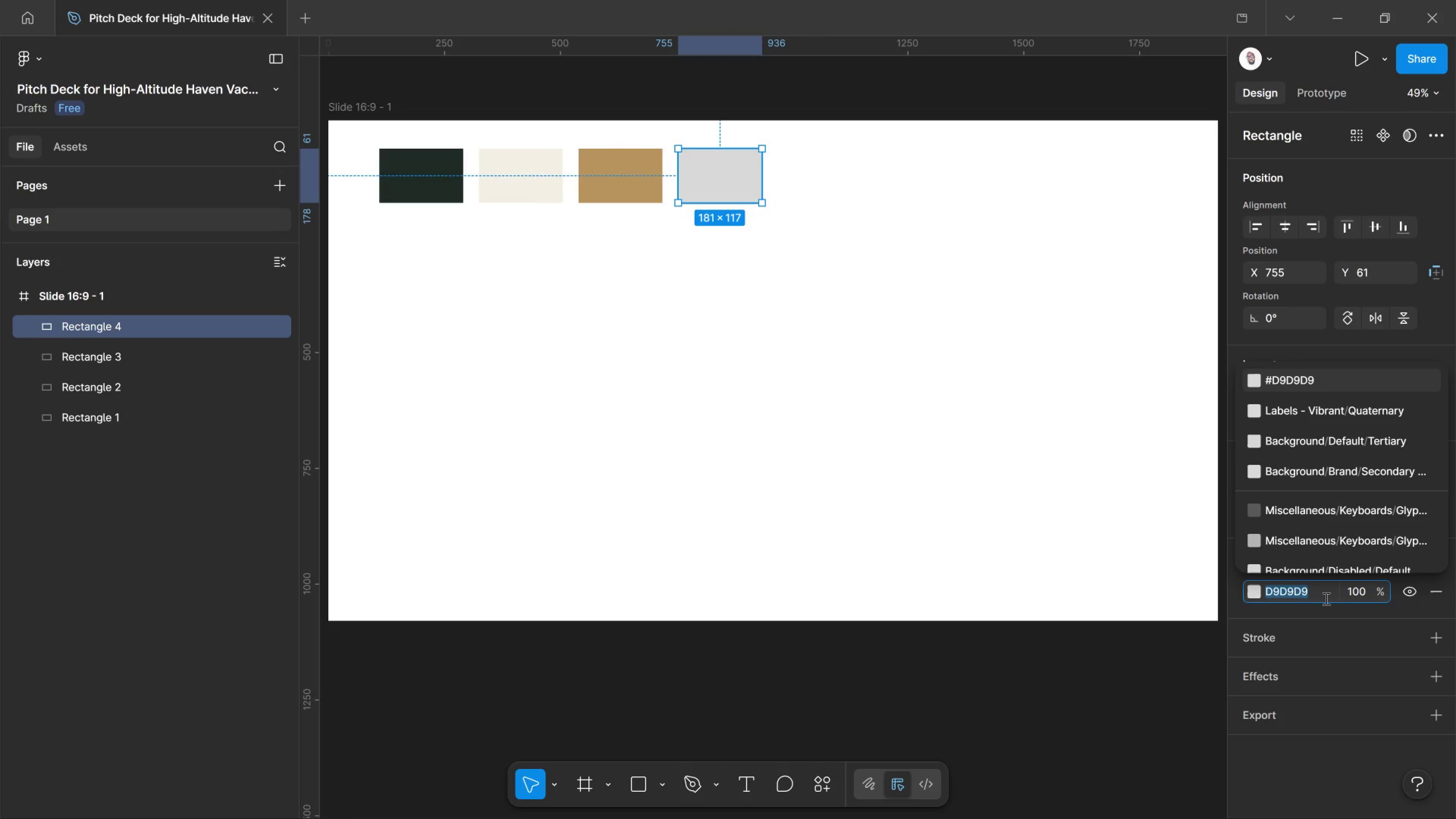 
type(8e)
 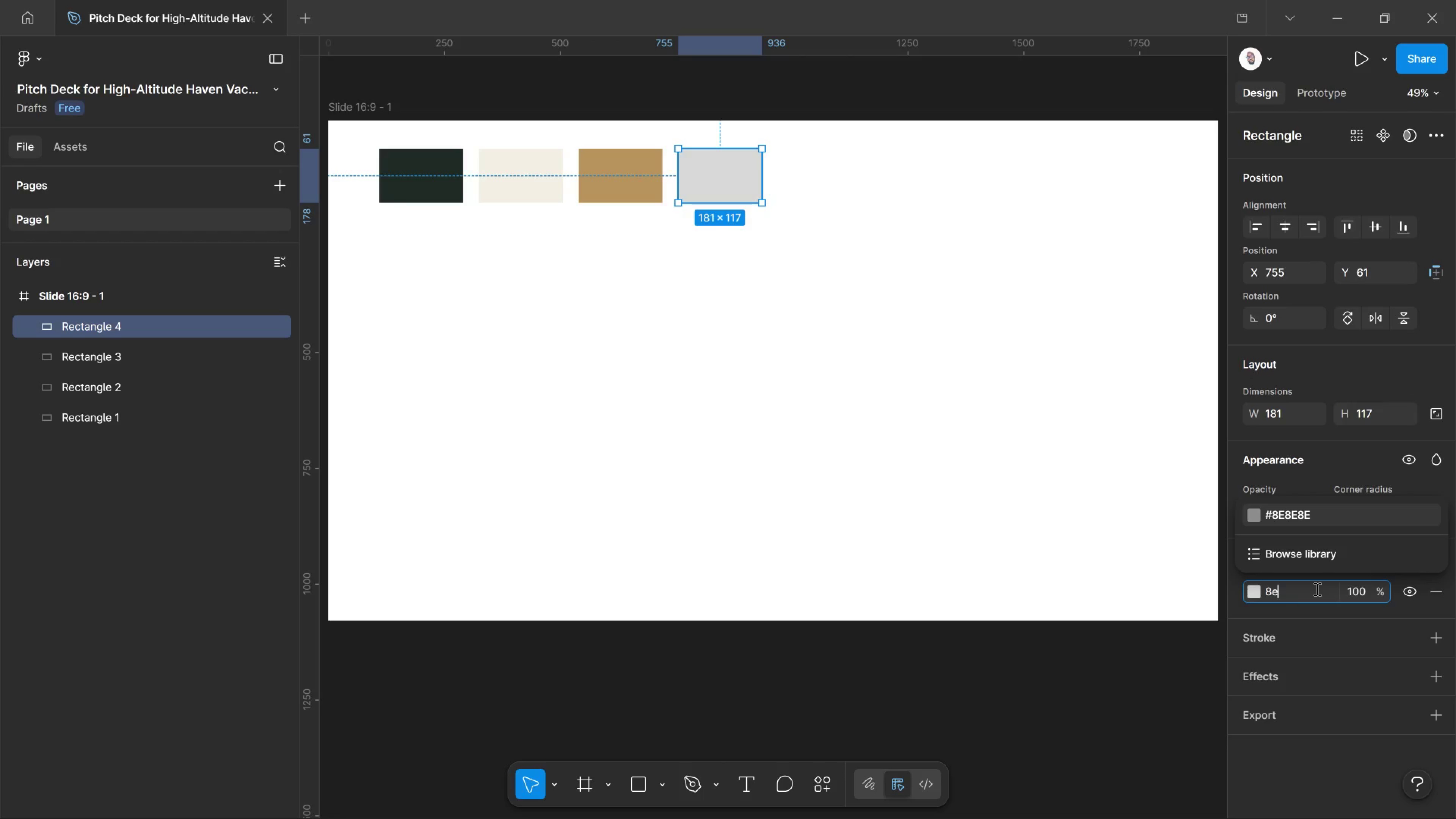 
wait(7.06)
 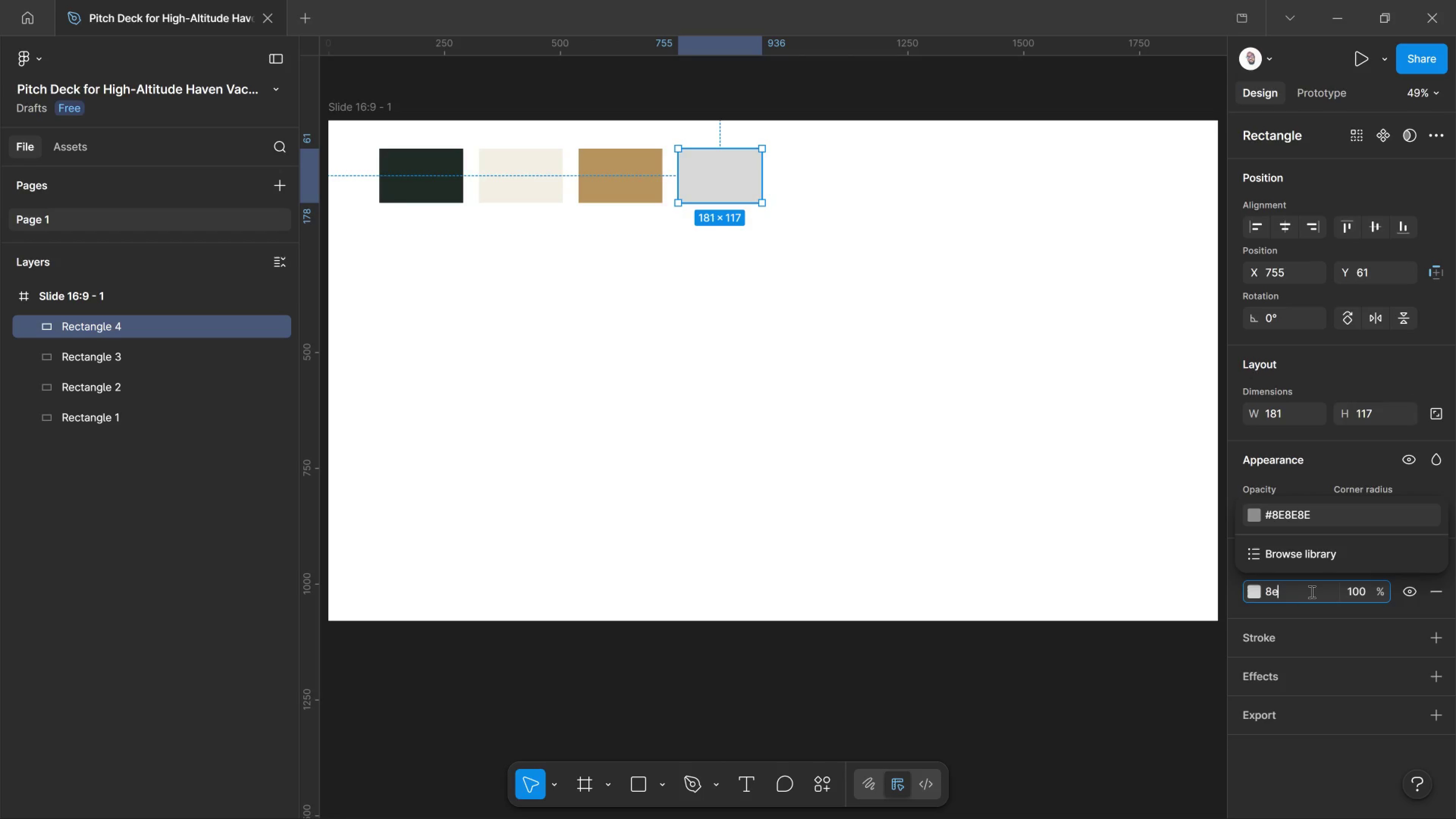 
type(94)
 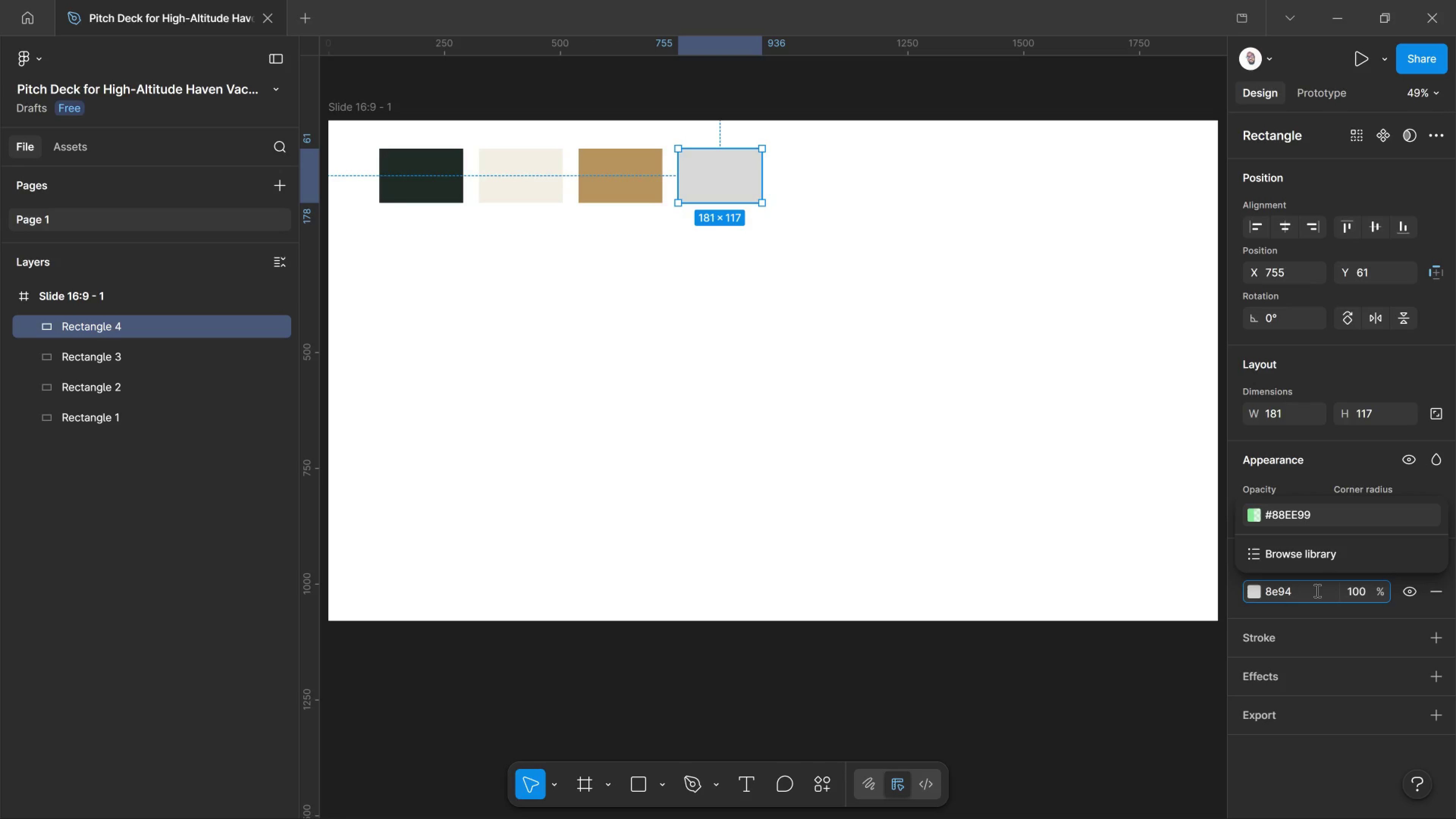 
wait(5.34)
 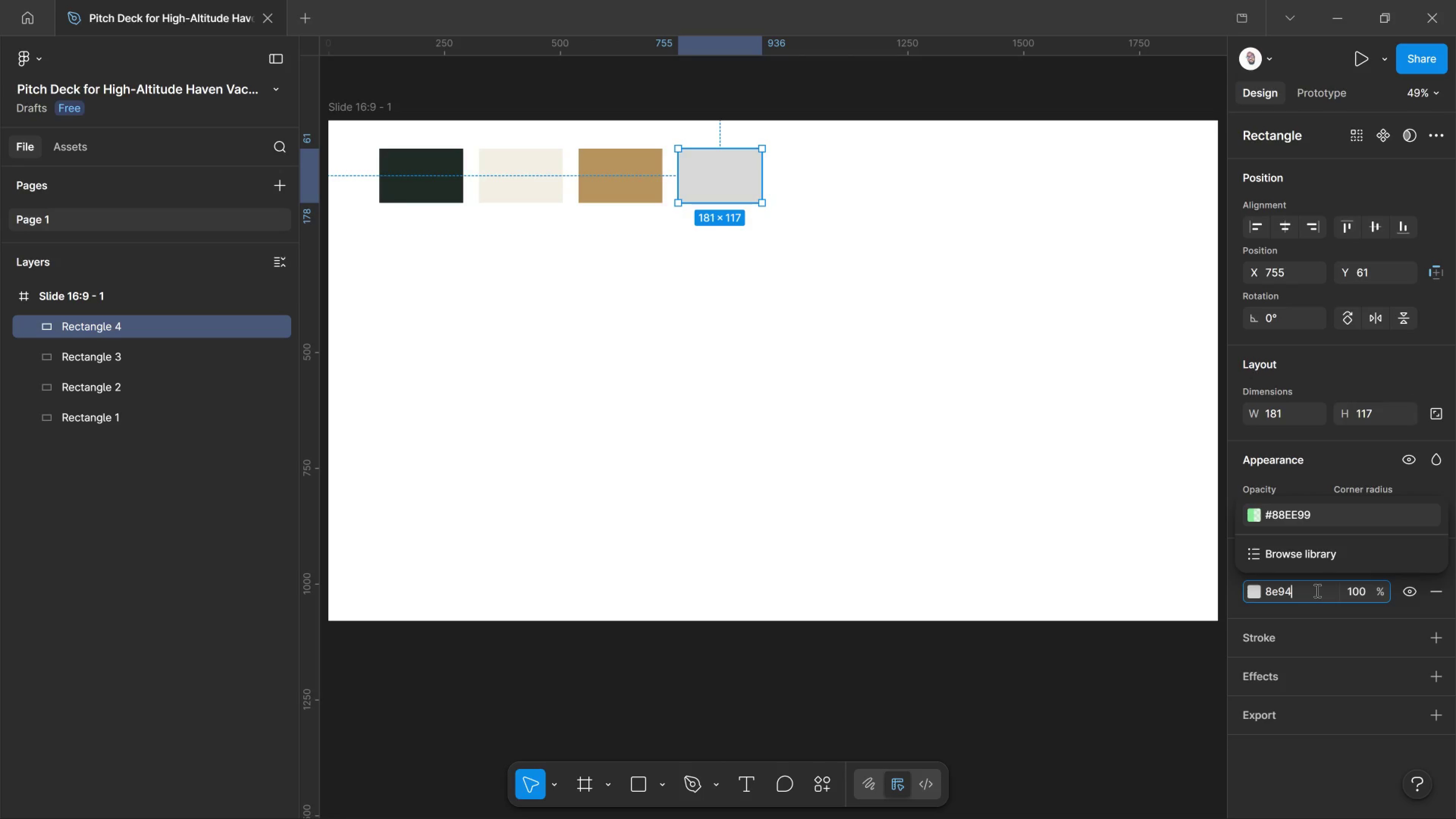 
type(8d)
 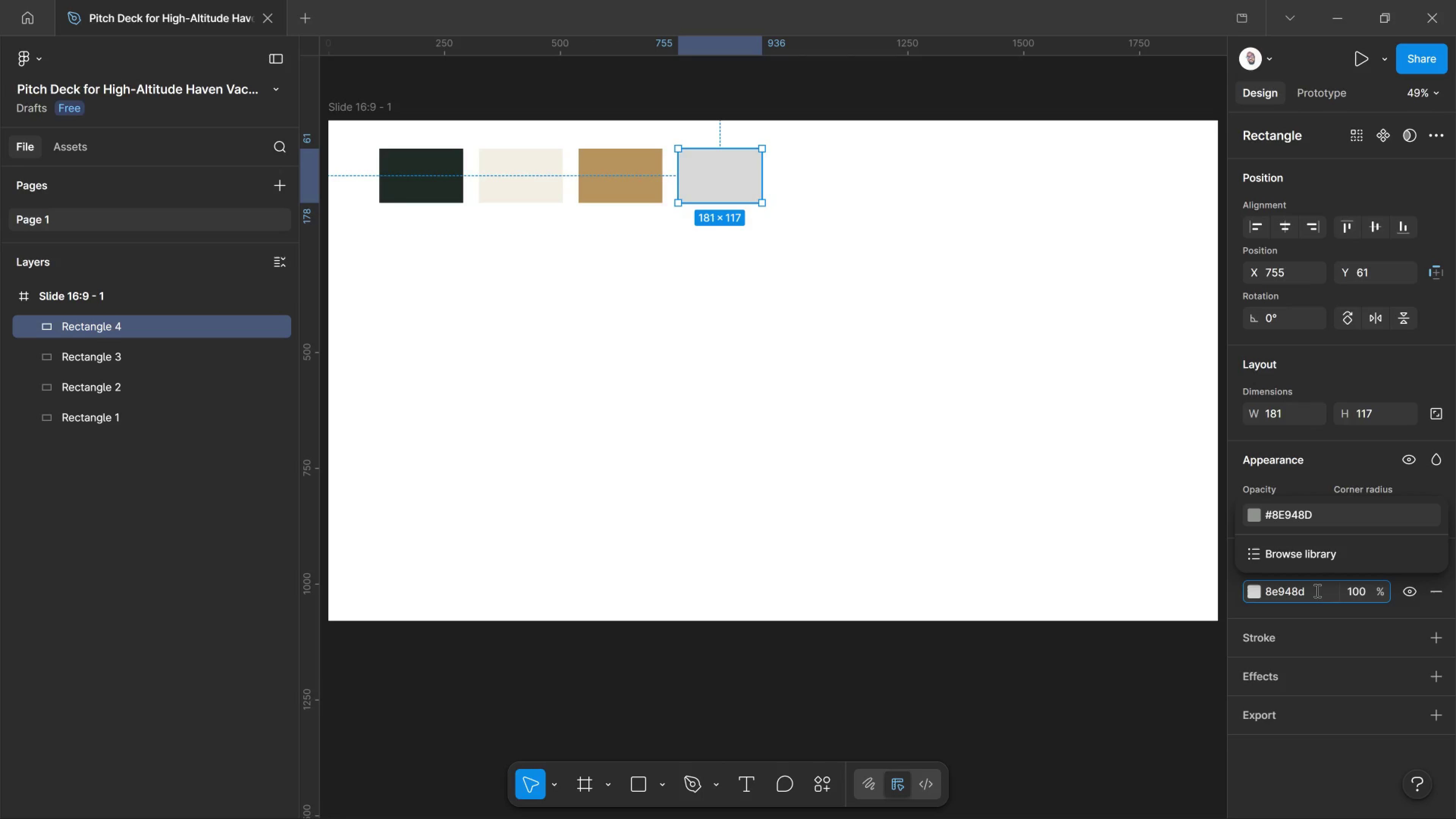 
key(Enter)
 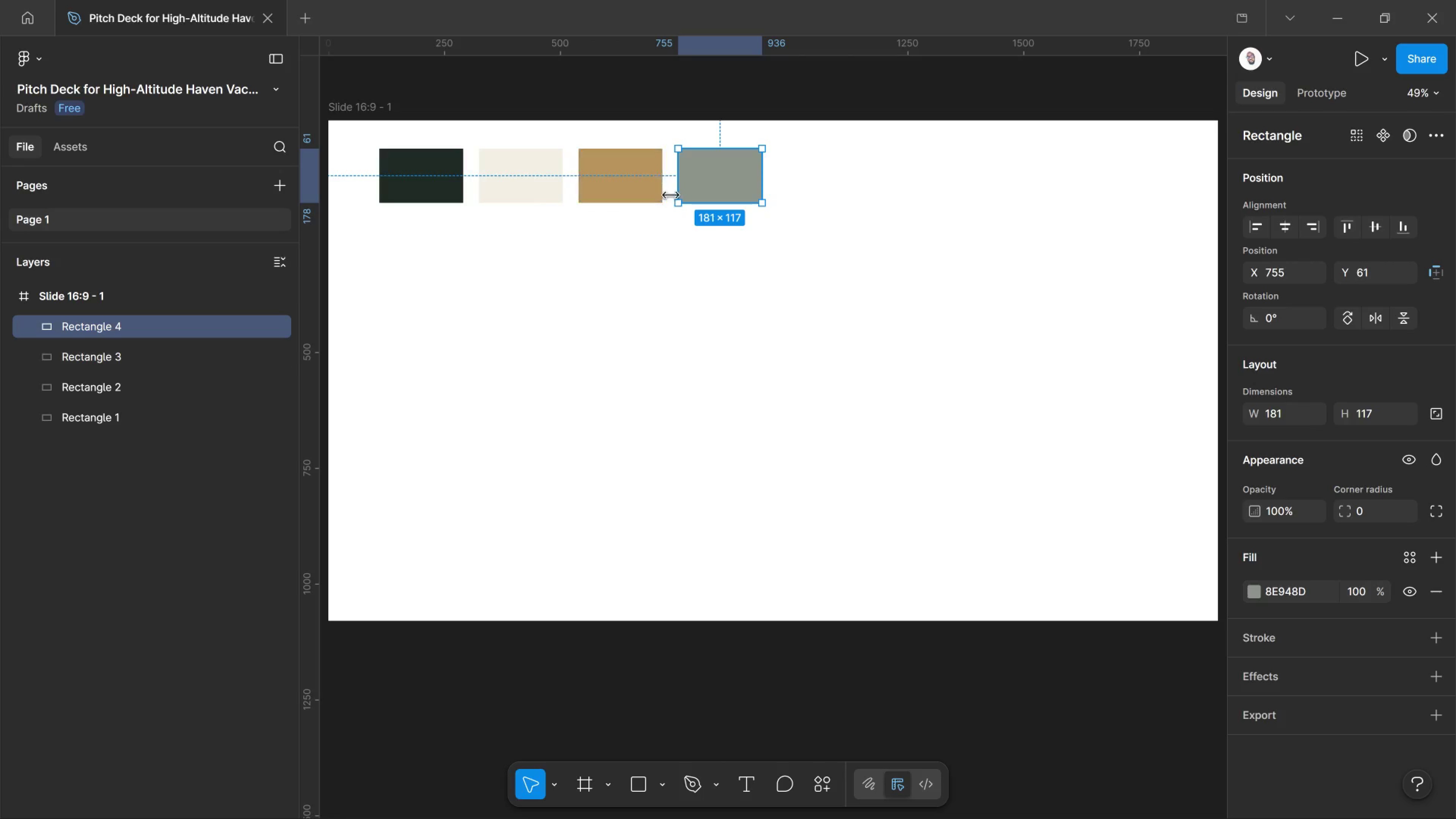 
hold_key(key=AltLeft, duration=2.34)
left_click_drag(start_coordinate=[717, 184], to_coordinate=[816, 197])
 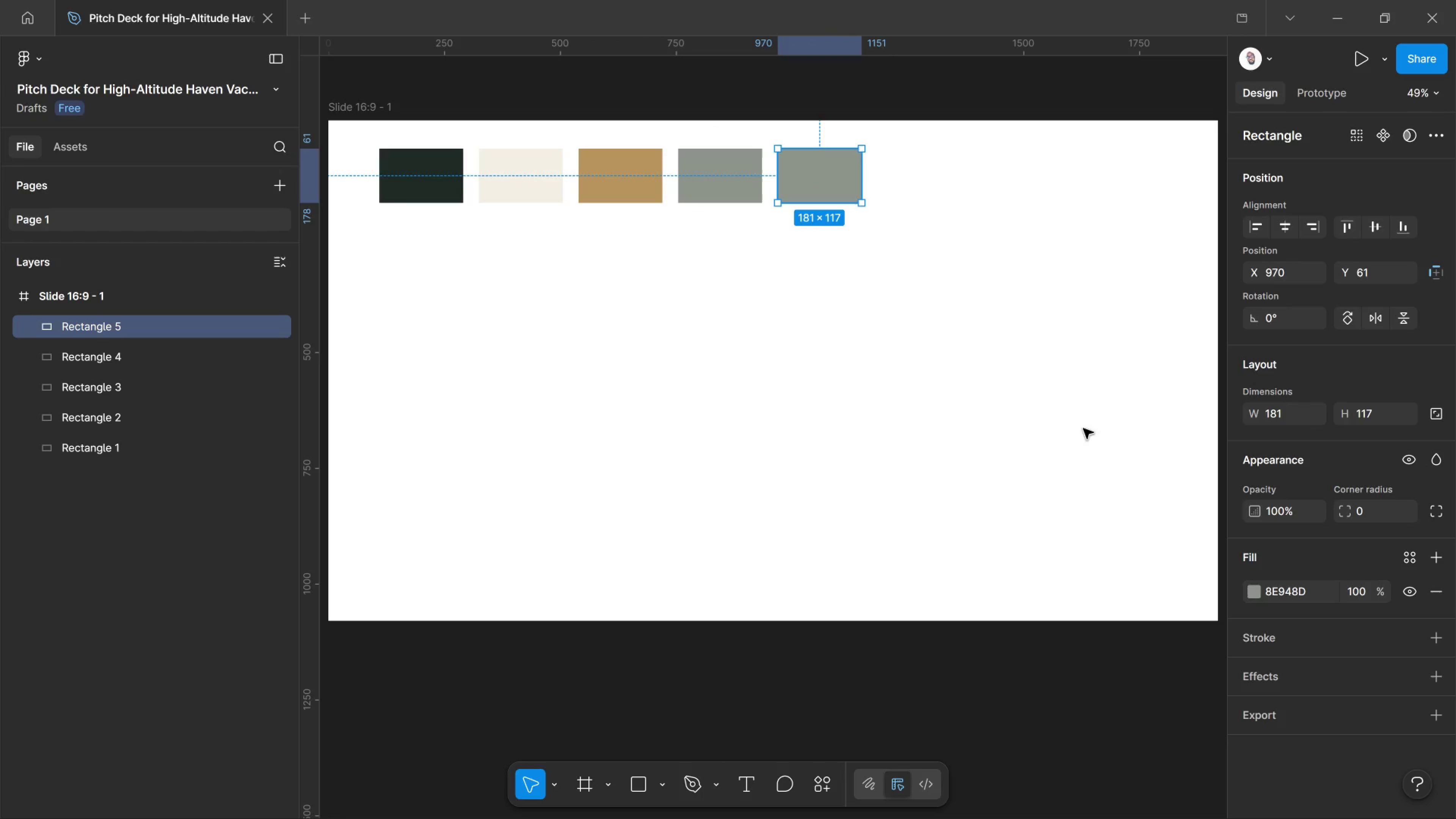 
hold_key(key=ShiftLeft, duration=1.69)
 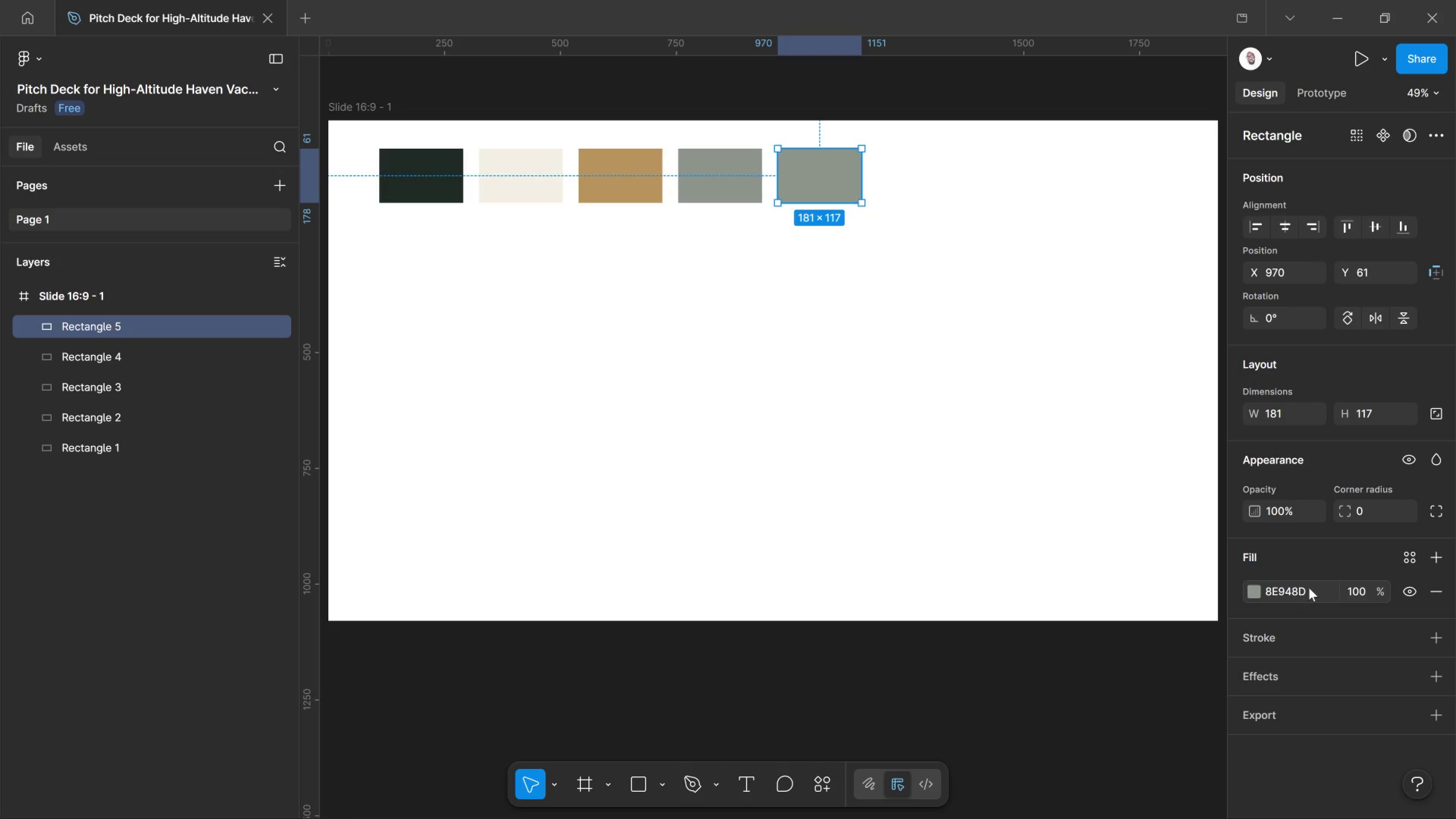 
left_click([1309, 588])
 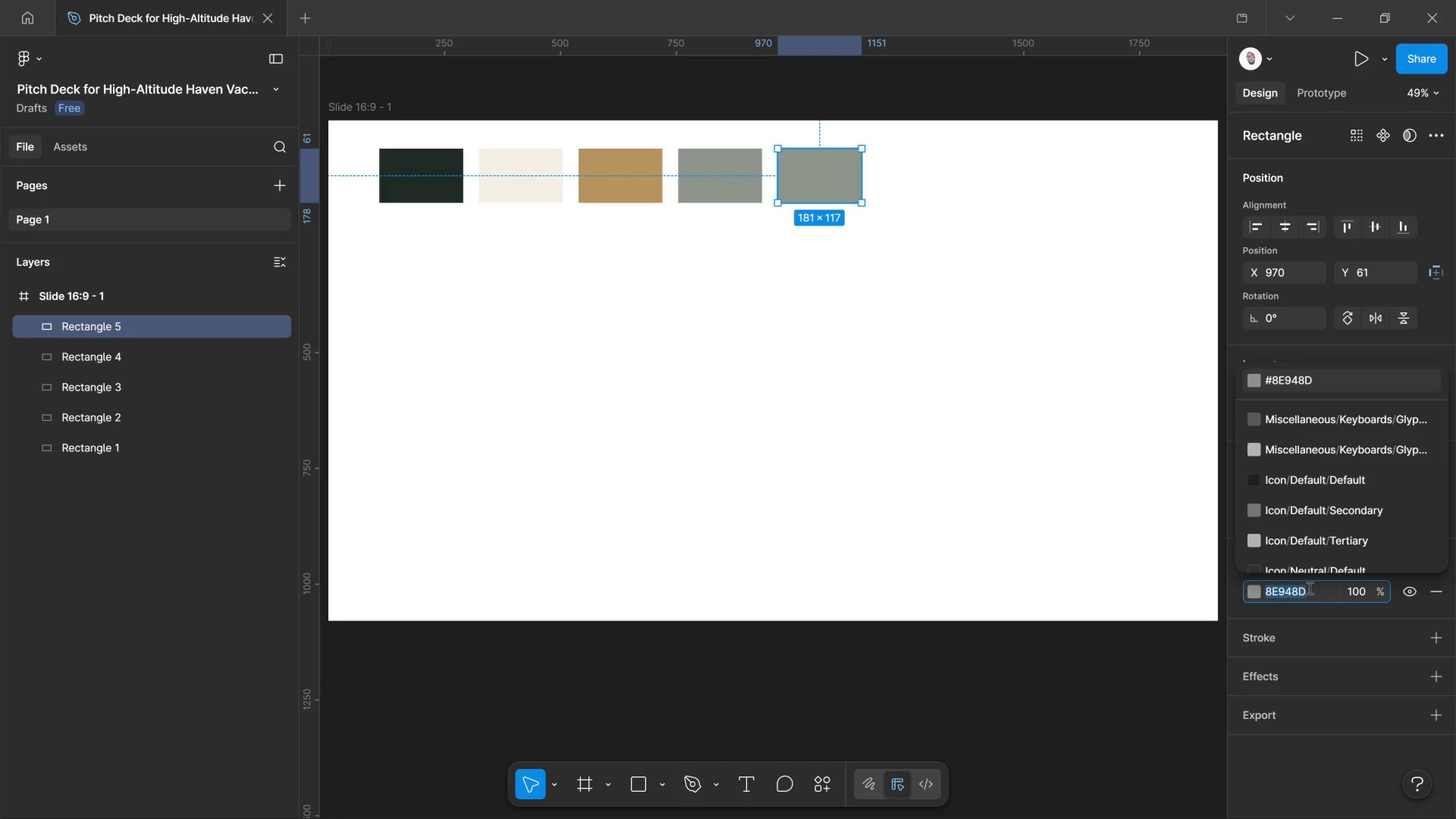 
type(3a)
 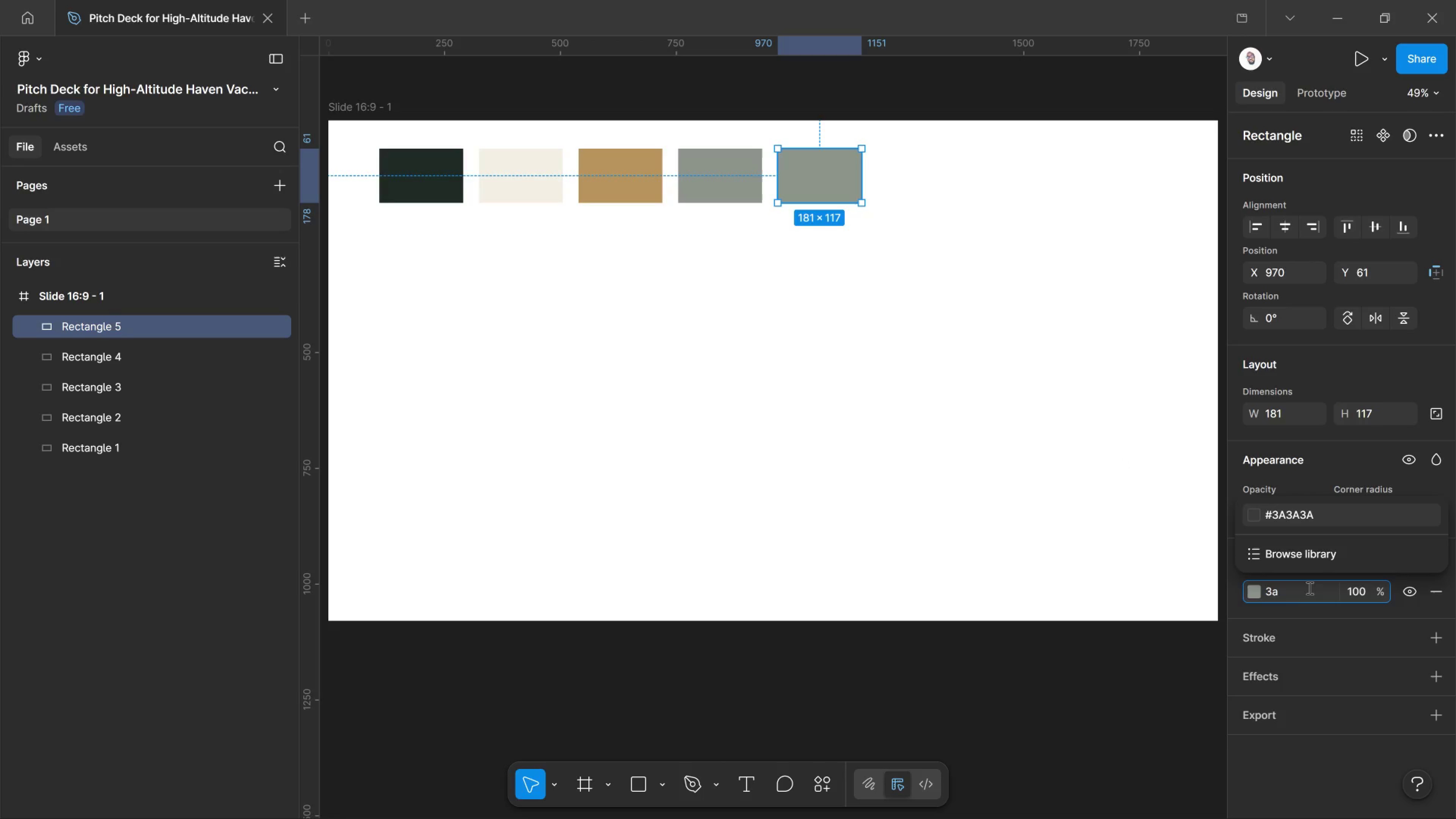 
type(2a1e)
 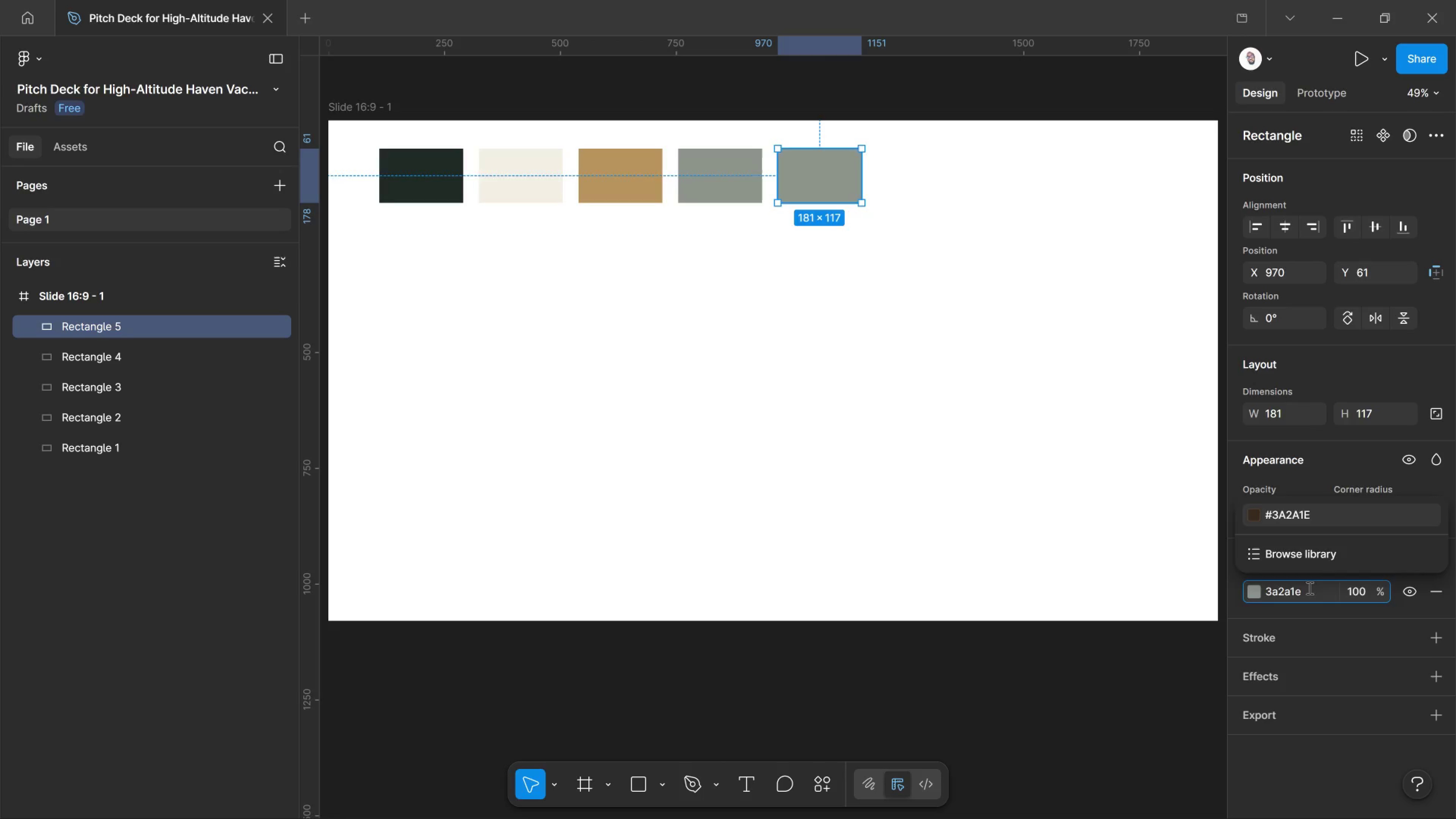 
key(Enter)
 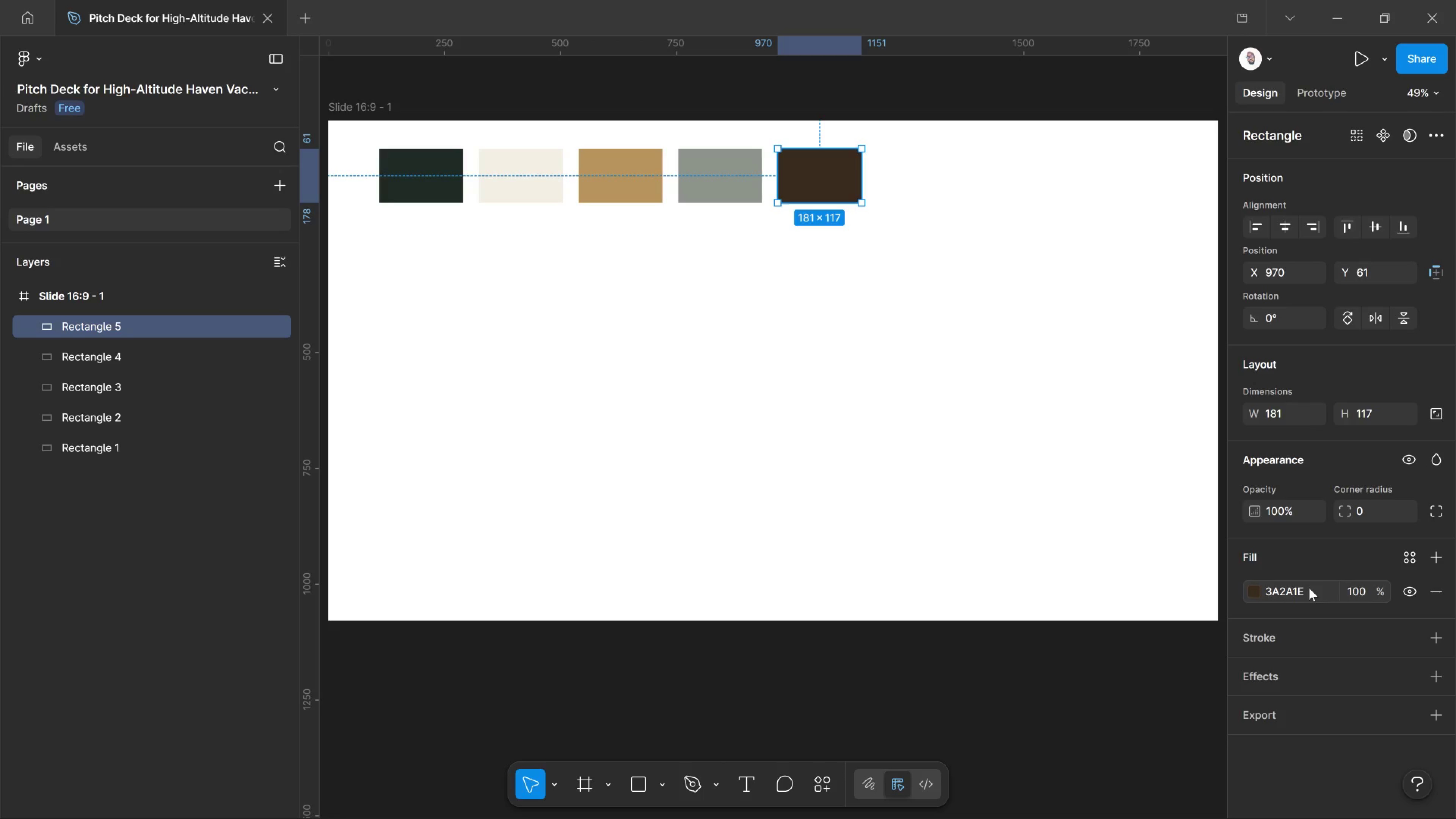 
wait(8.84)
 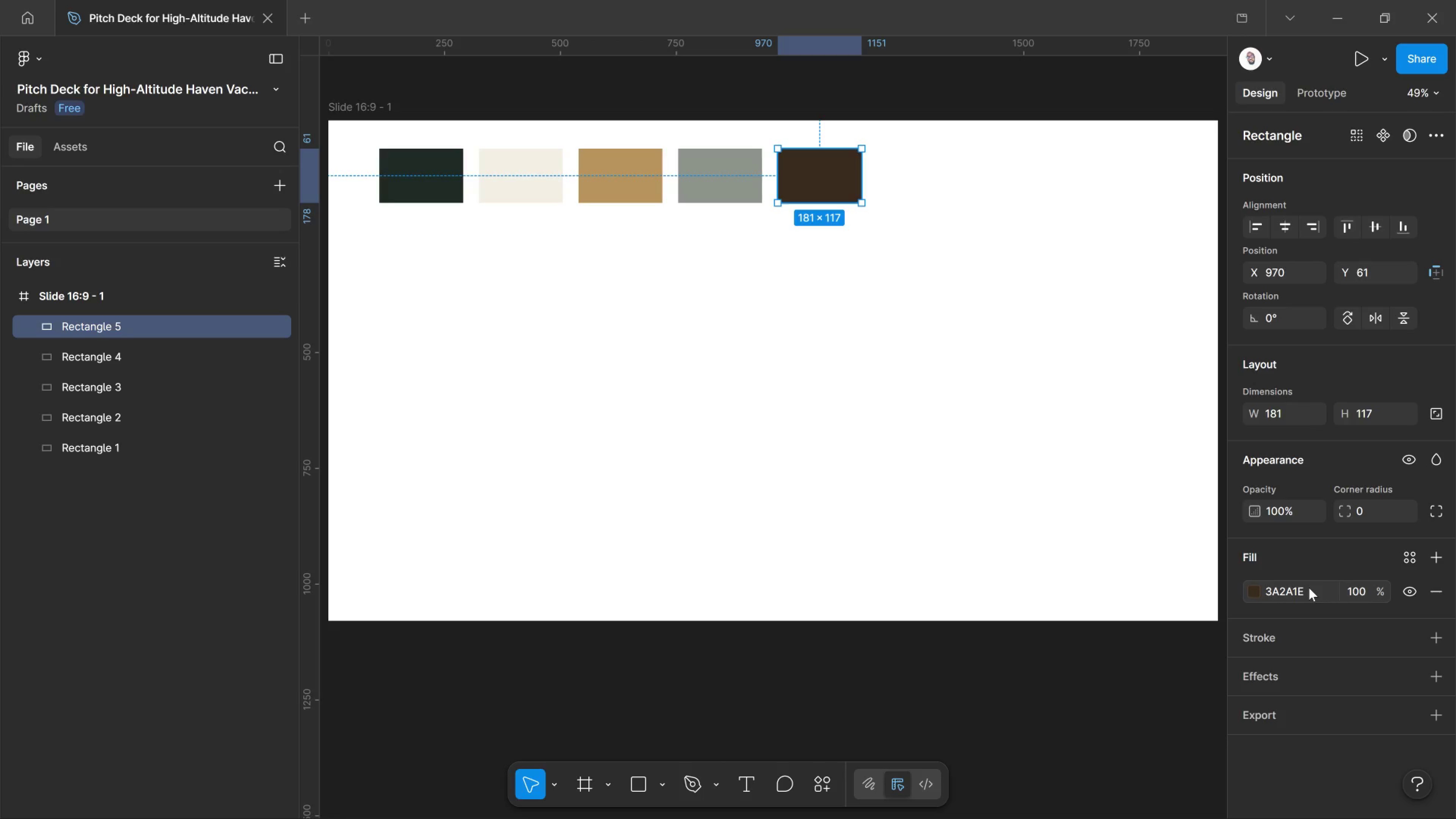 
left_click([1021, 646])
 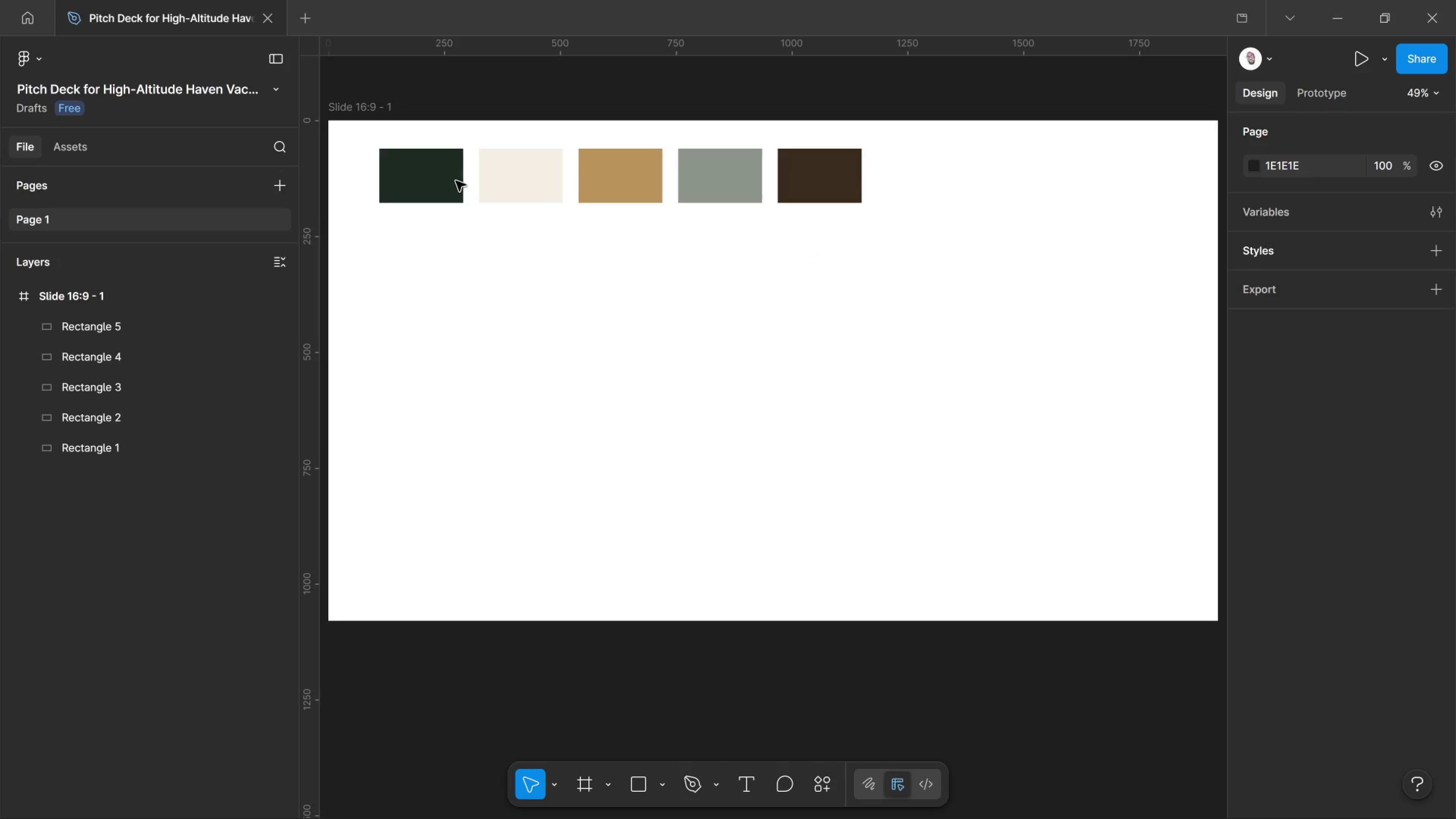 
left_click([446, 179])
 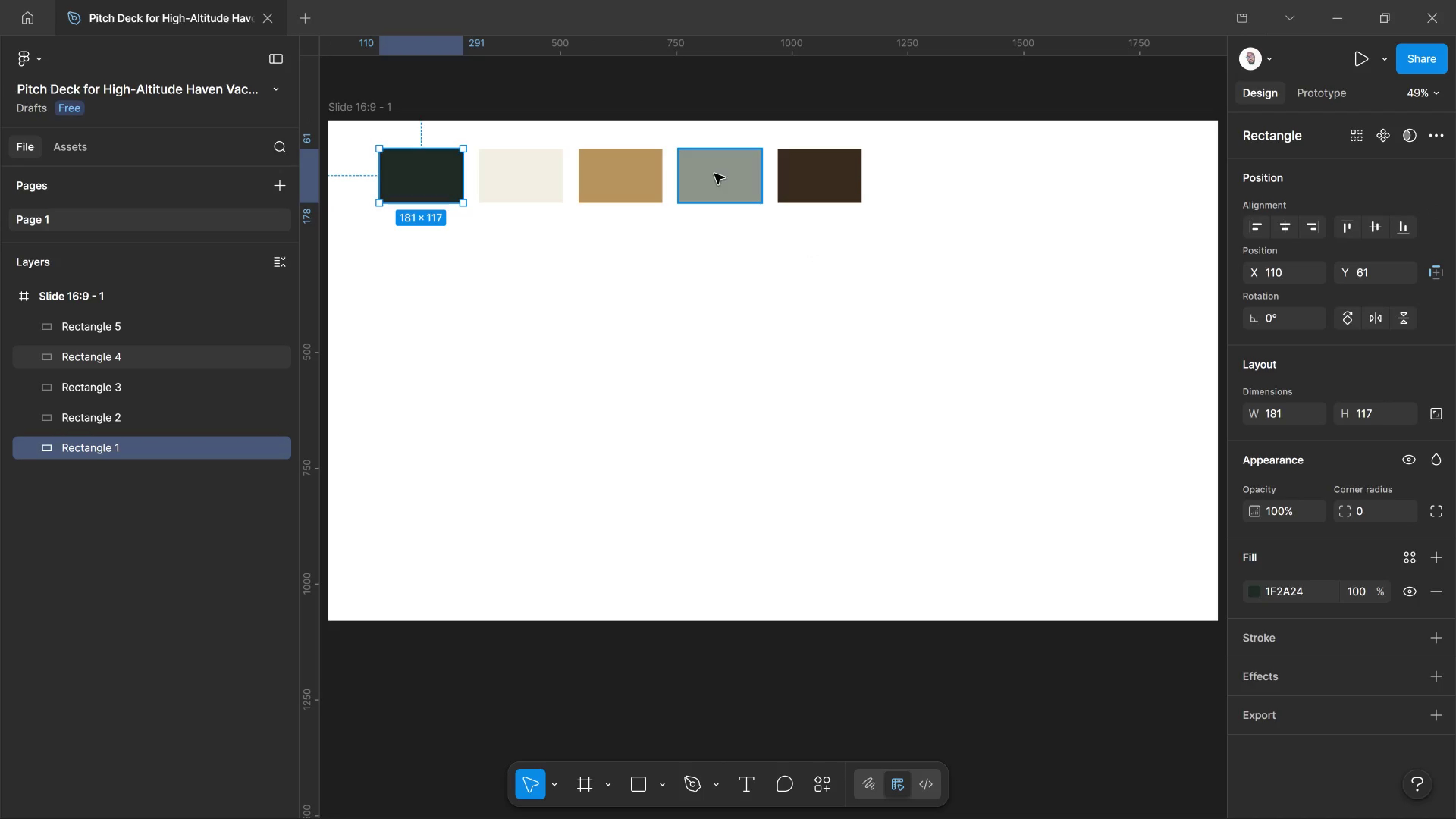 
left_click([809, 170])
 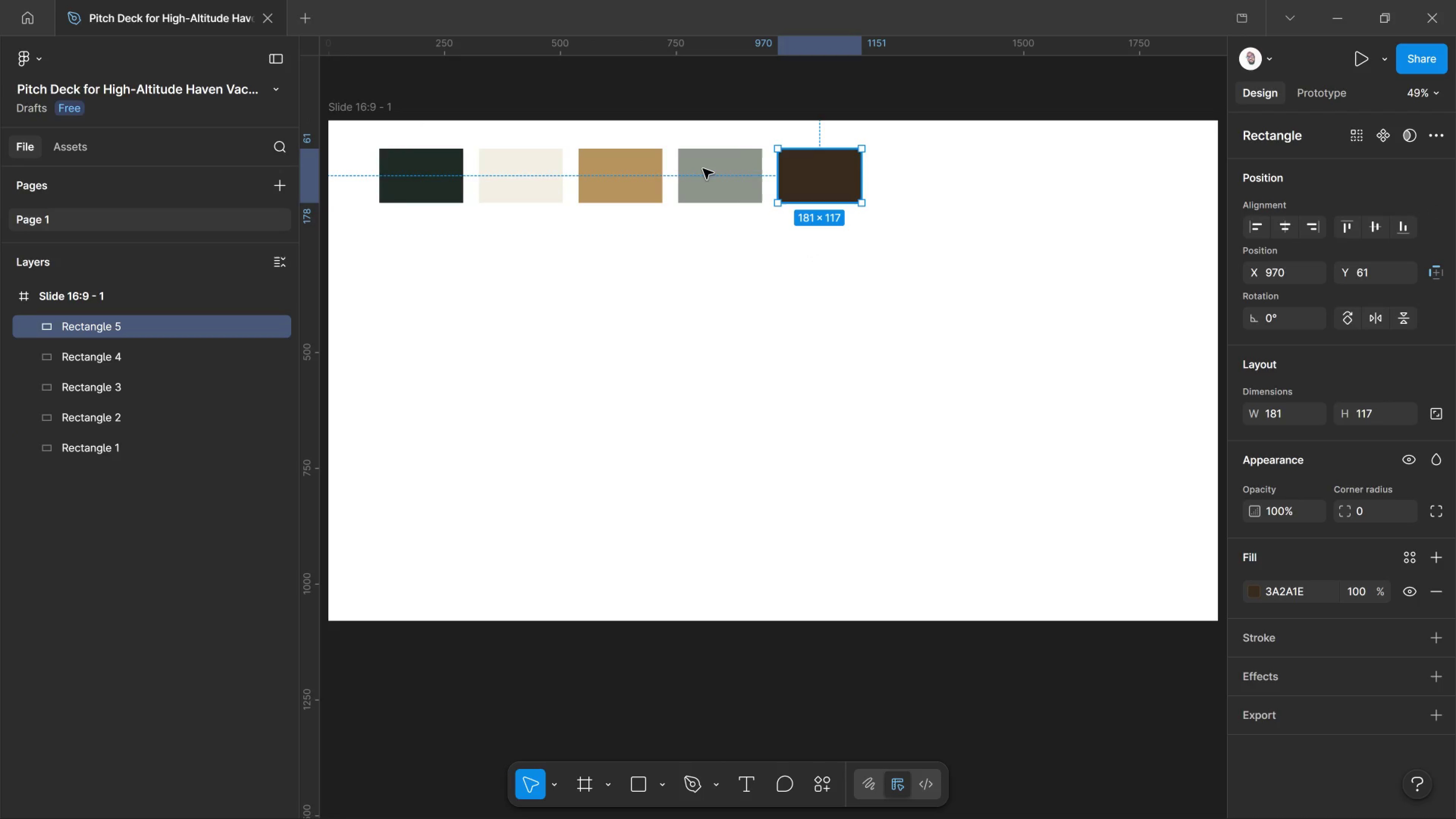 
left_click([451, 163])
 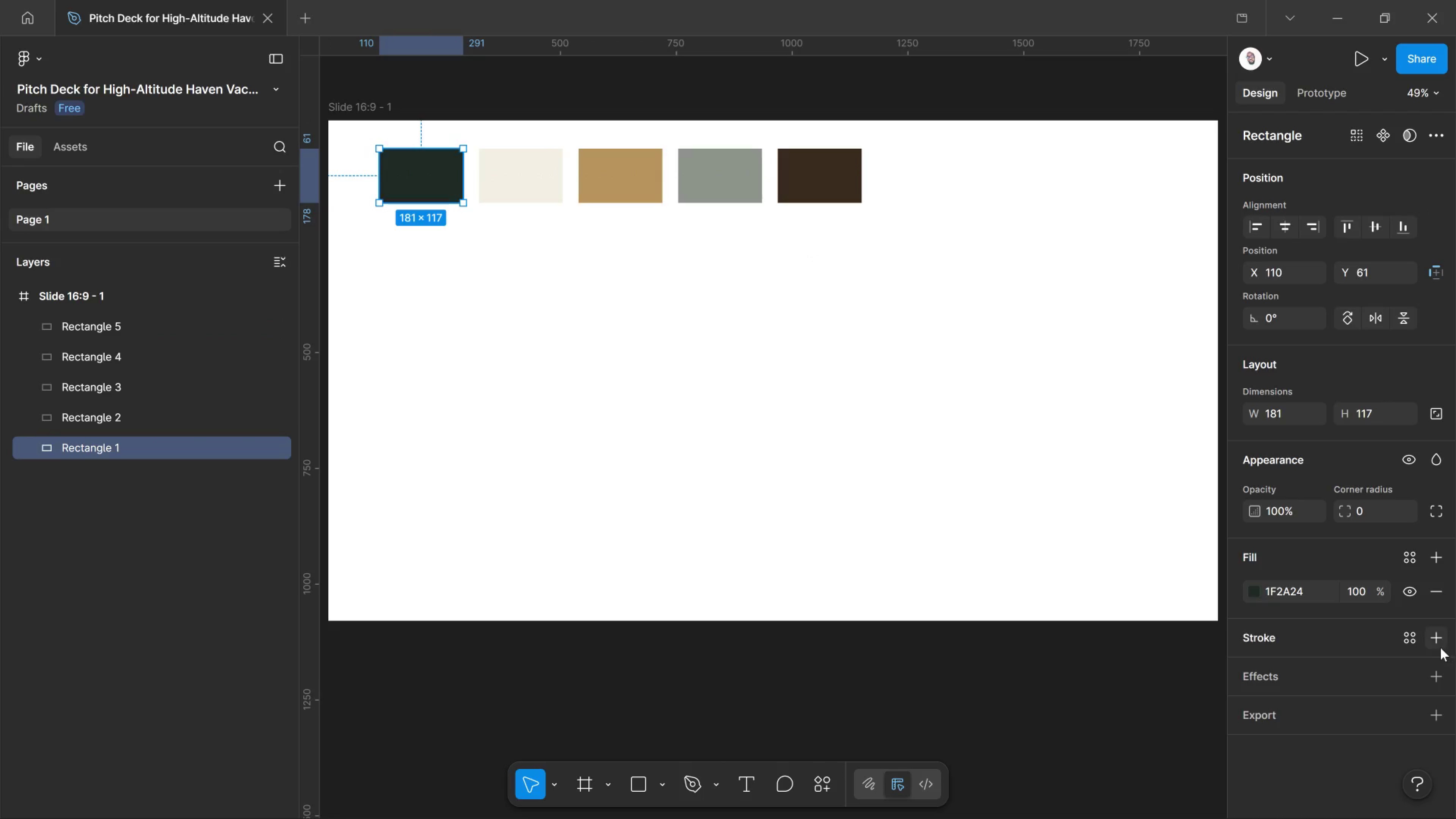 
mouse_move([1415, 645])
 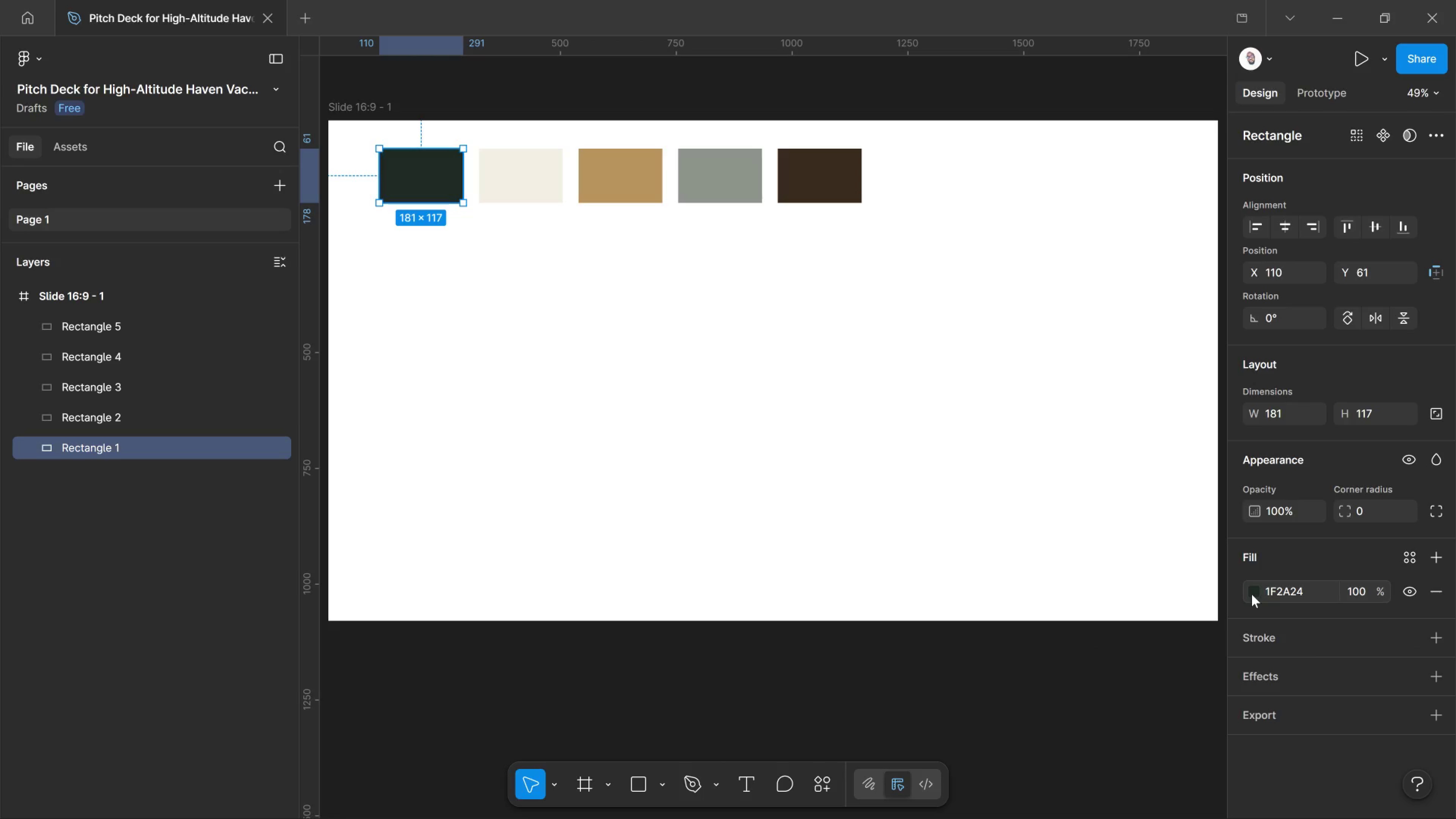 
wait(5.09)
 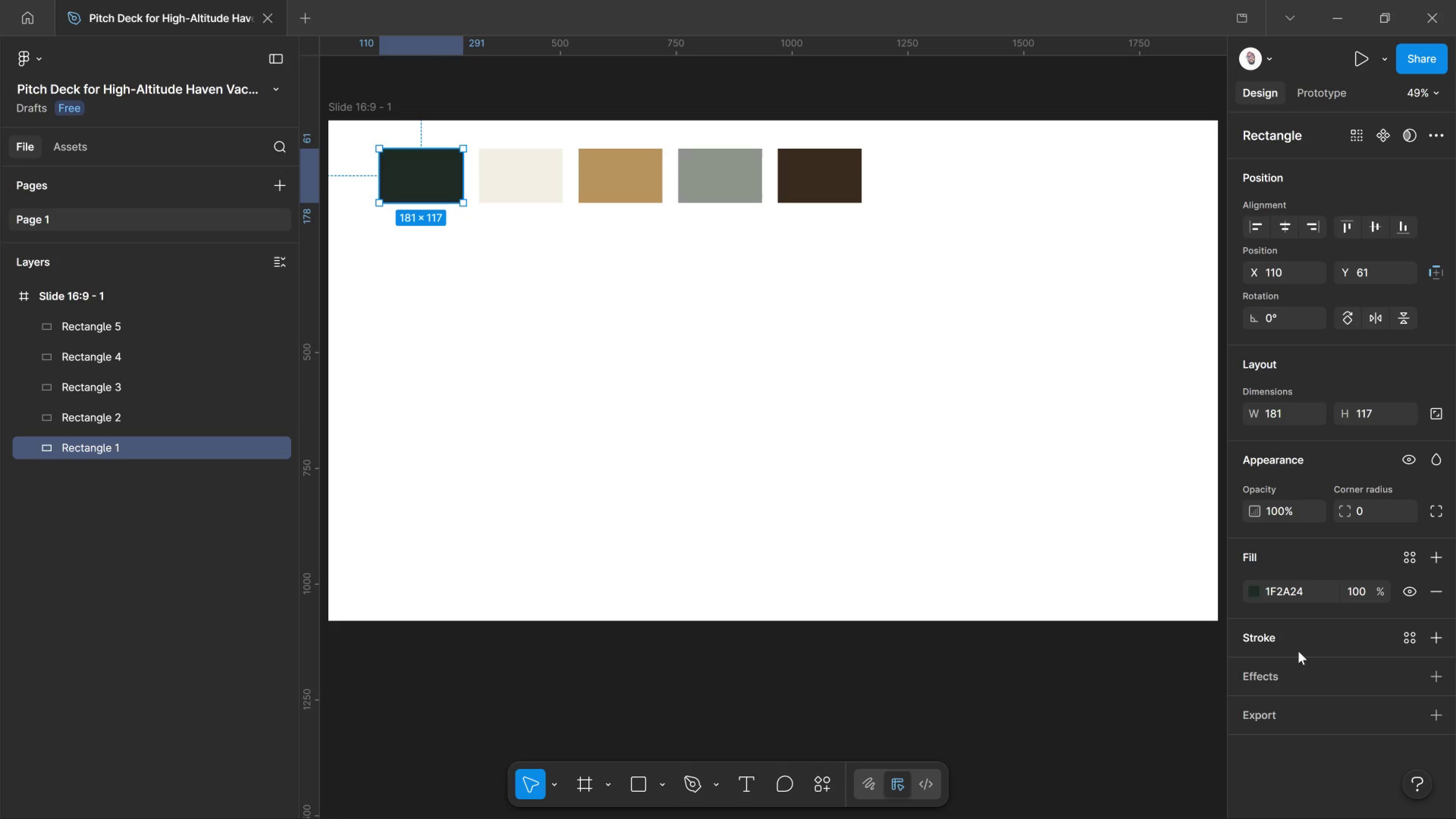 
left_click([1252, 594])
 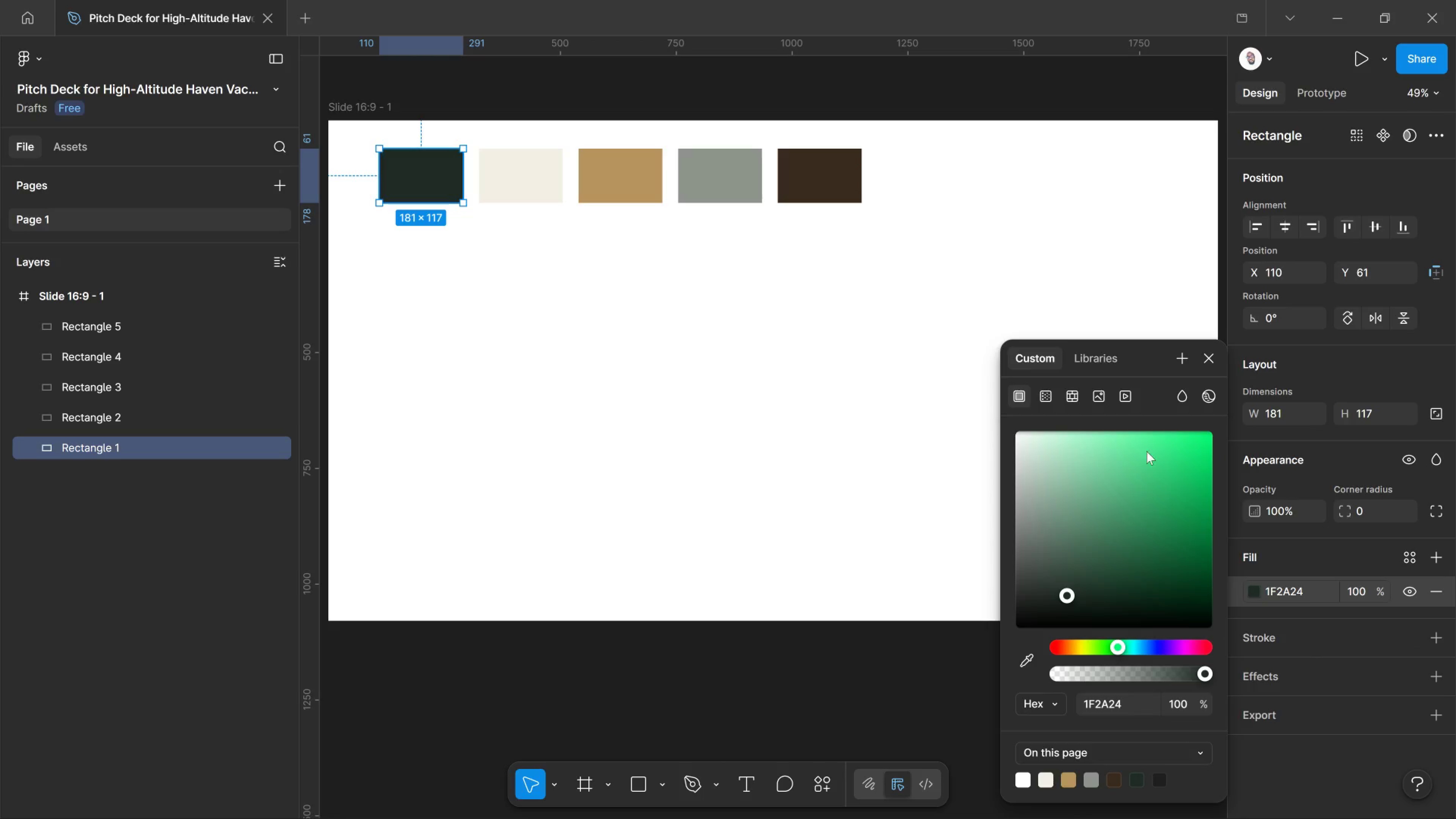 
left_click([1112, 371])
 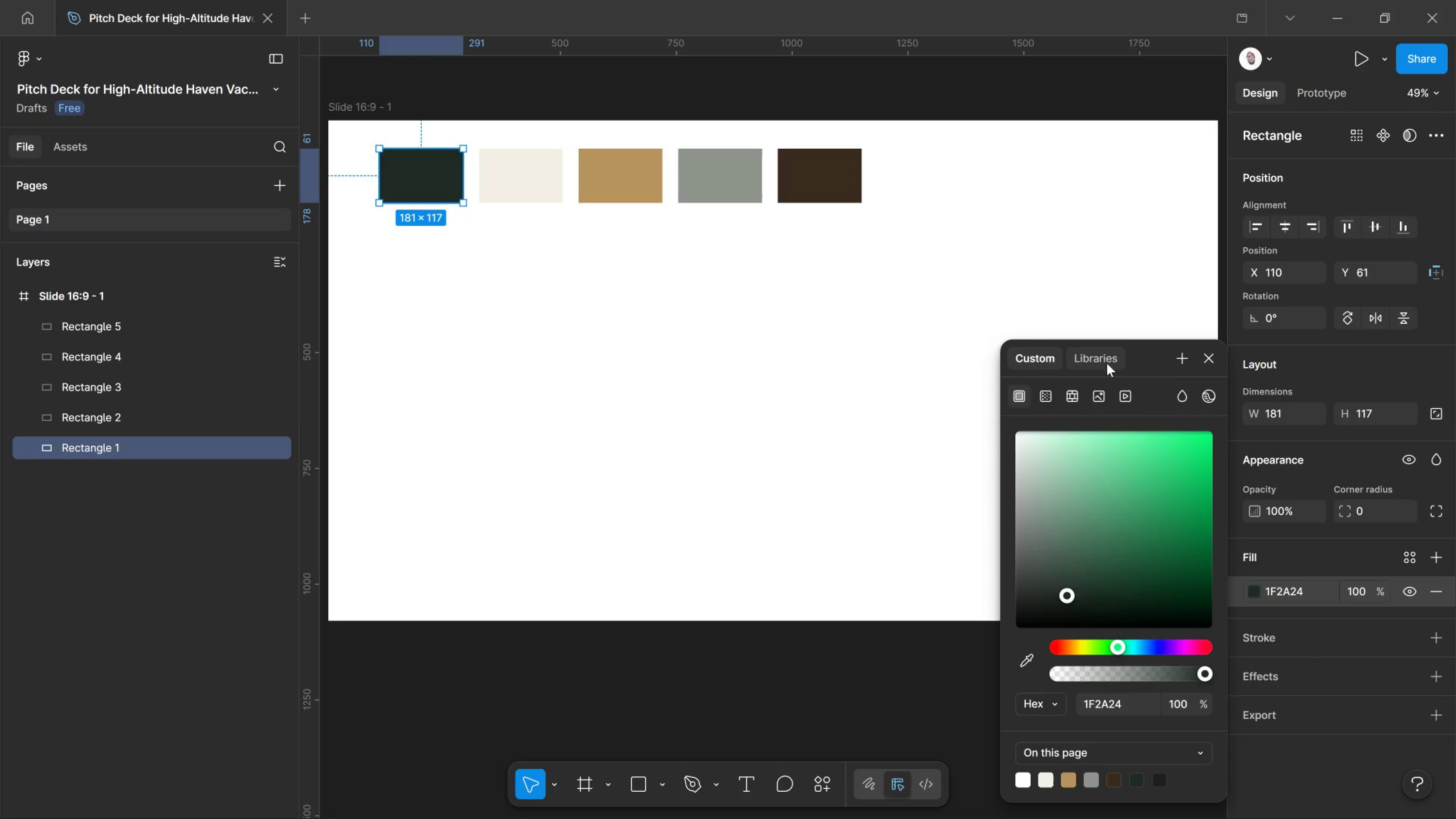 
left_click([1107, 363])
 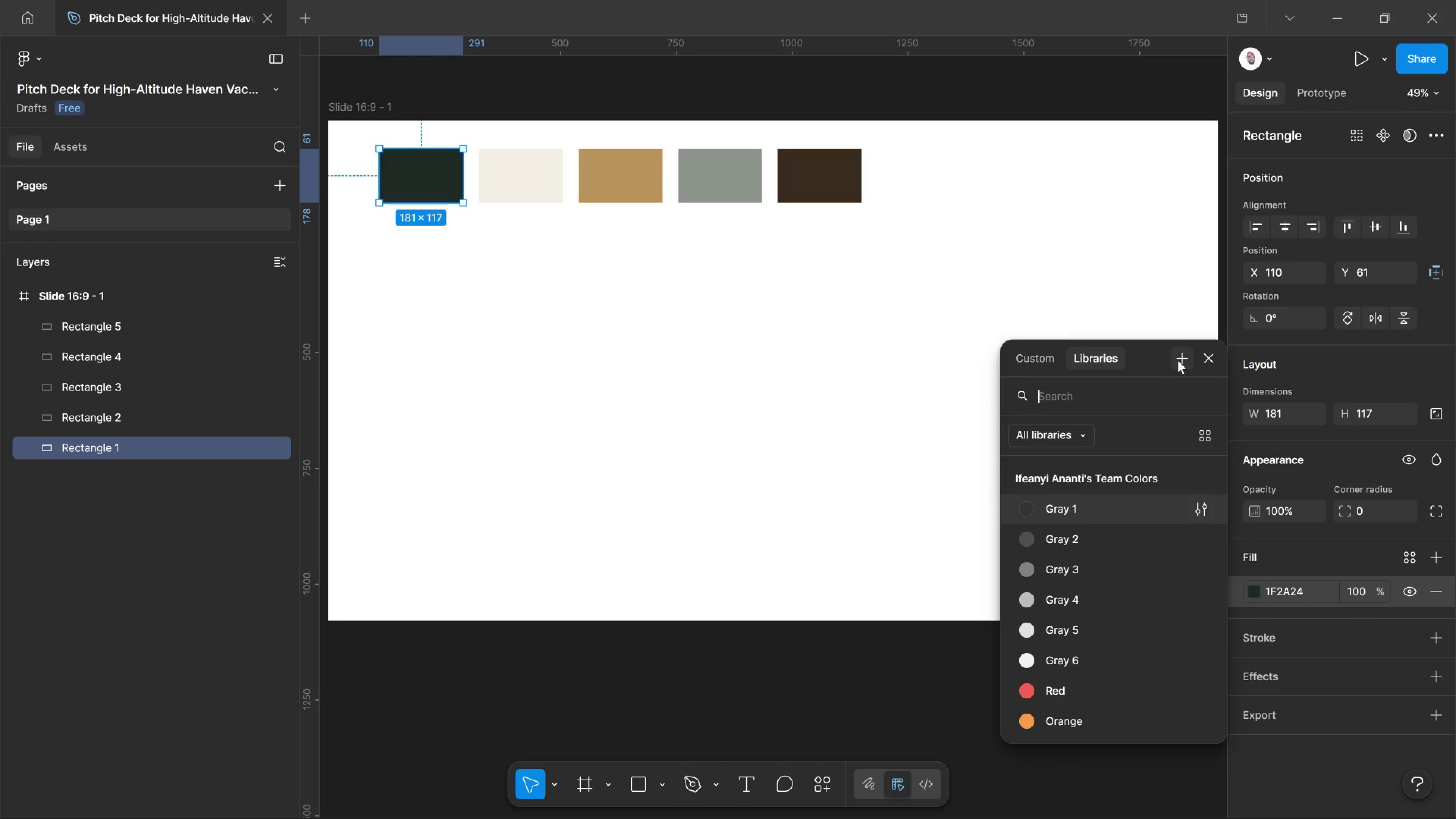 
left_click([1180, 360])
 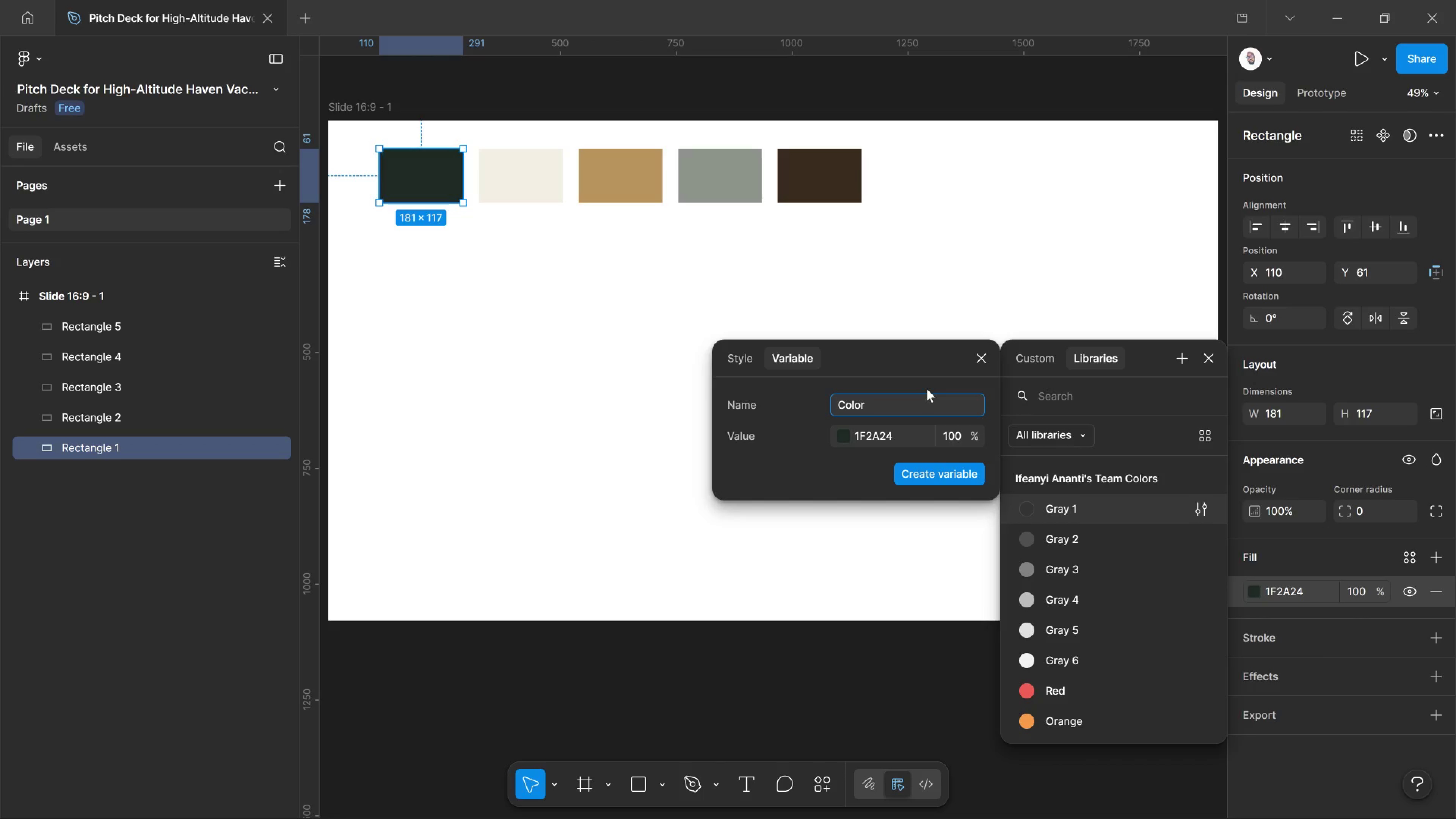 
wait(37.62)
 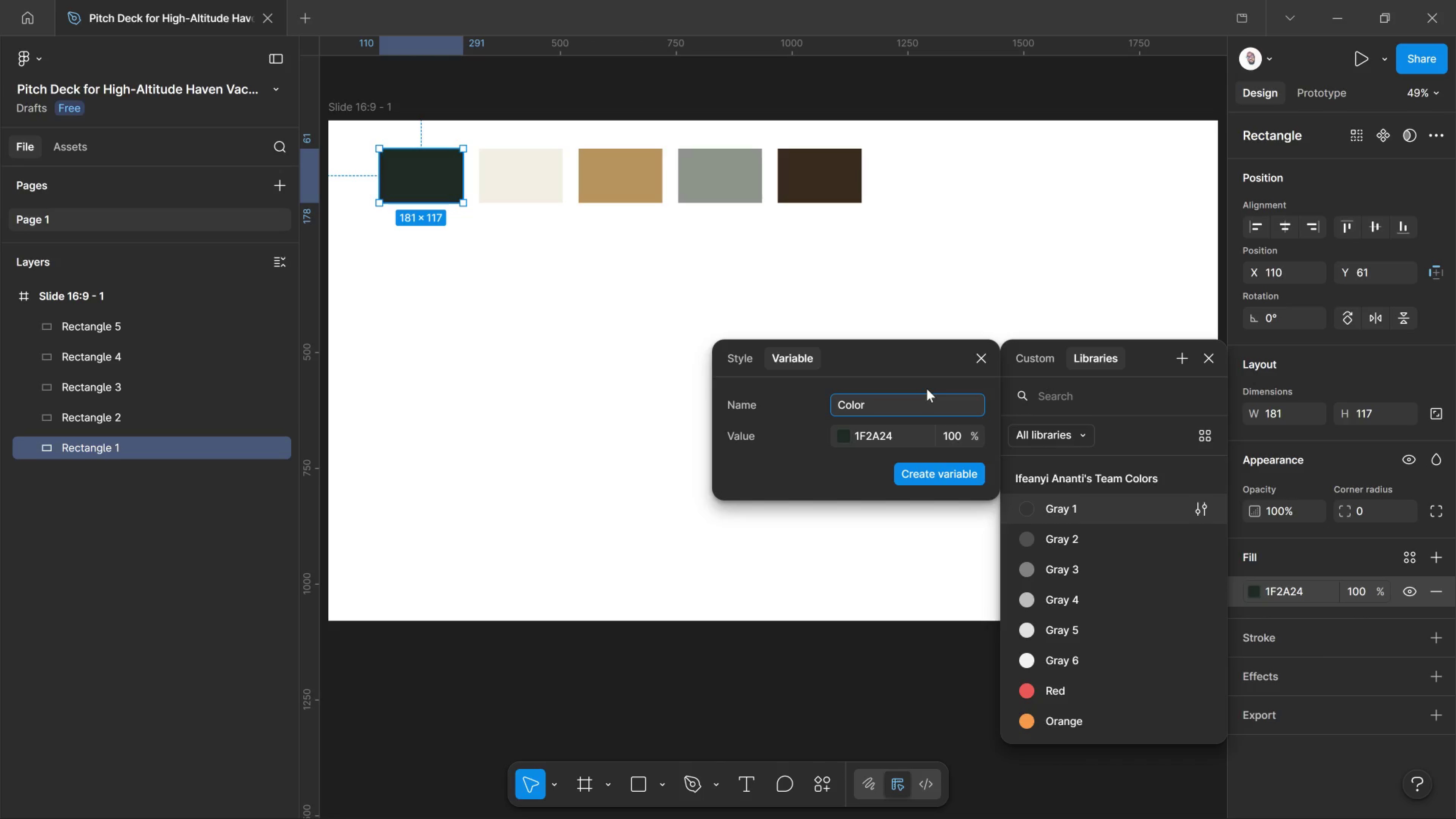 
left_click([566, 191])
 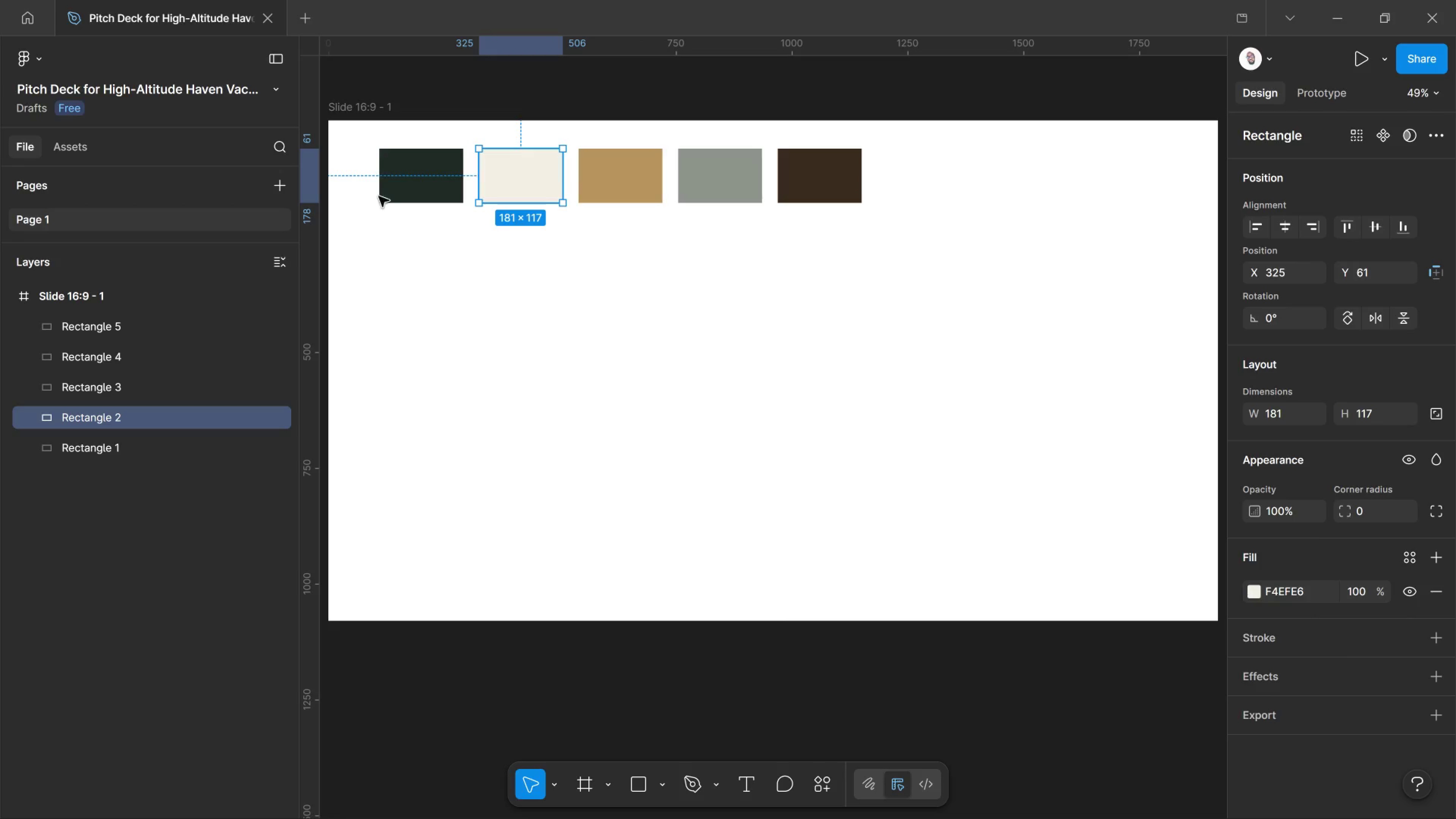 
left_click([395, 189])
 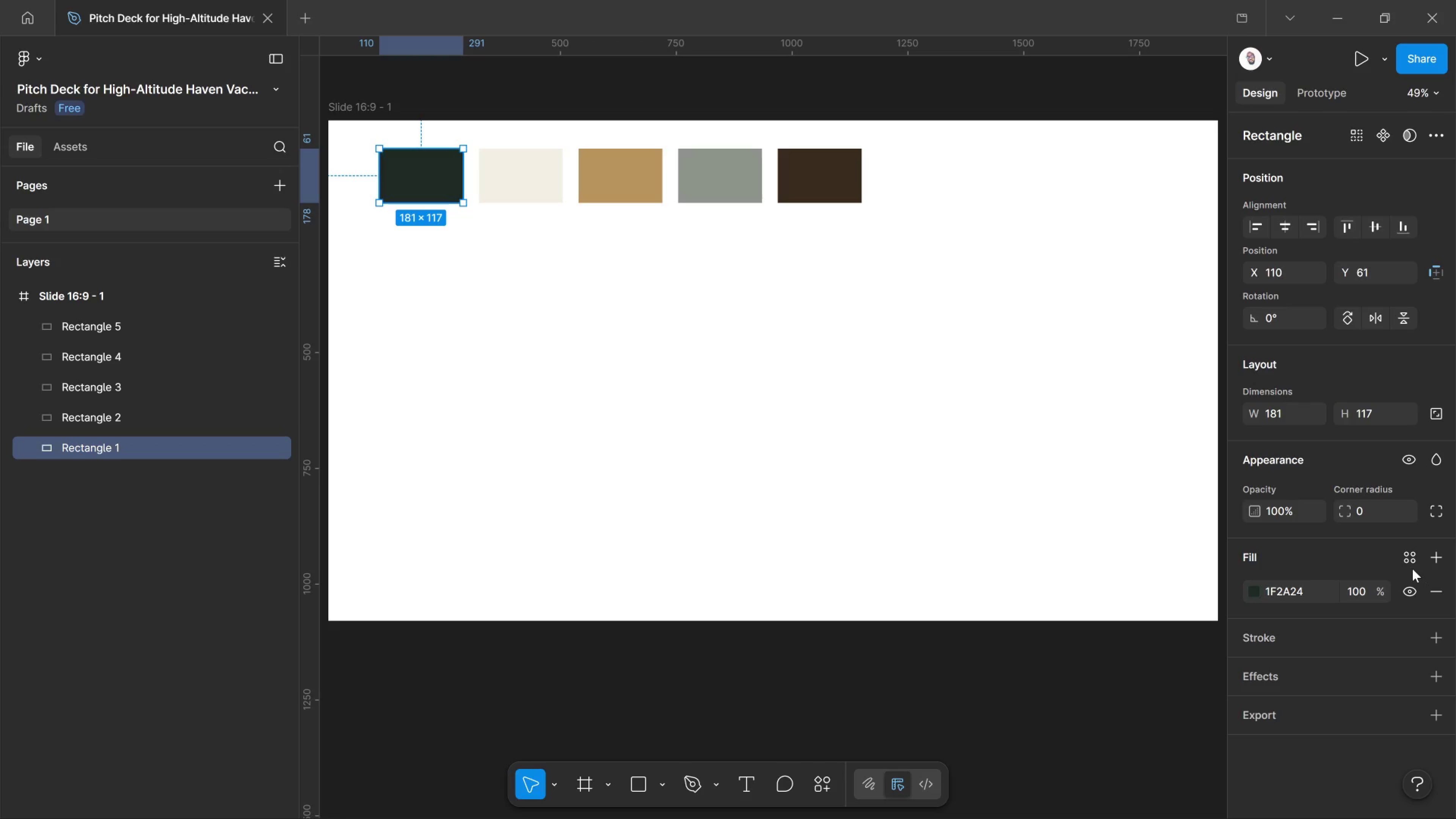 
left_click([1414, 559])
 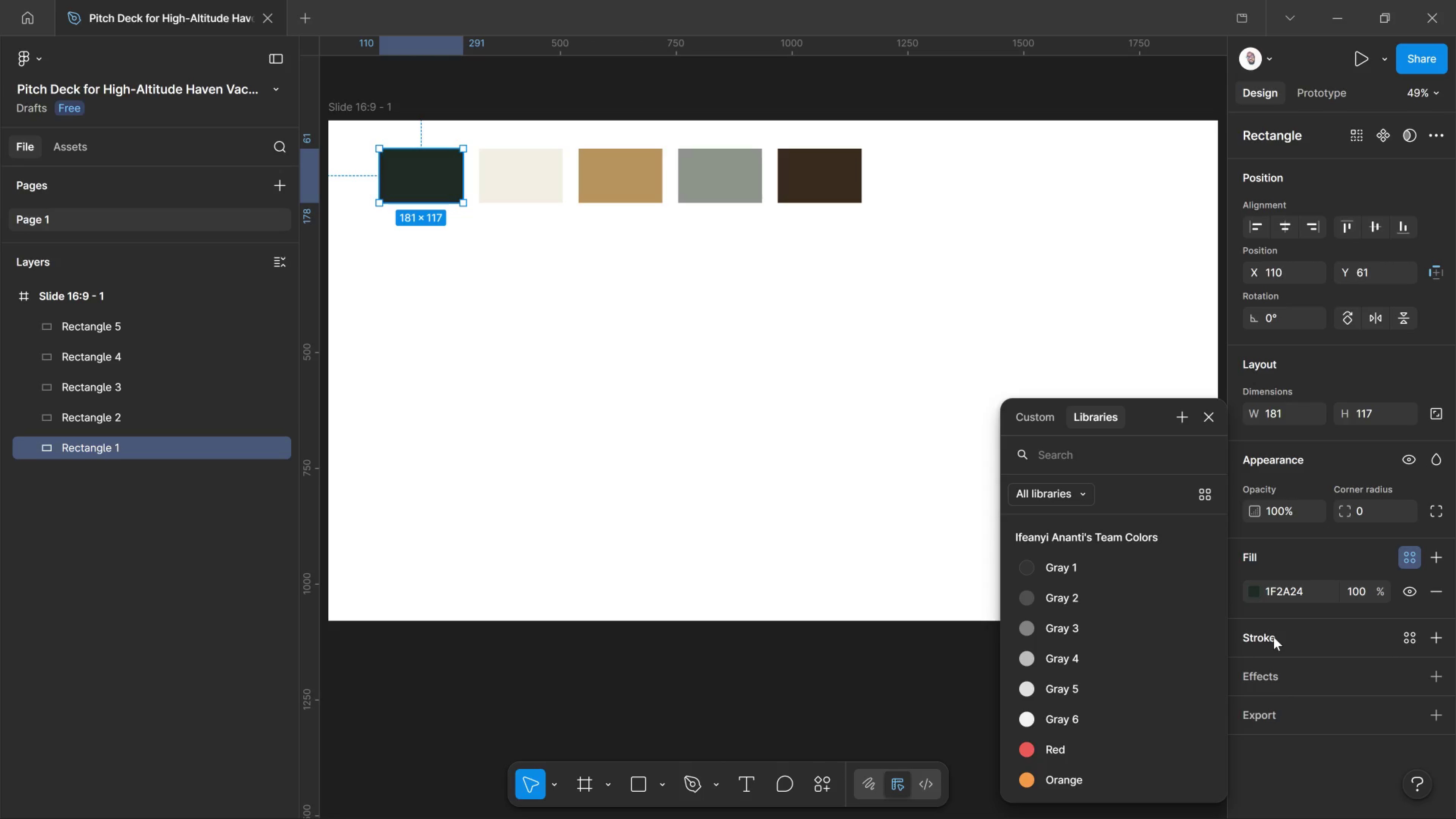 
wait(39.8)
 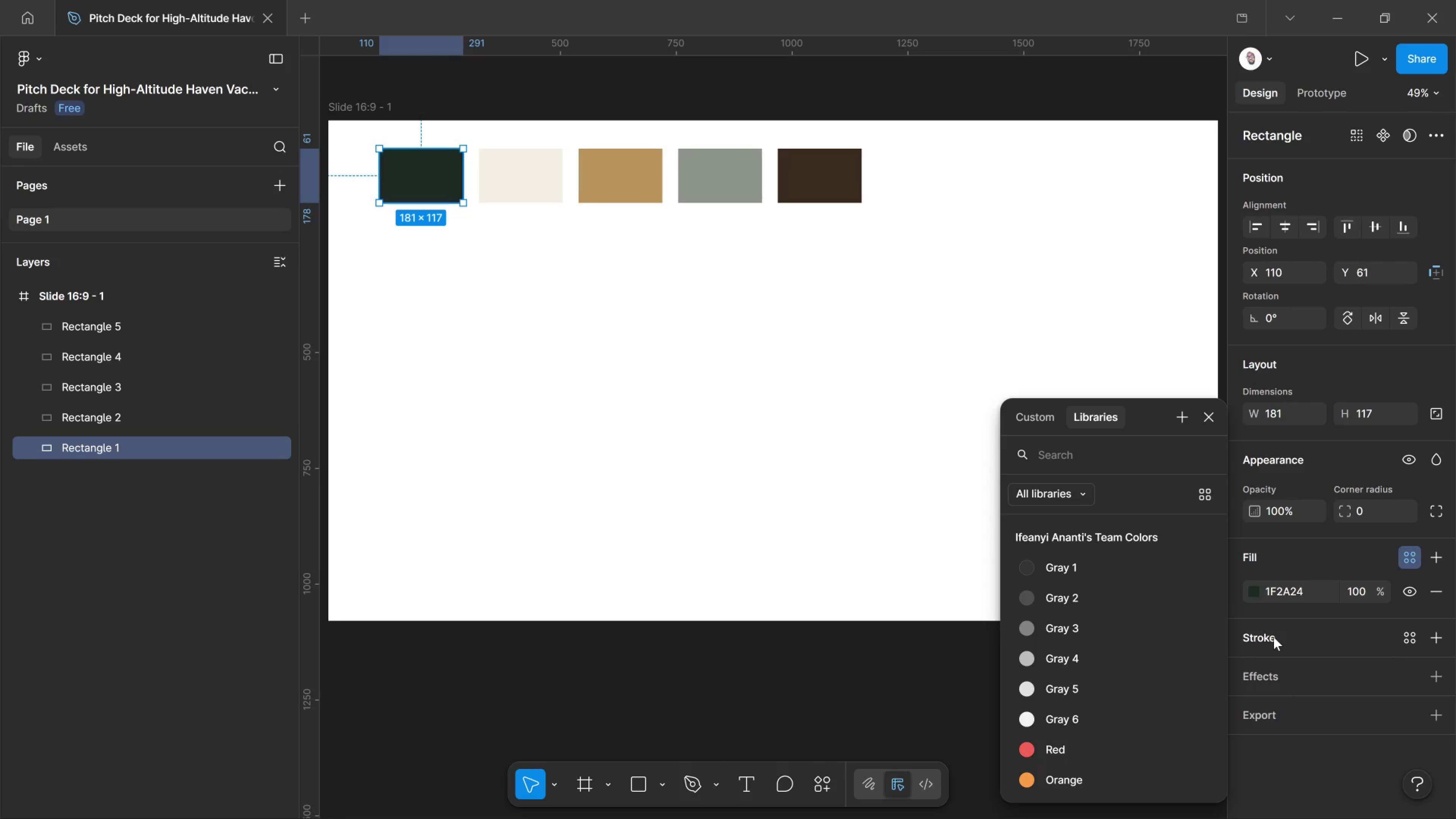 
left_click_drag(start_coordinate=[1293, 584], to_coordinate=[1300, 586])
 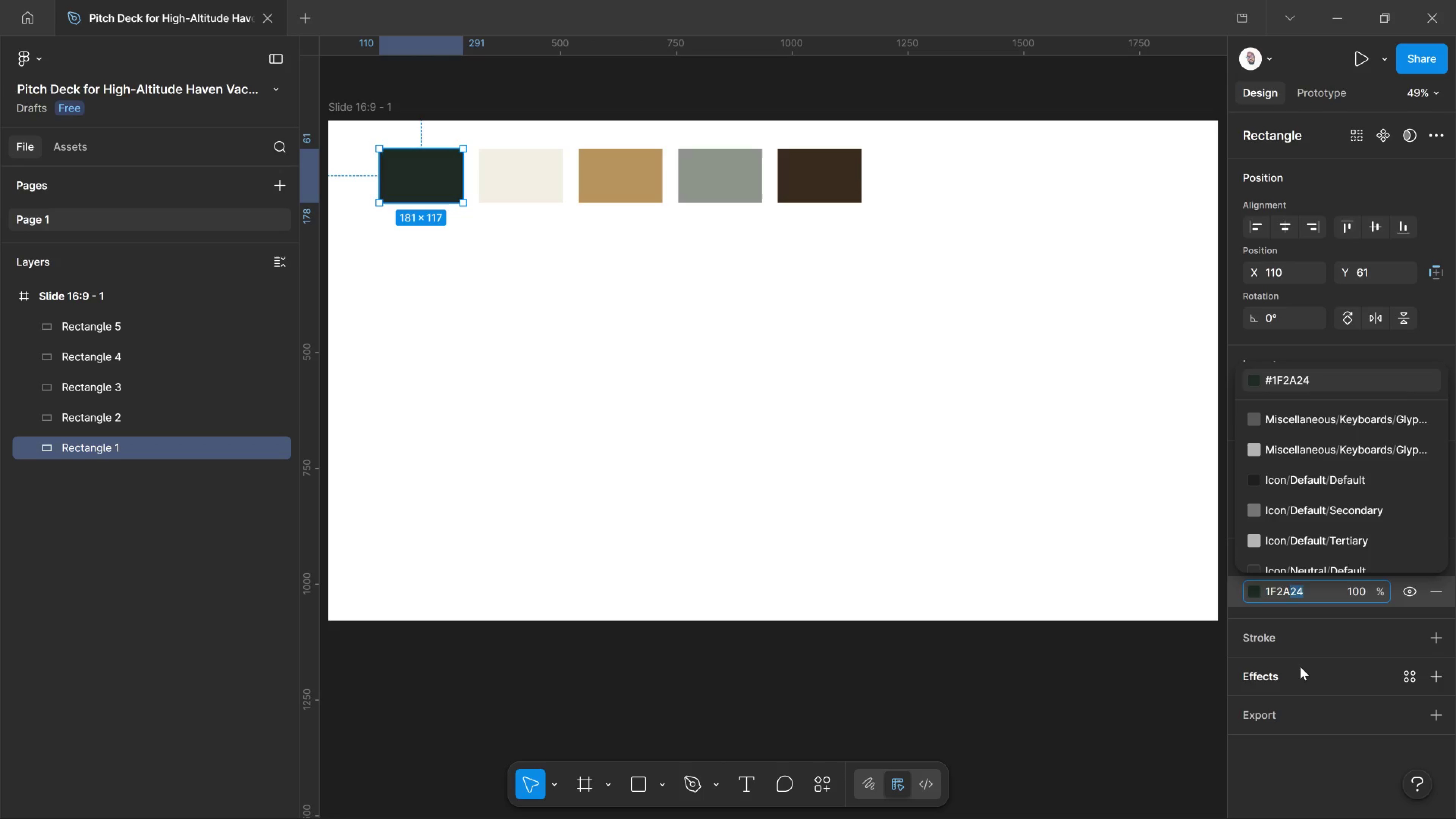 
wait(5.17)
 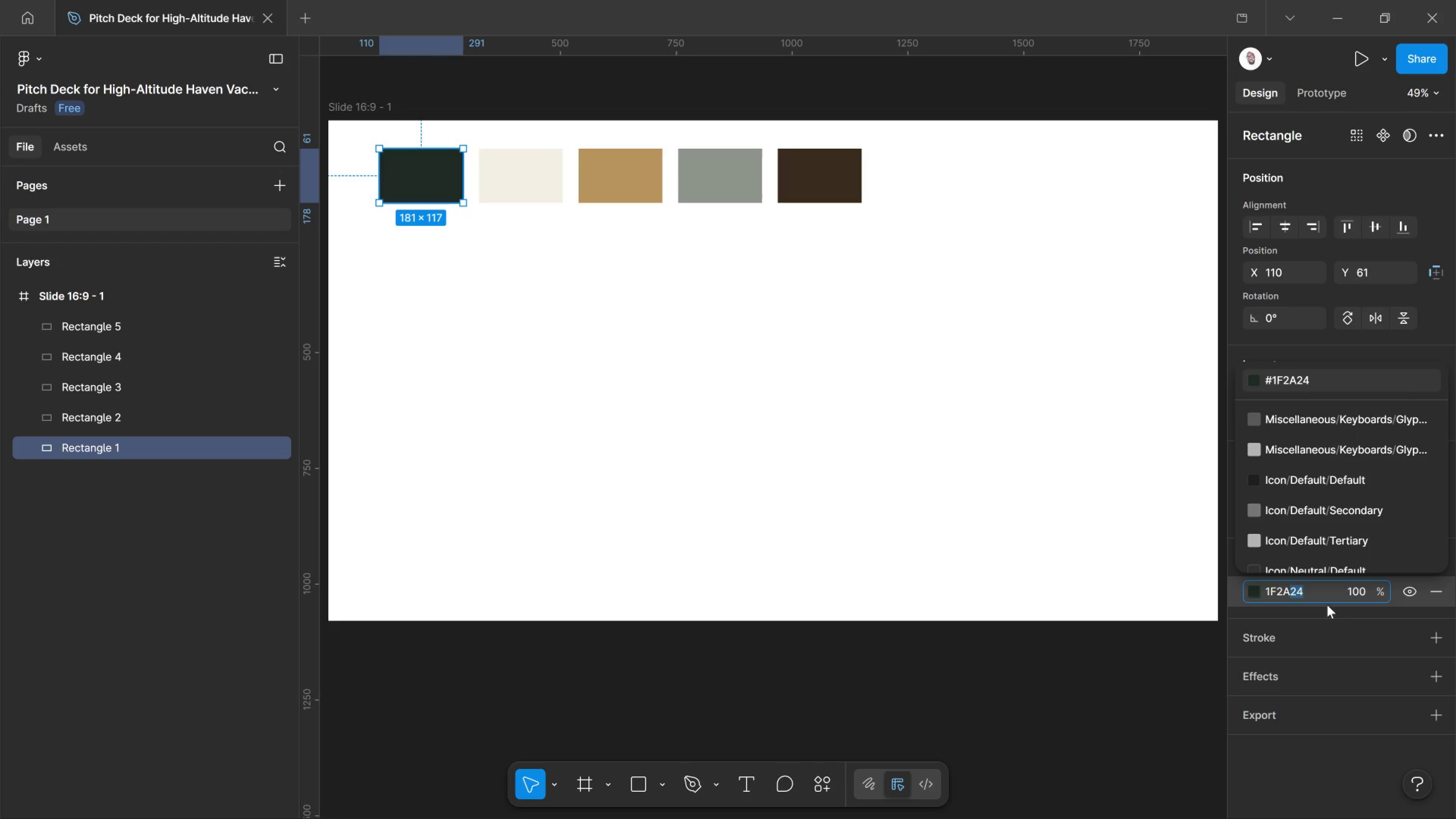 
left_click([1303, 593])
 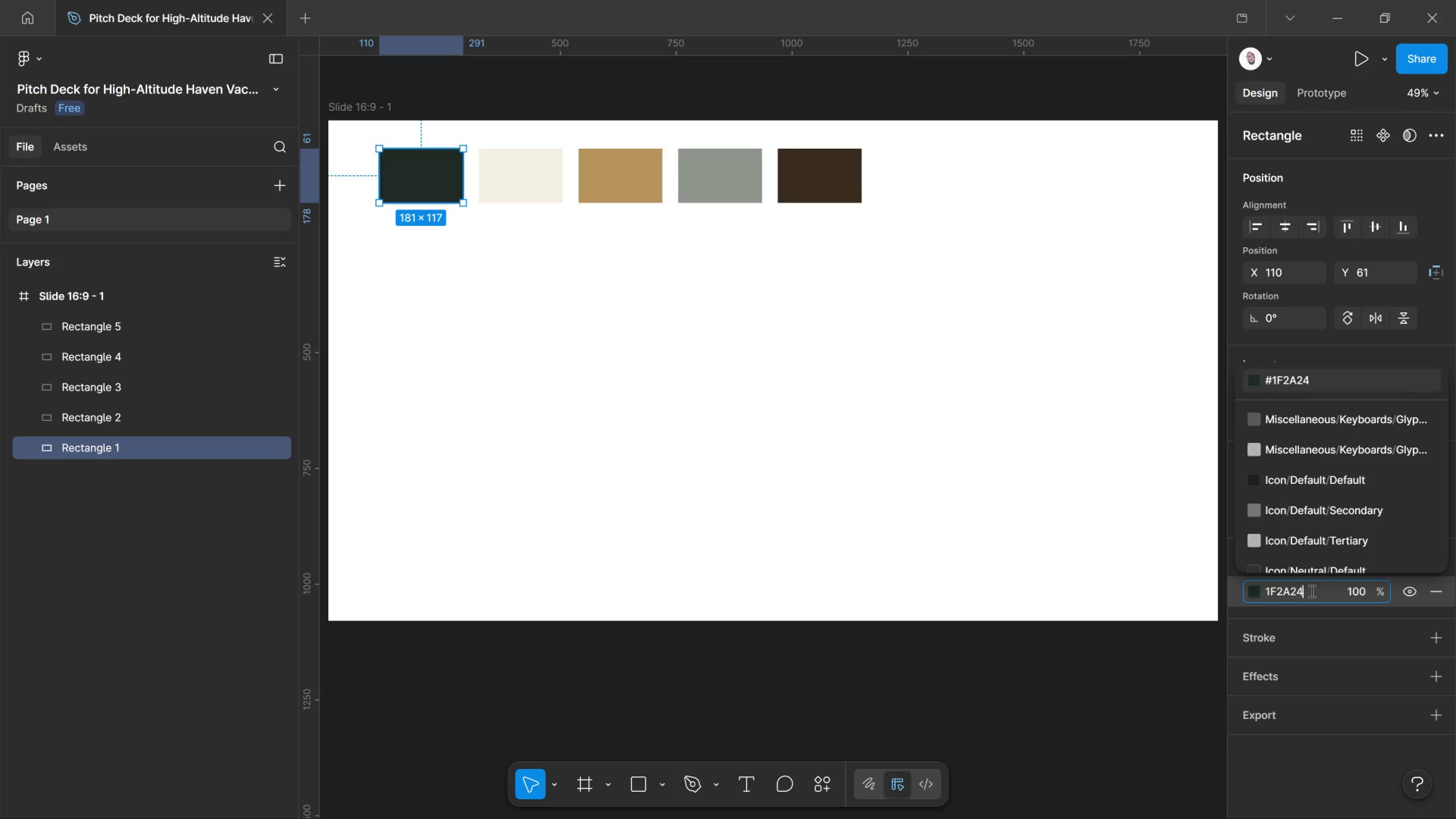 
left_click_drag(start_coordinate=[1311, 591], to_coordinate=[1185, 606])
 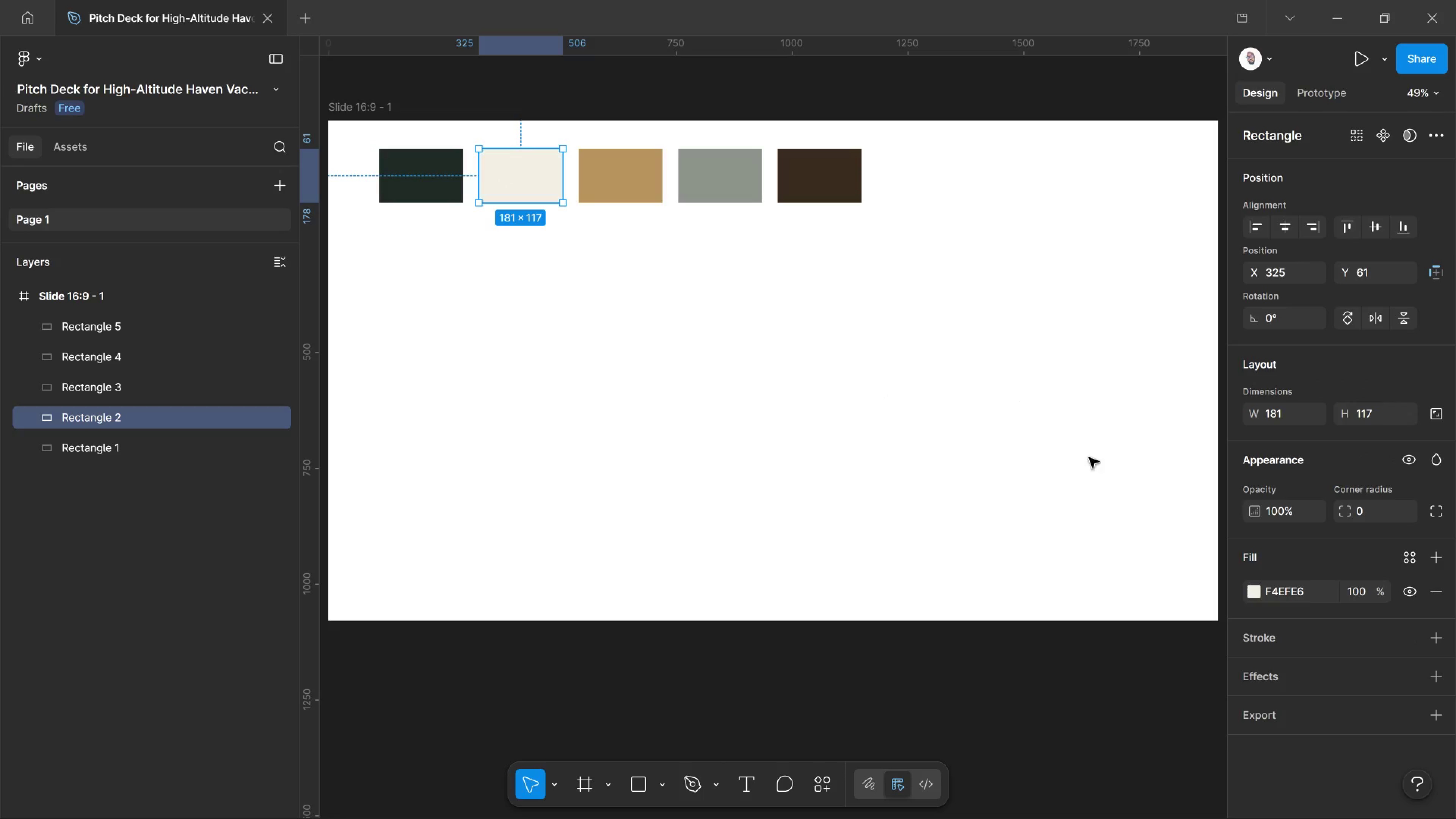 
left_click([410, 191])
 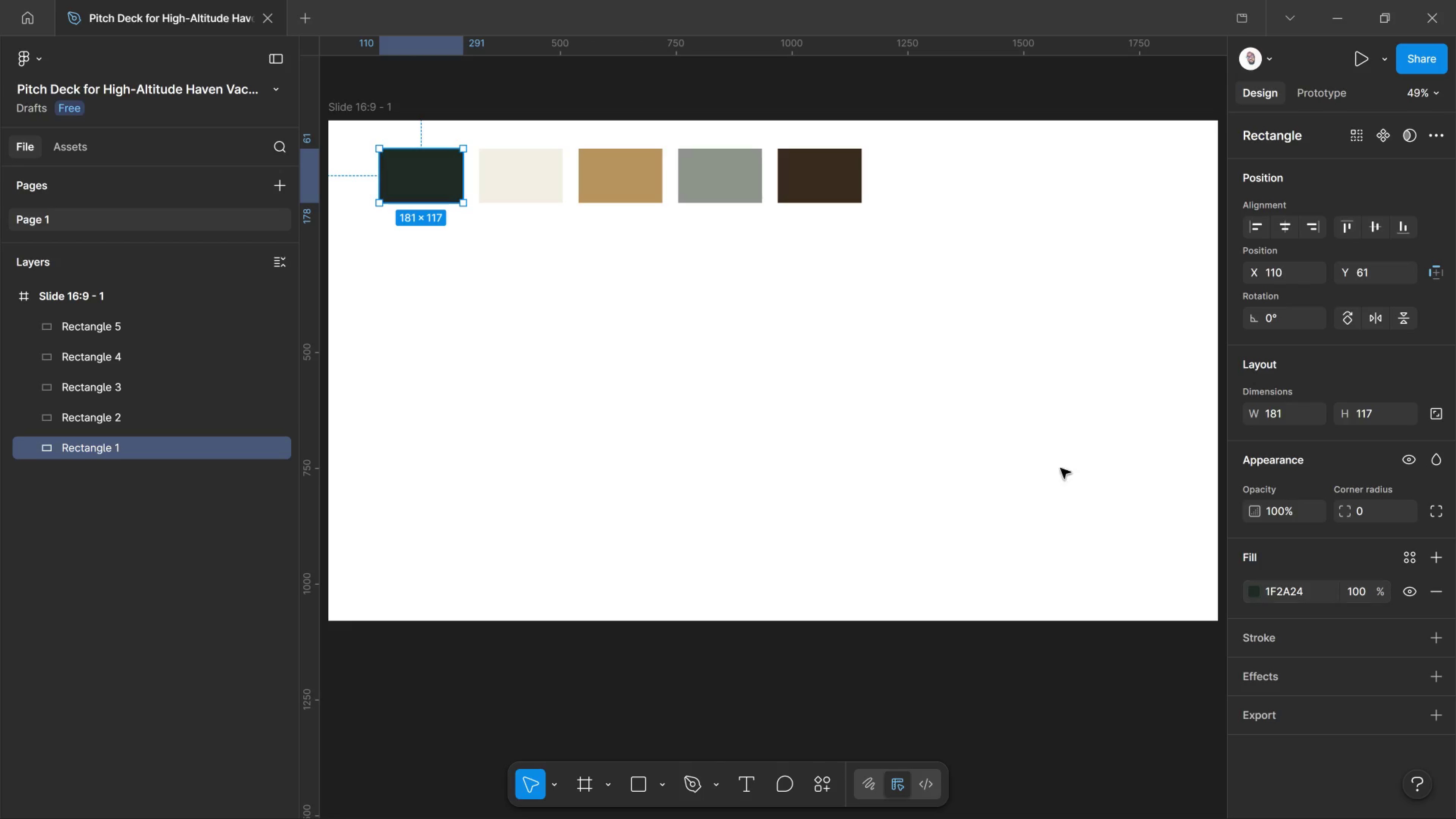 
left_click([524, 178])
 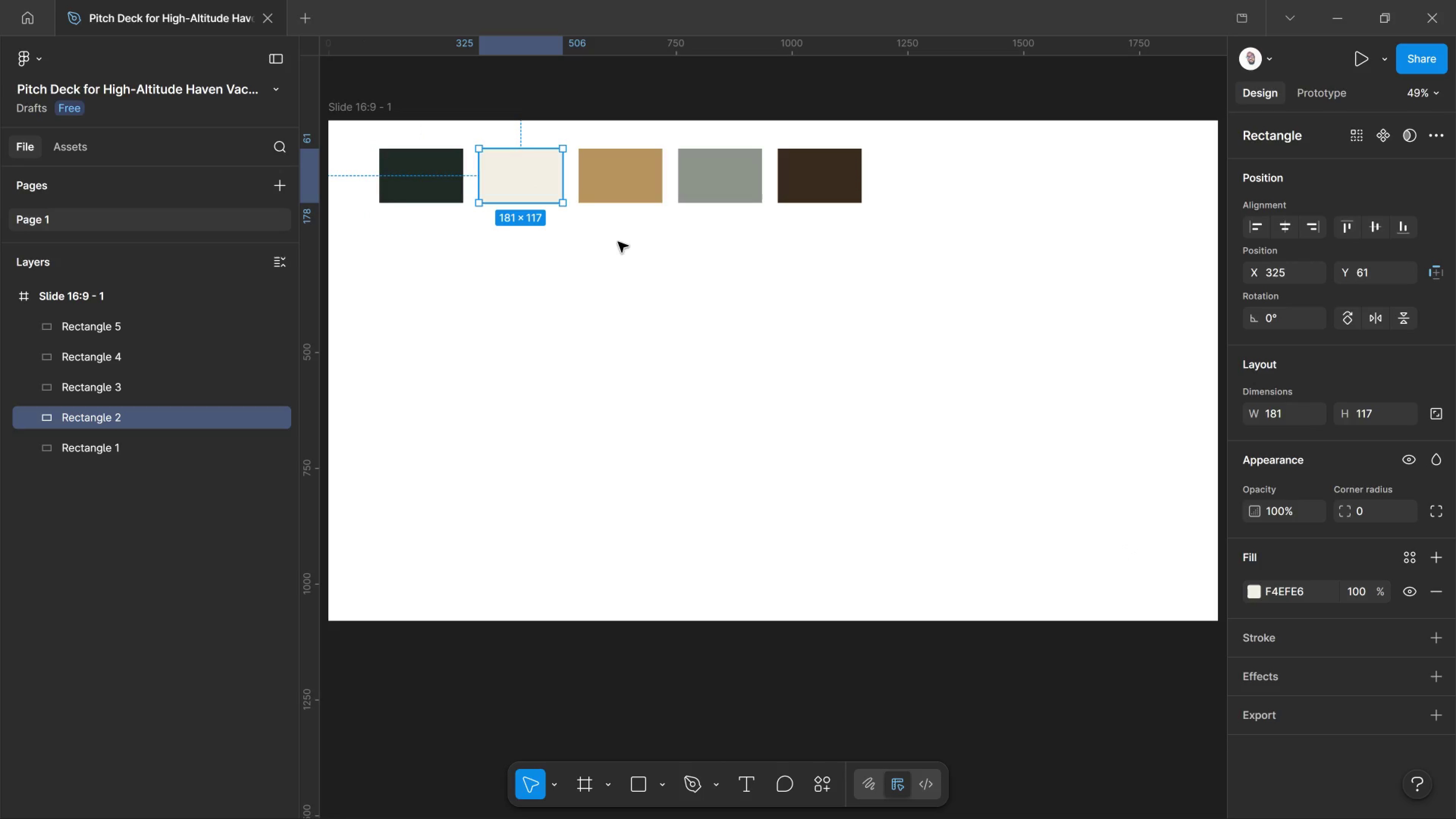 
left_click([628, 196])
 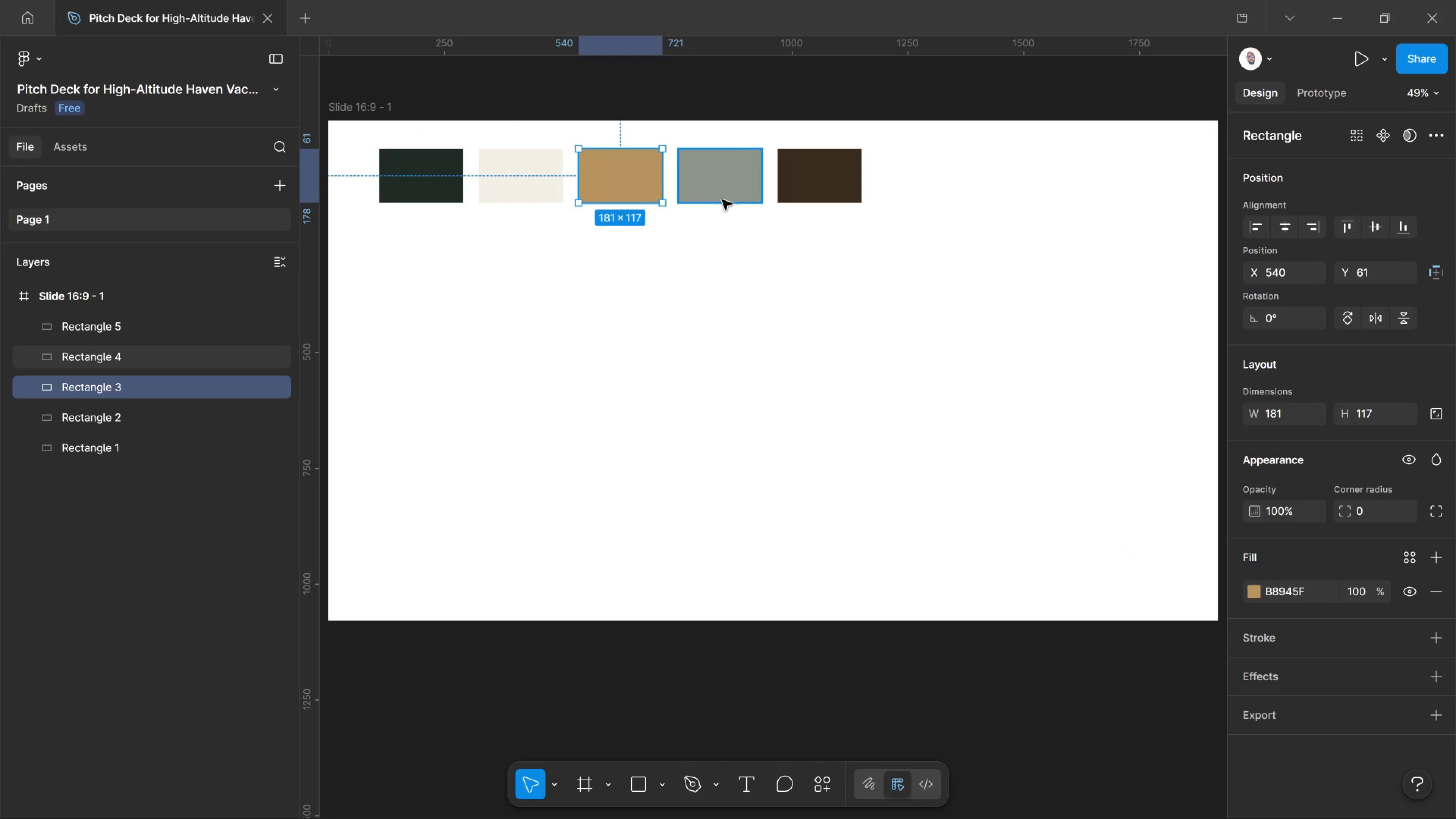 
left_click([722, 200])
 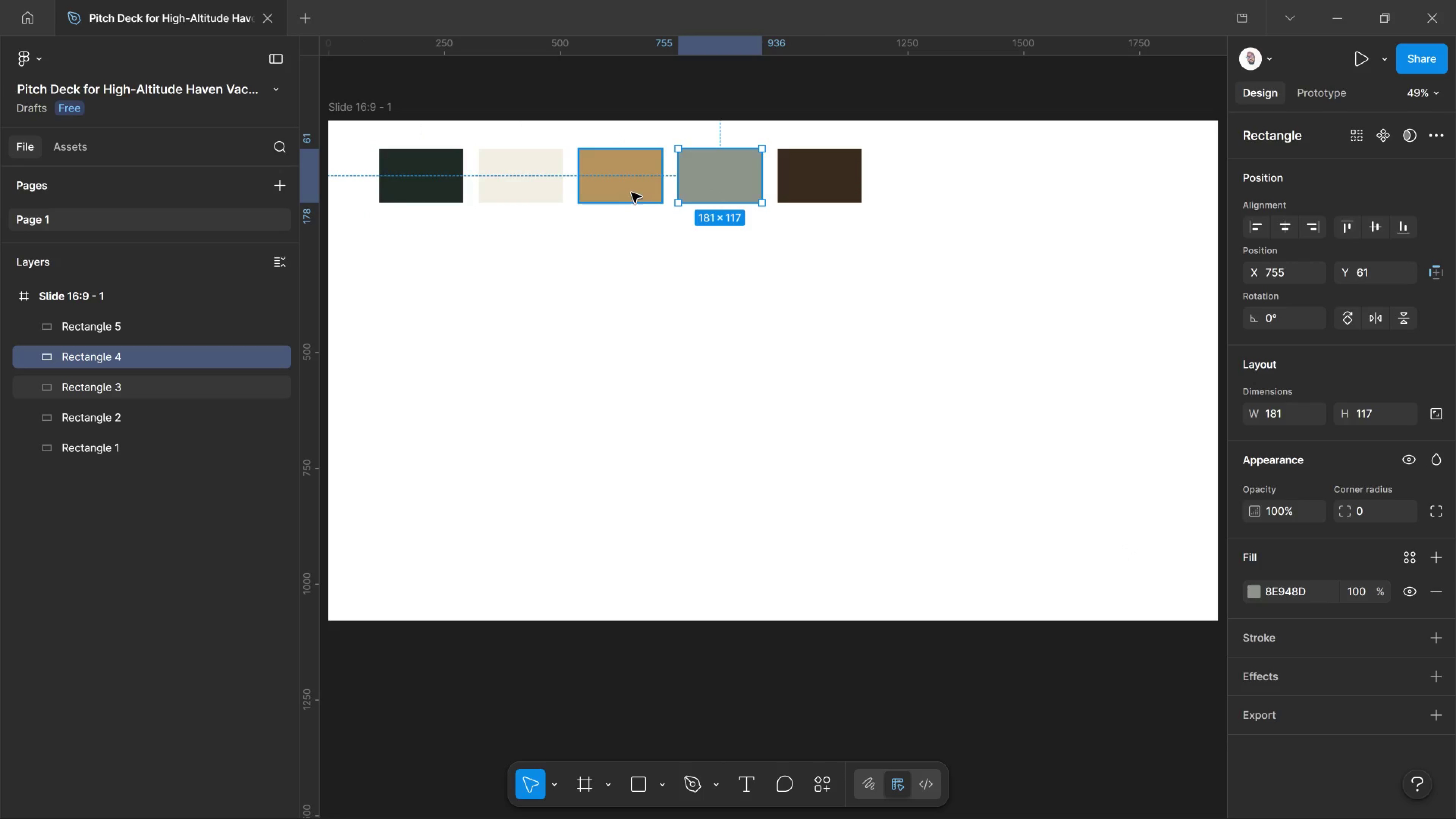 
left_click_drag(start_coordinate=[631, 193], to_coordinate=[629, 193])
 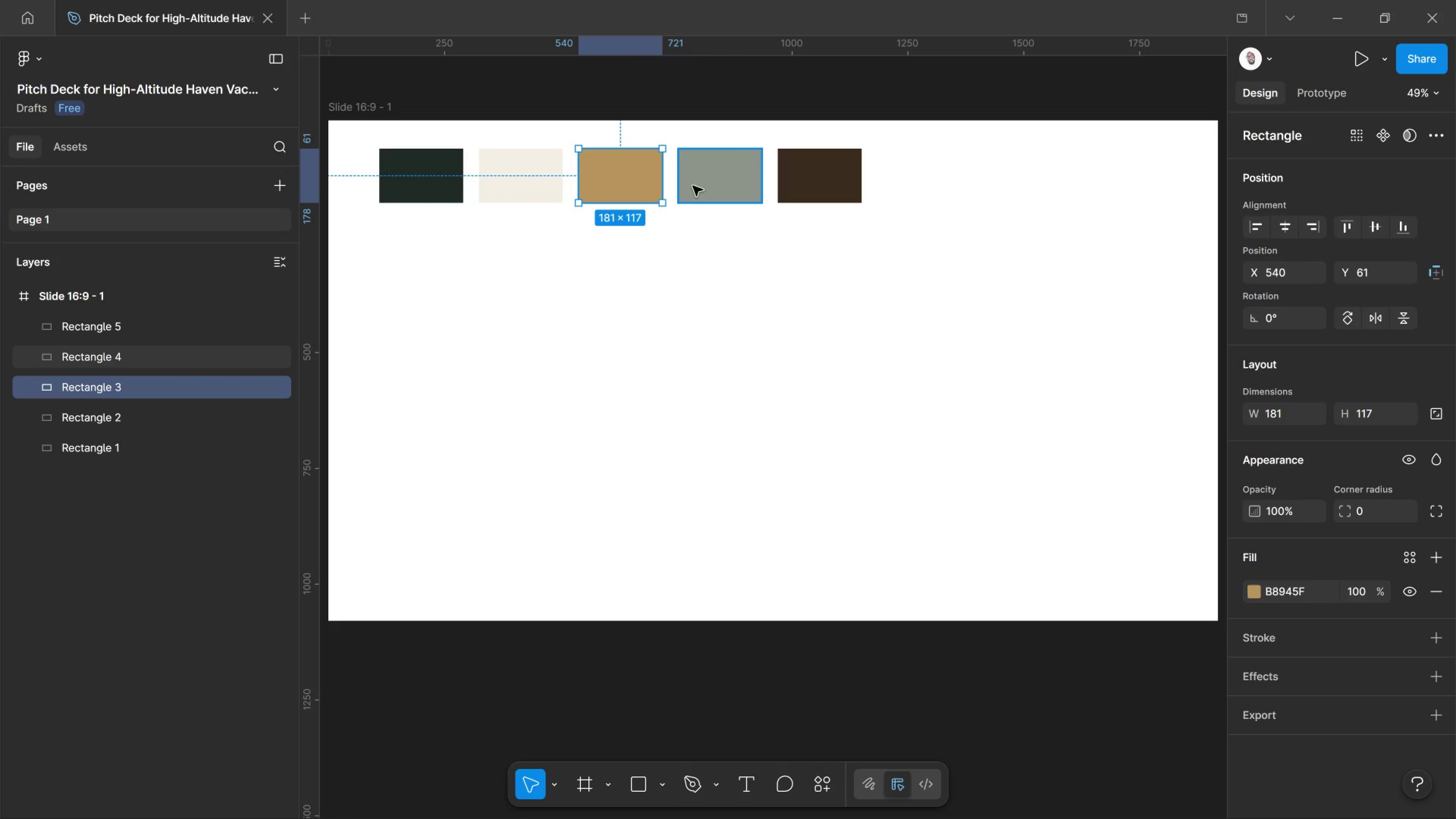 
left_click([693, 186])
 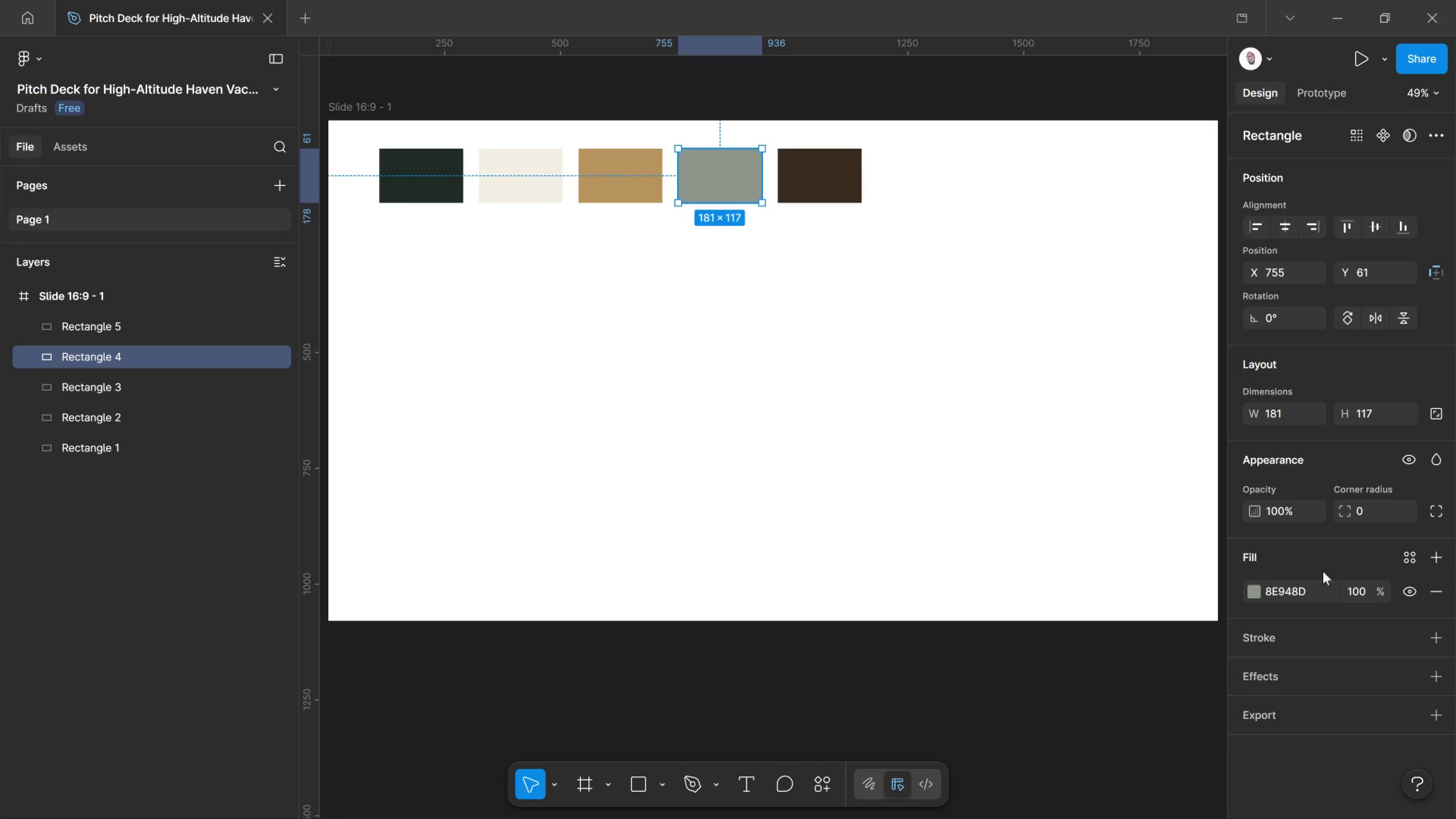 
wait(5.8)
 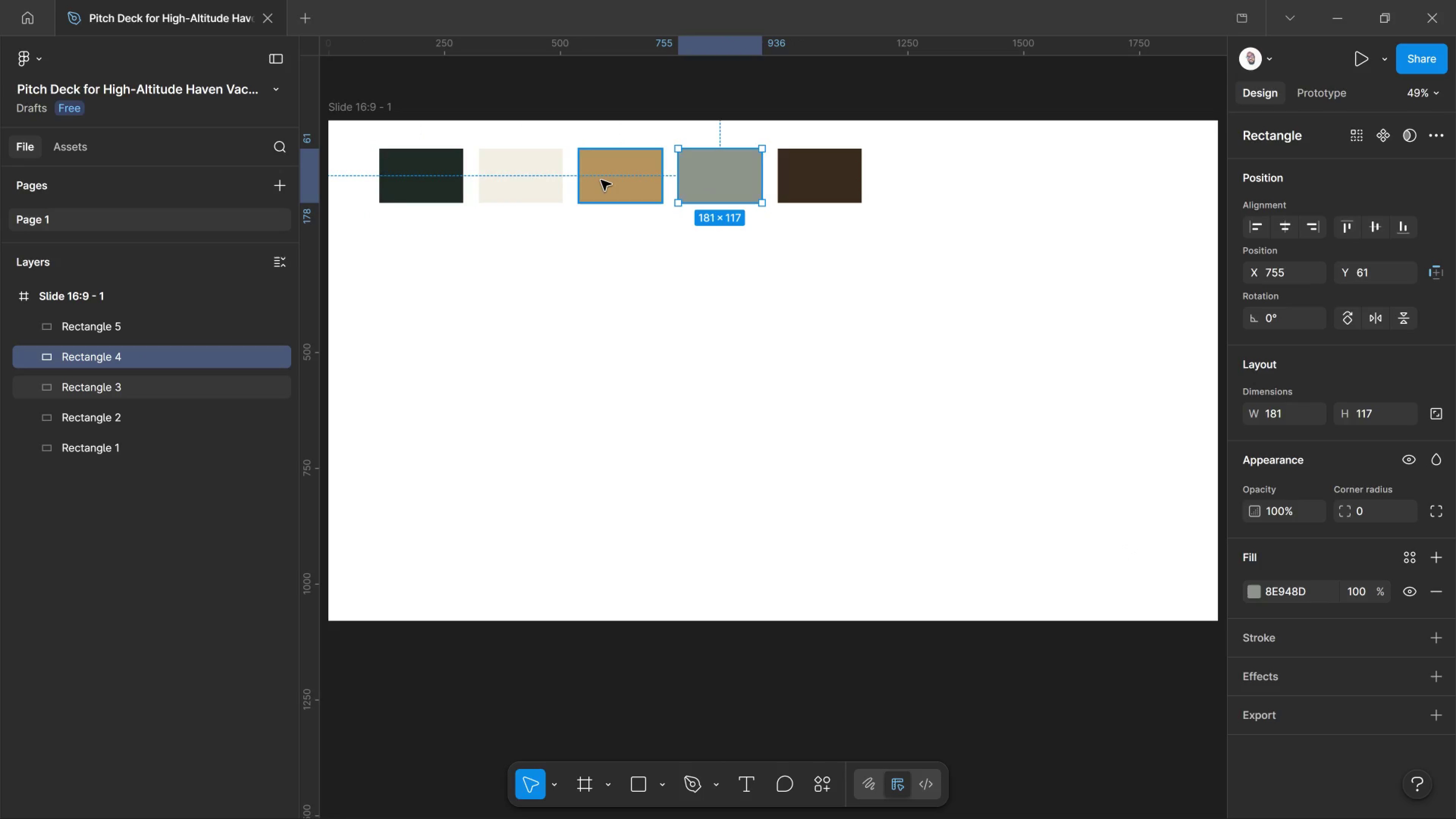 
left_click([628, 187])
 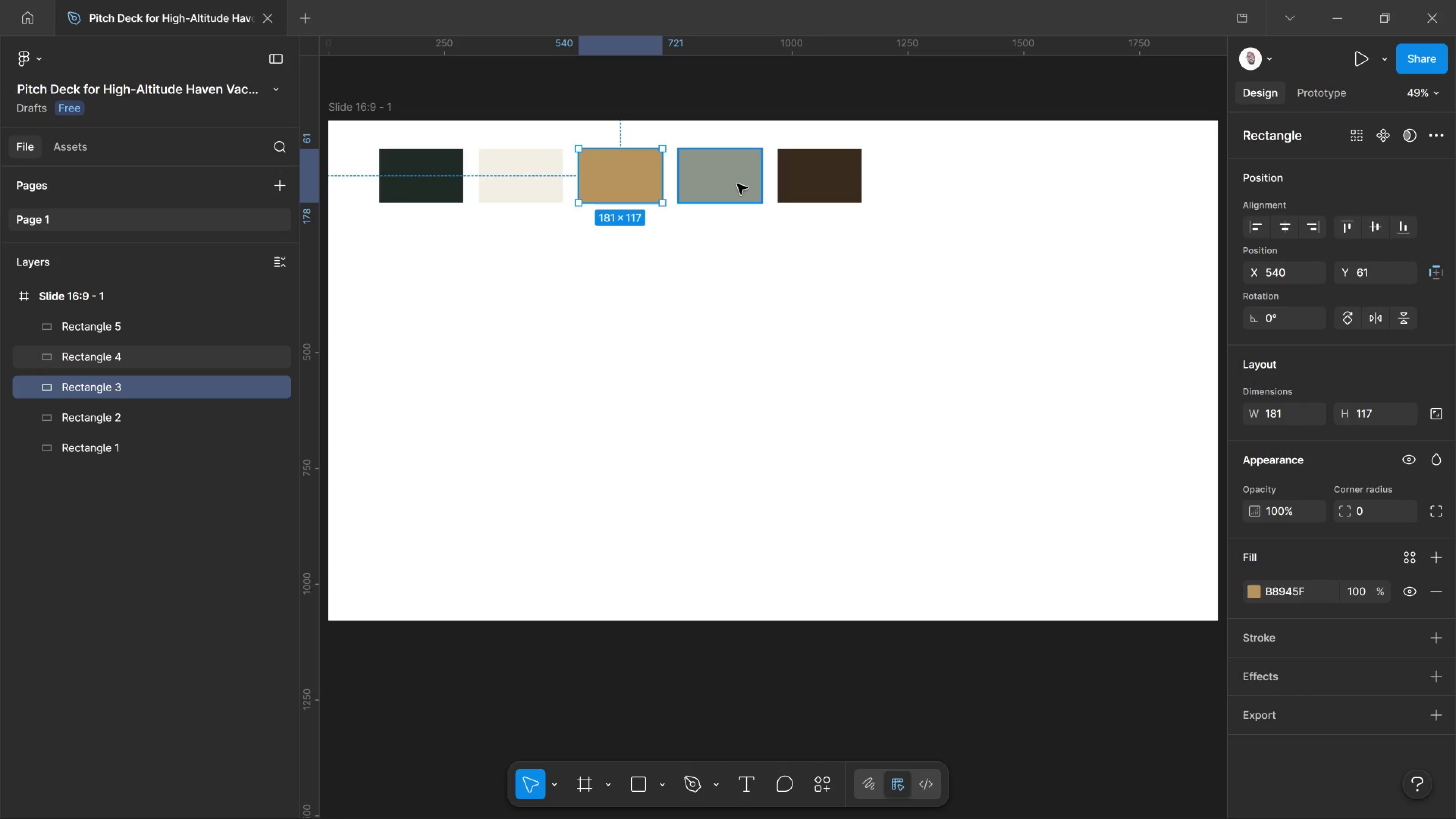 
left_click([737, 184])
 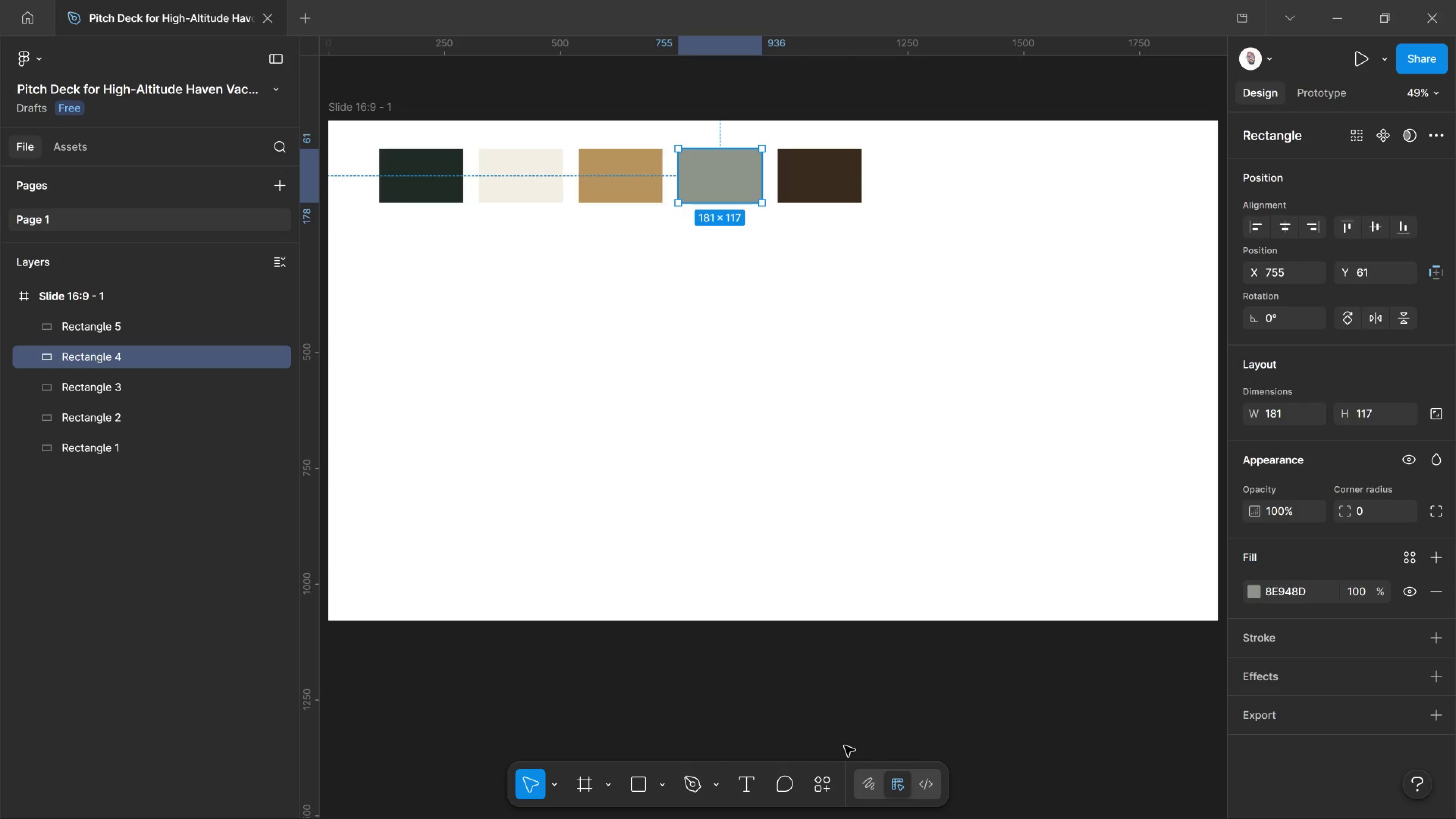 
wait(52.47)
 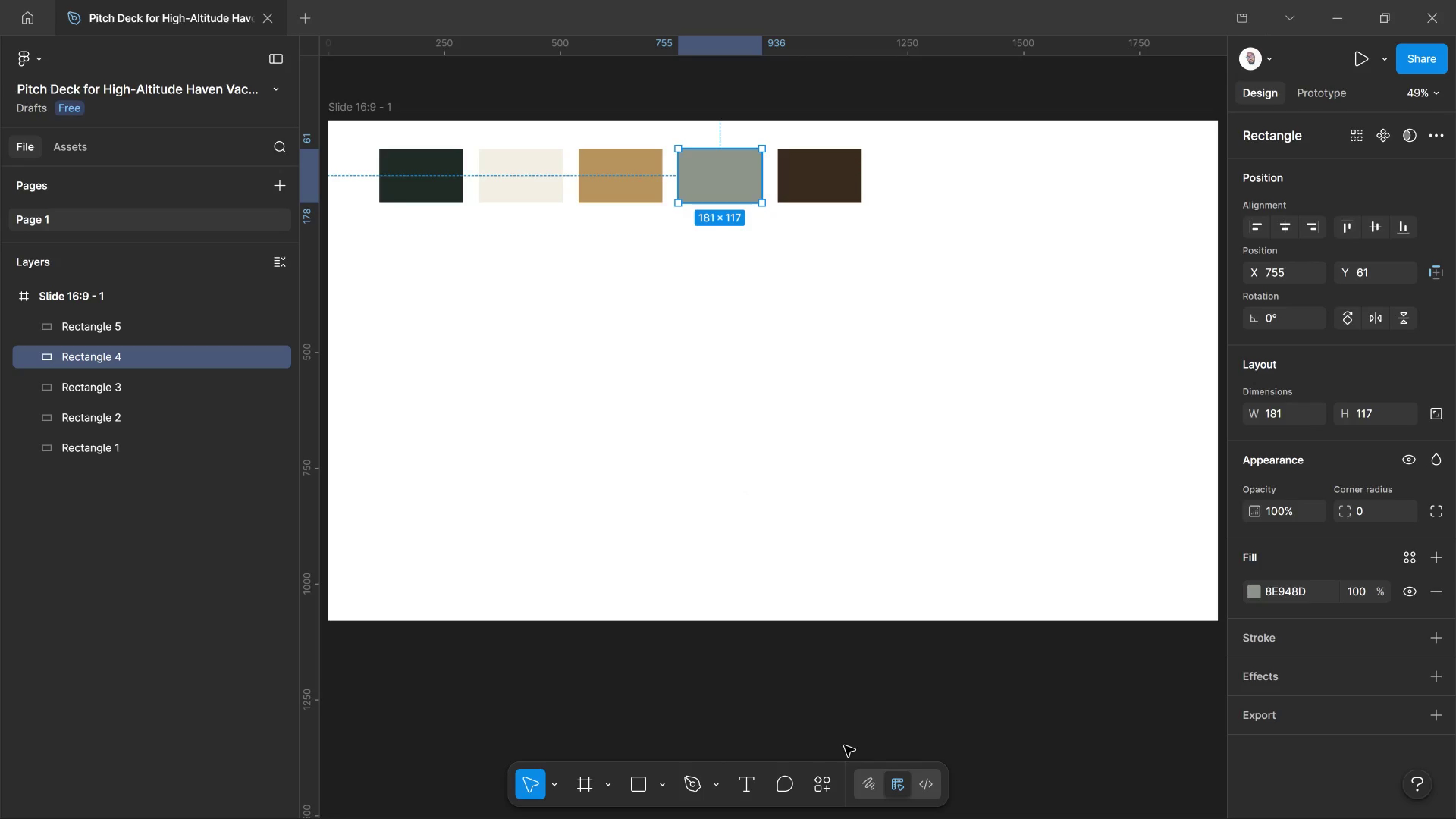 
left_click([446, 183])
 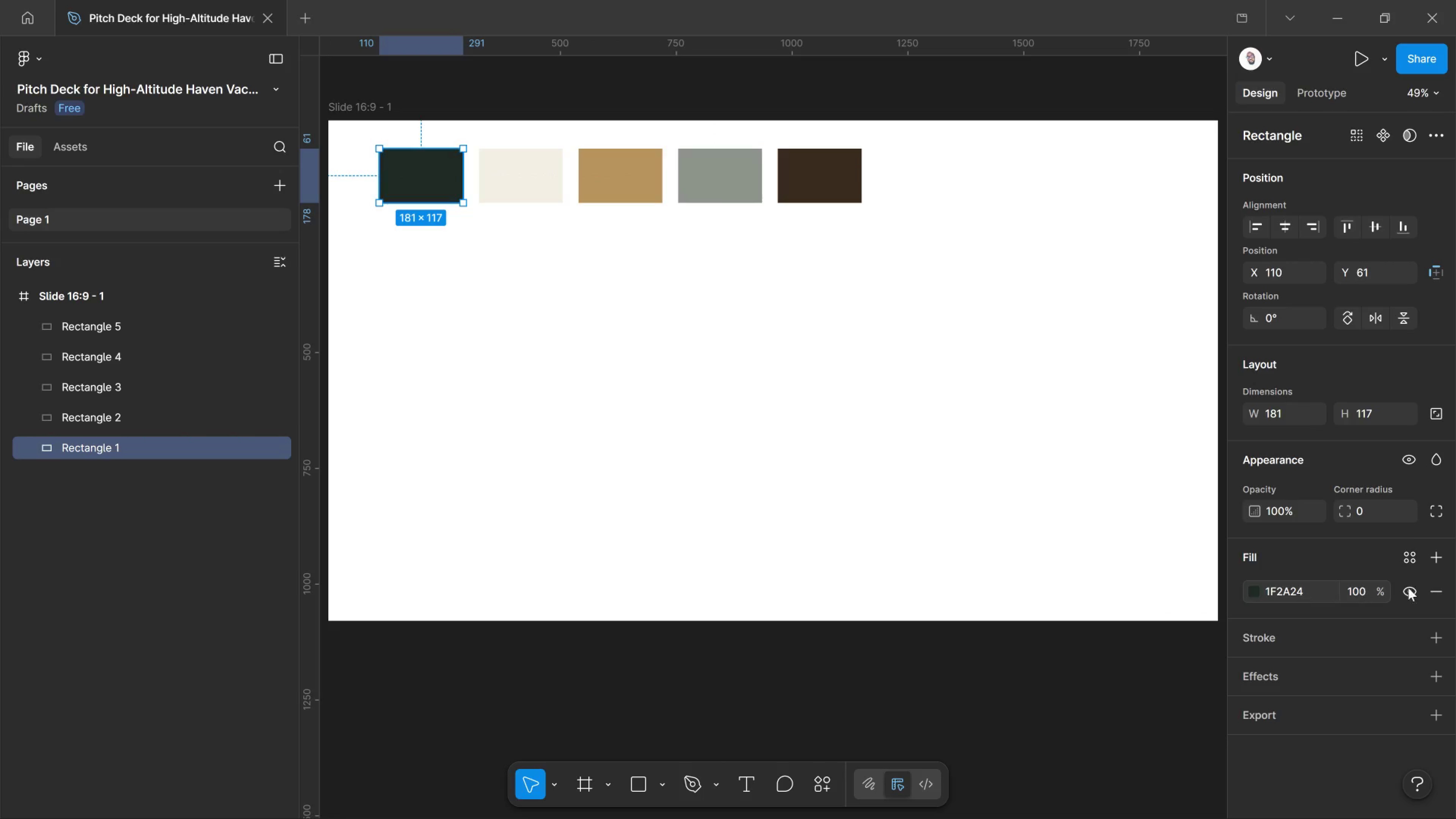 
left_click([1411, 563])
 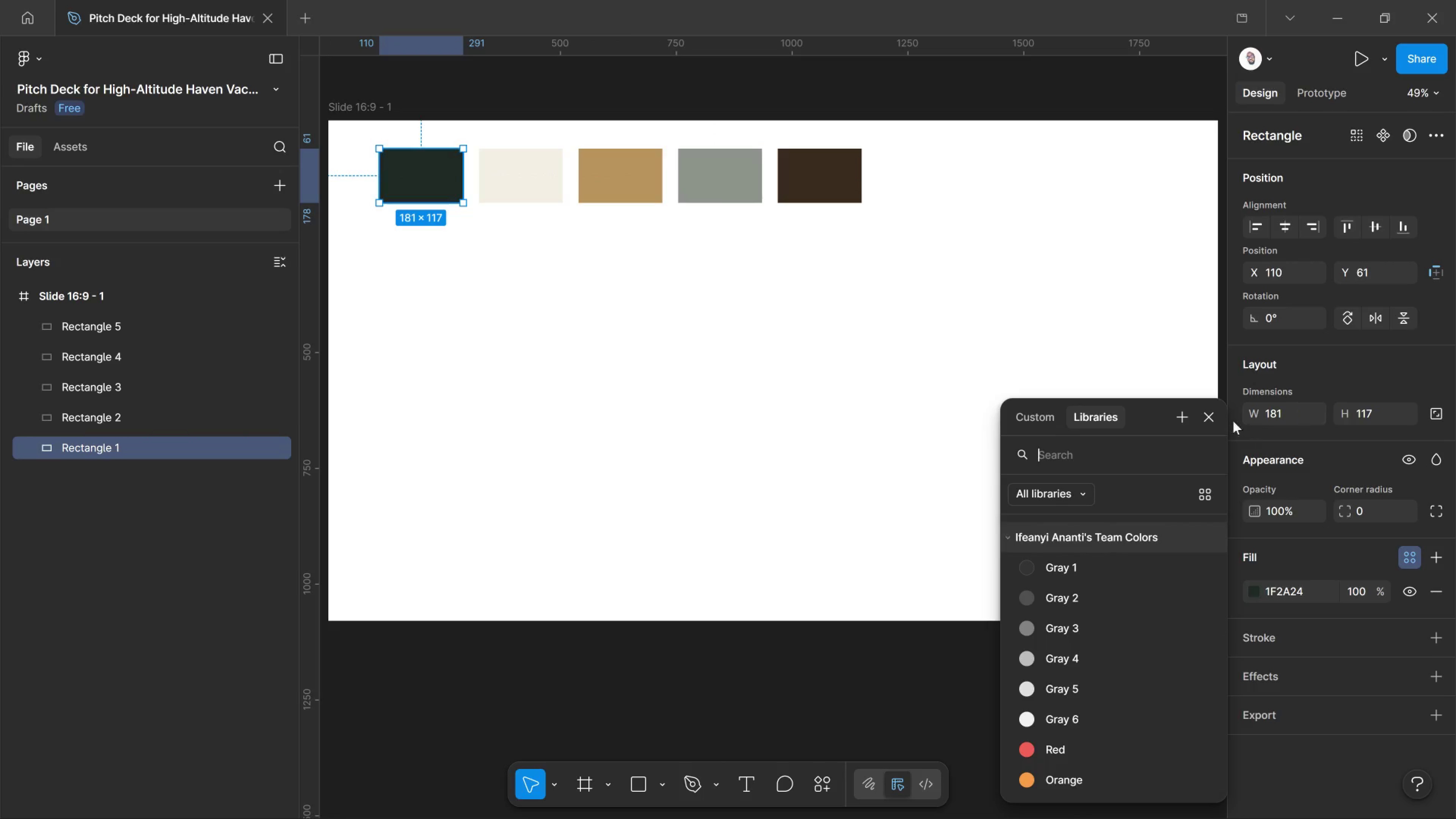 
left_click_drag(start_coordinate=[1173, 416], to_coordinate=[1177, 416])
 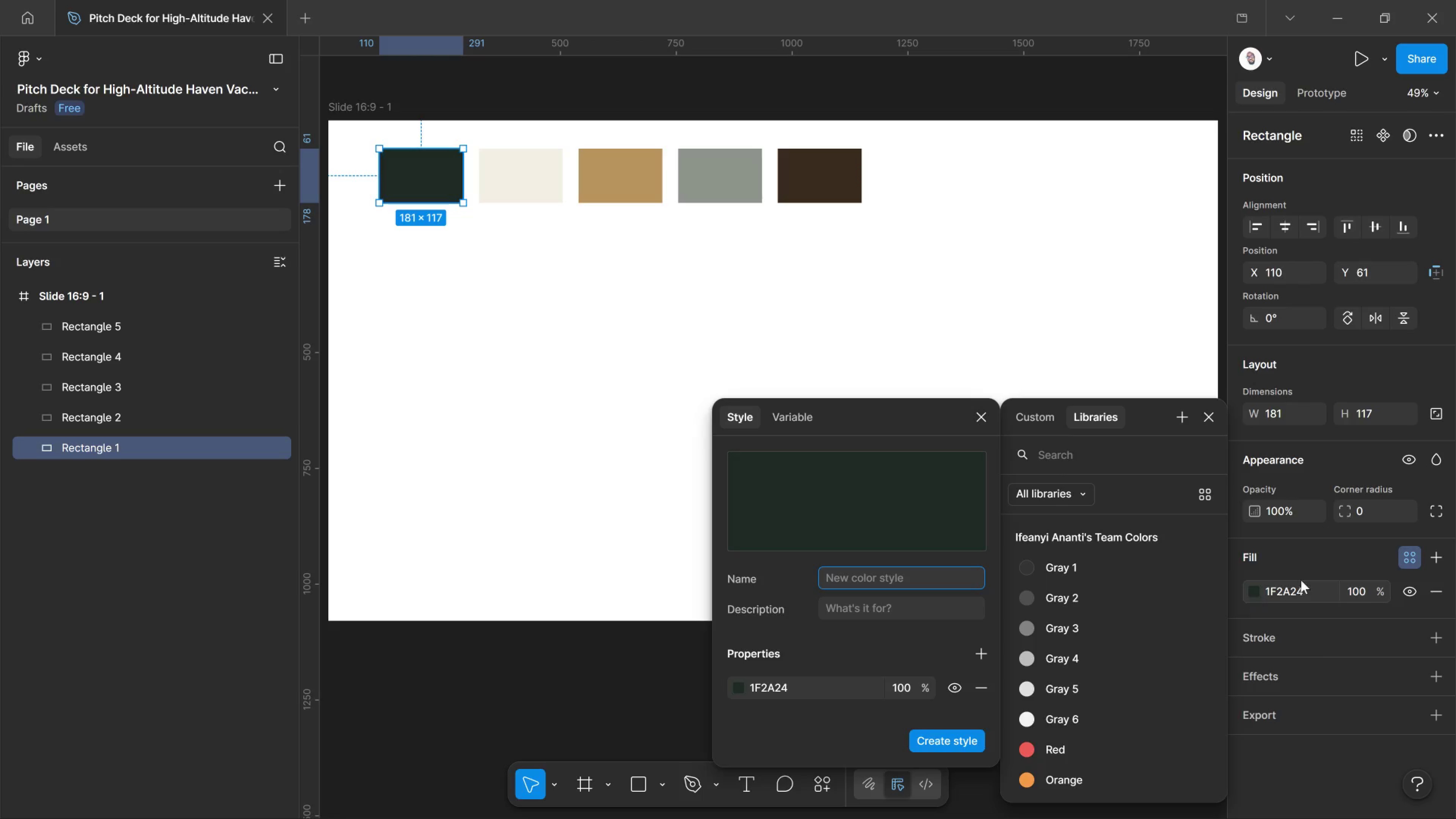 
wait(58.92)
 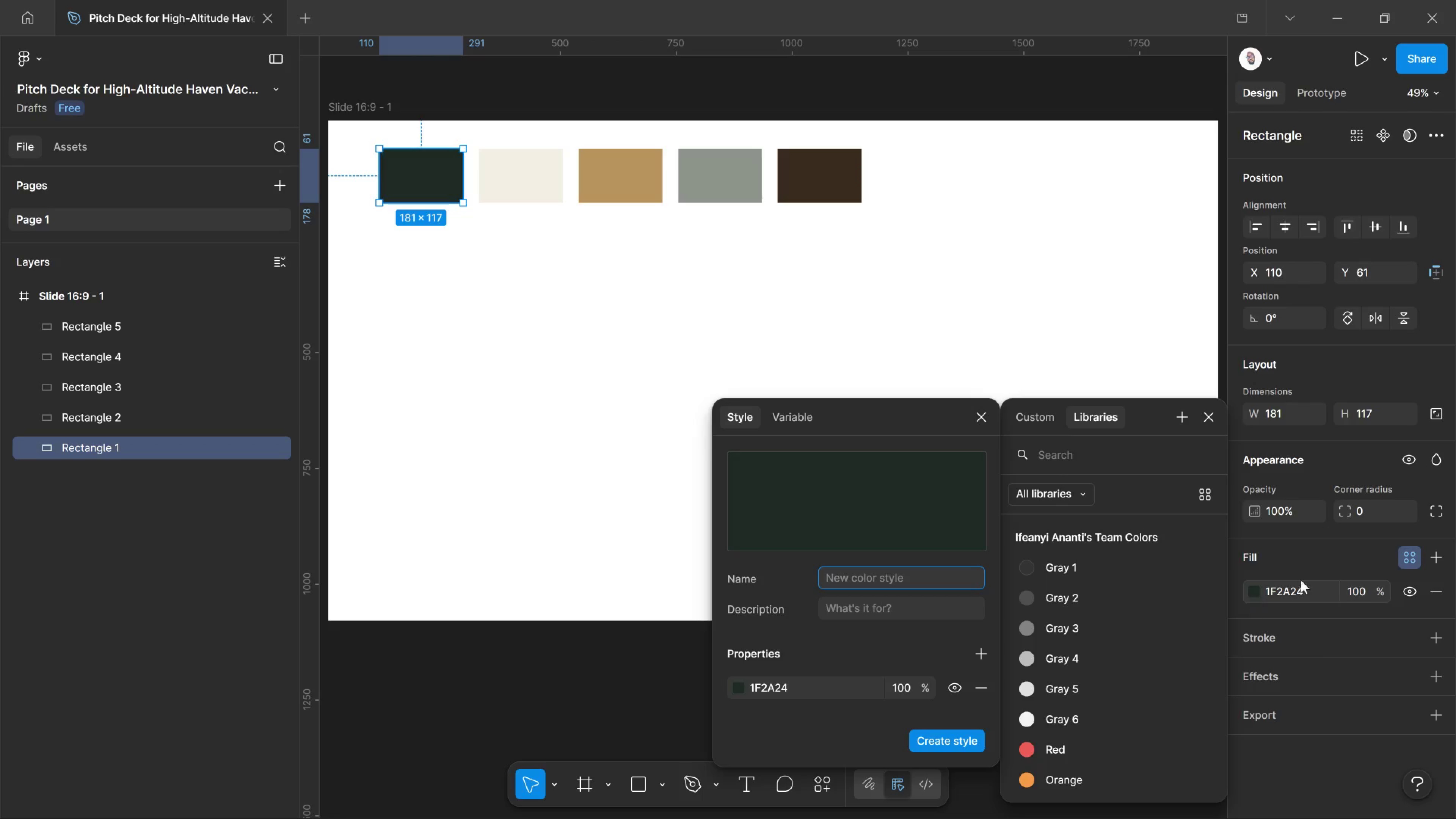 
left_click([1053, 418])
 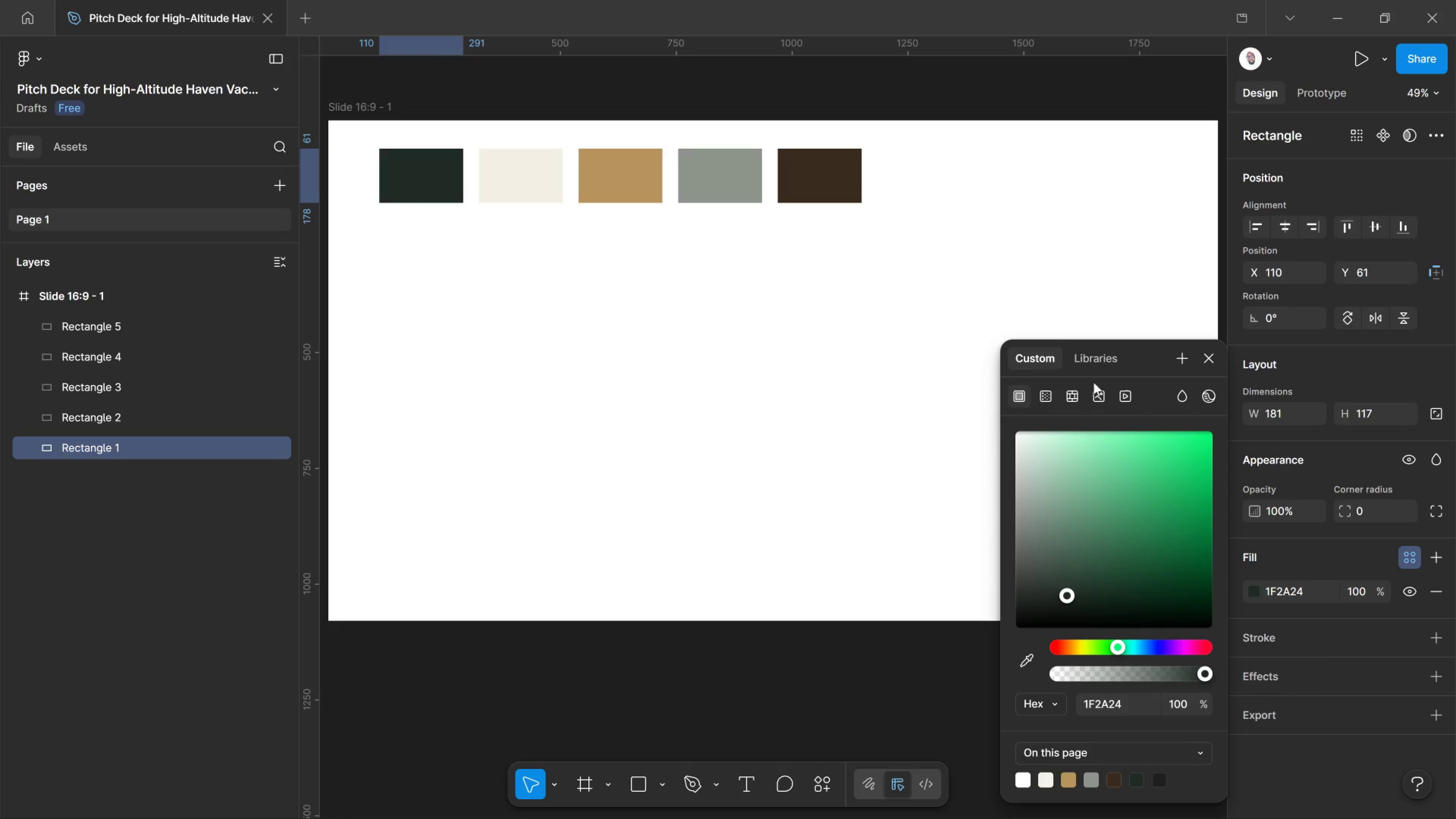 
left_click([1099, 355])
 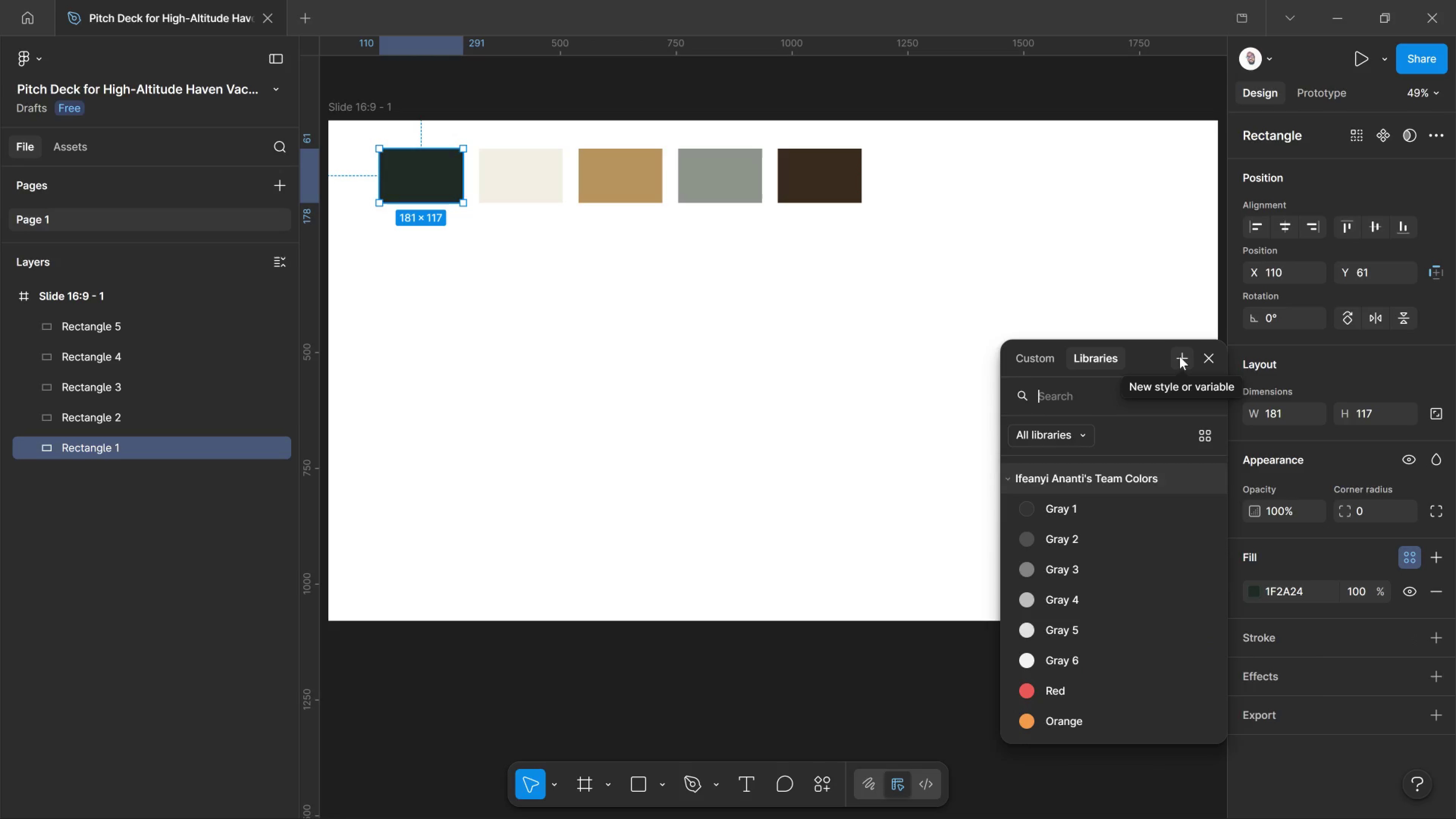 
left_click([1180, 356])
 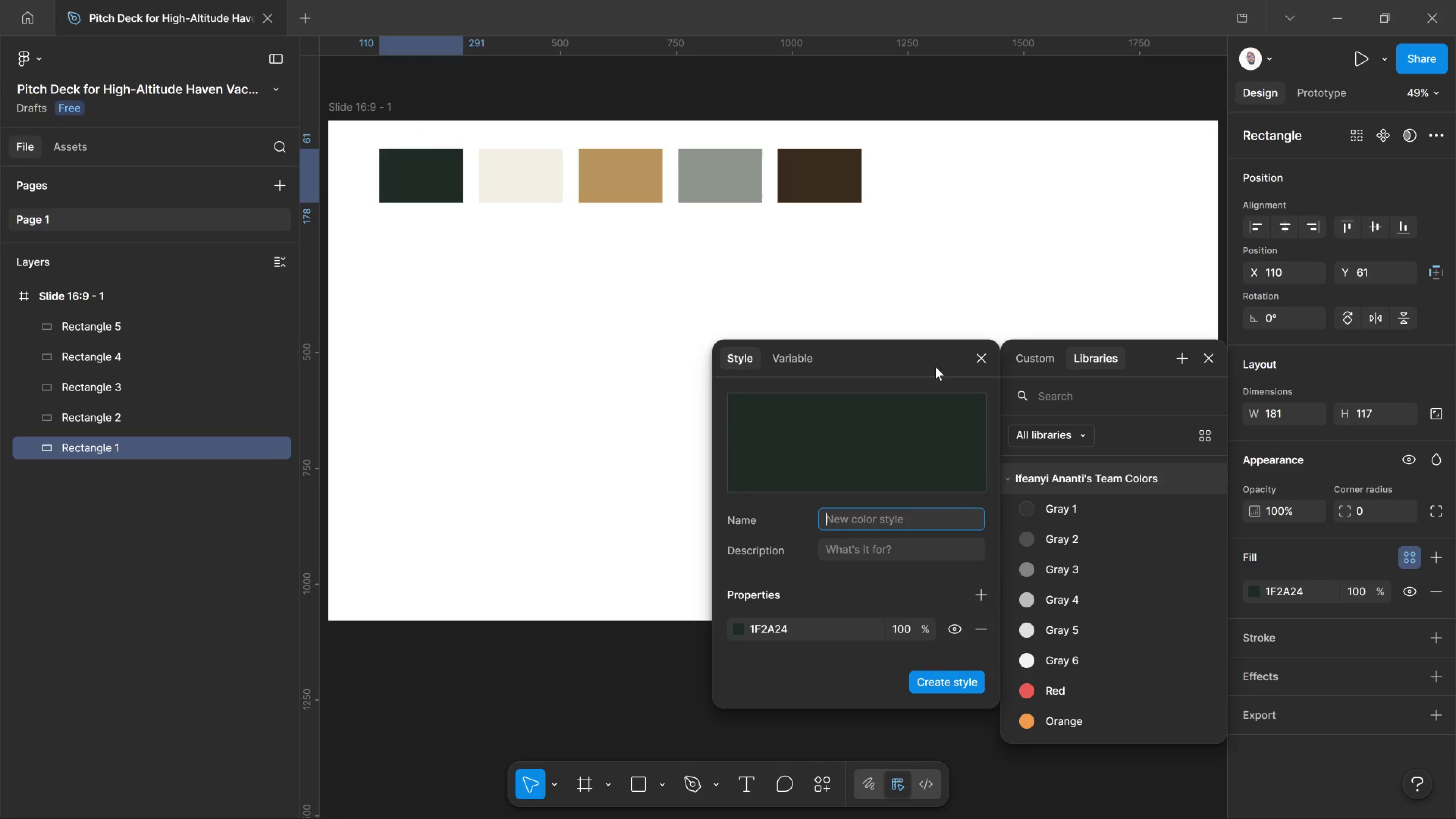 
left_click([802, 364])
 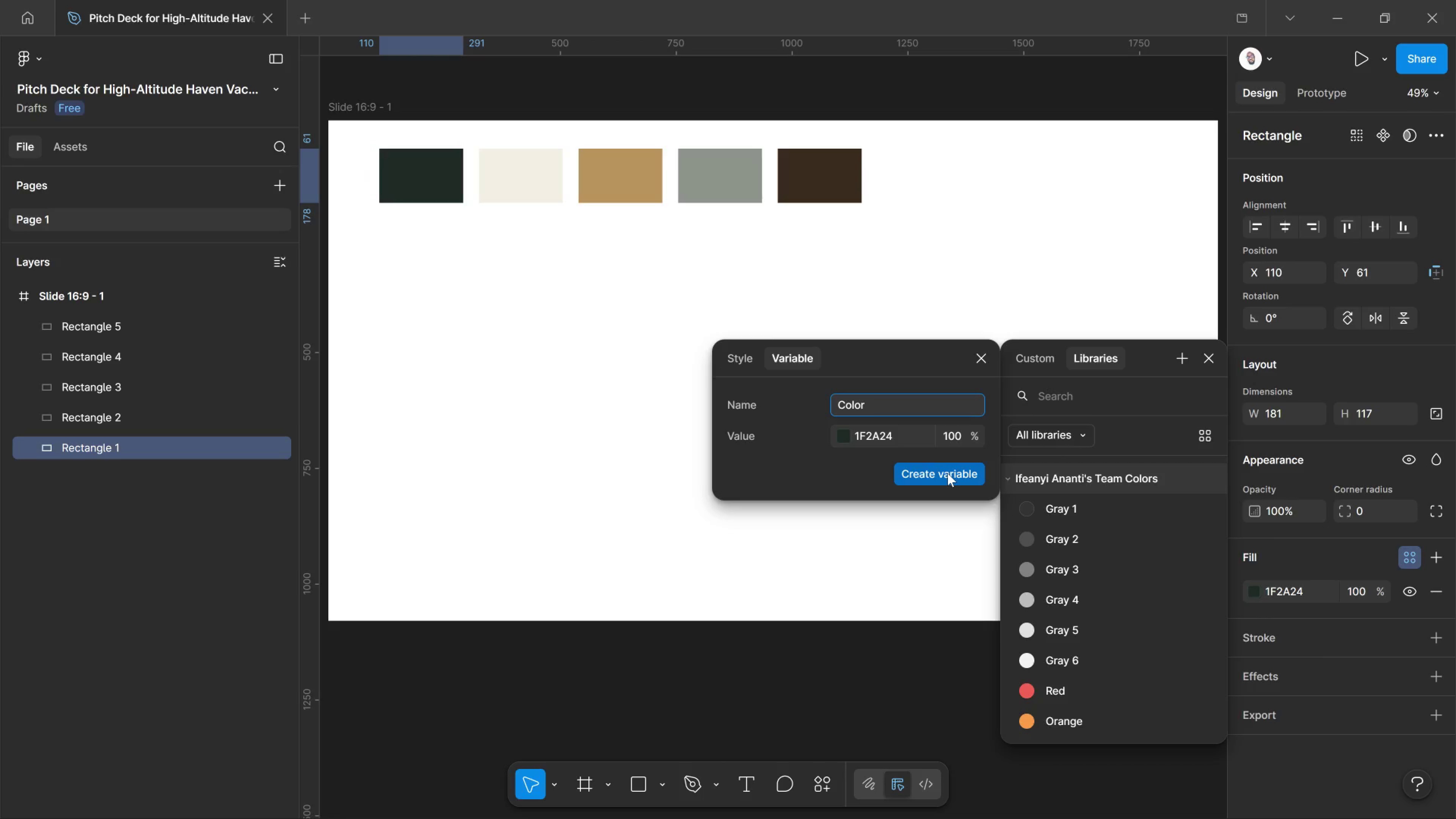 
left_click([948, 473])
 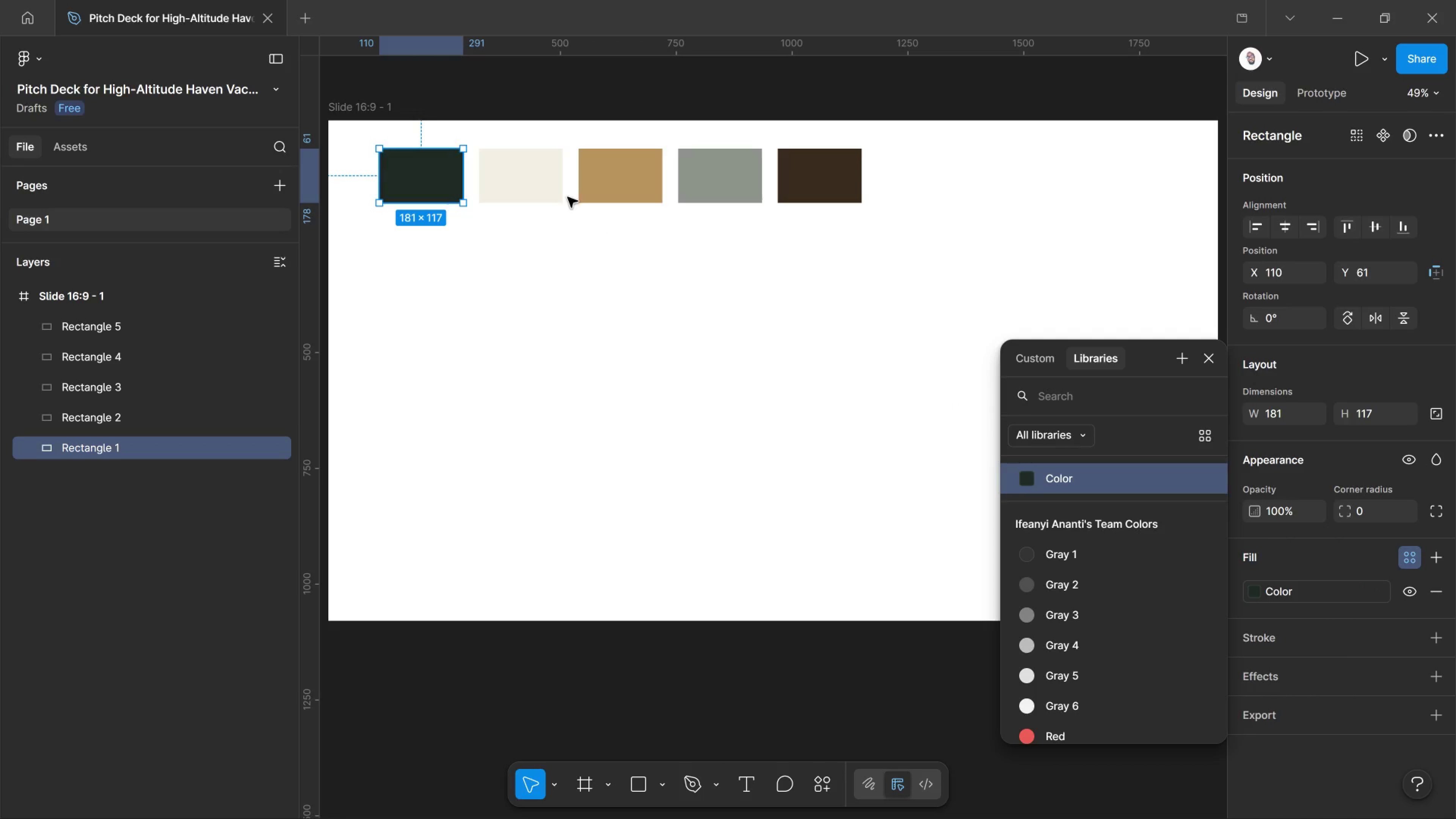 
left_click([537, 179])
 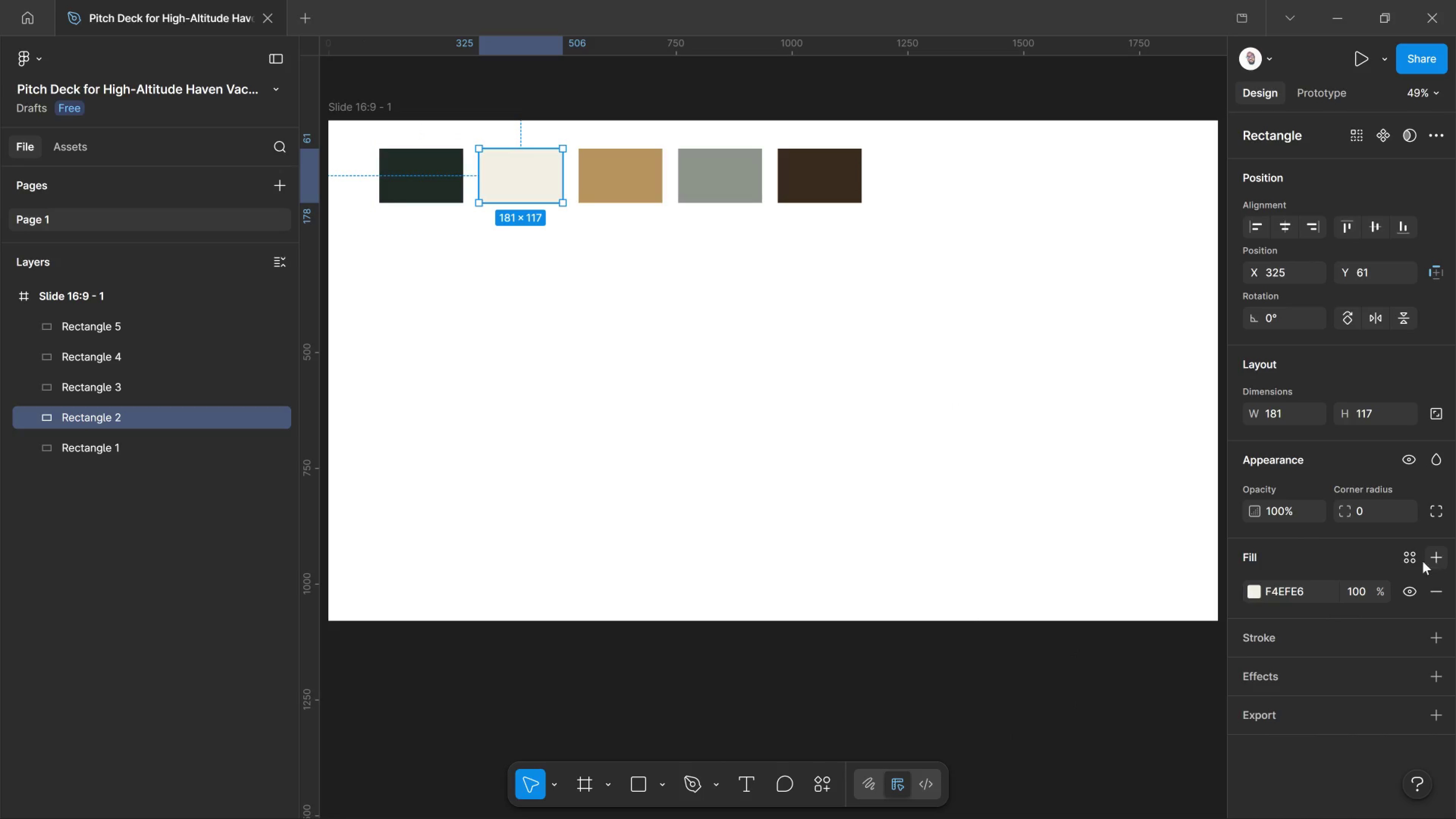 
left_click([1417, 557])
 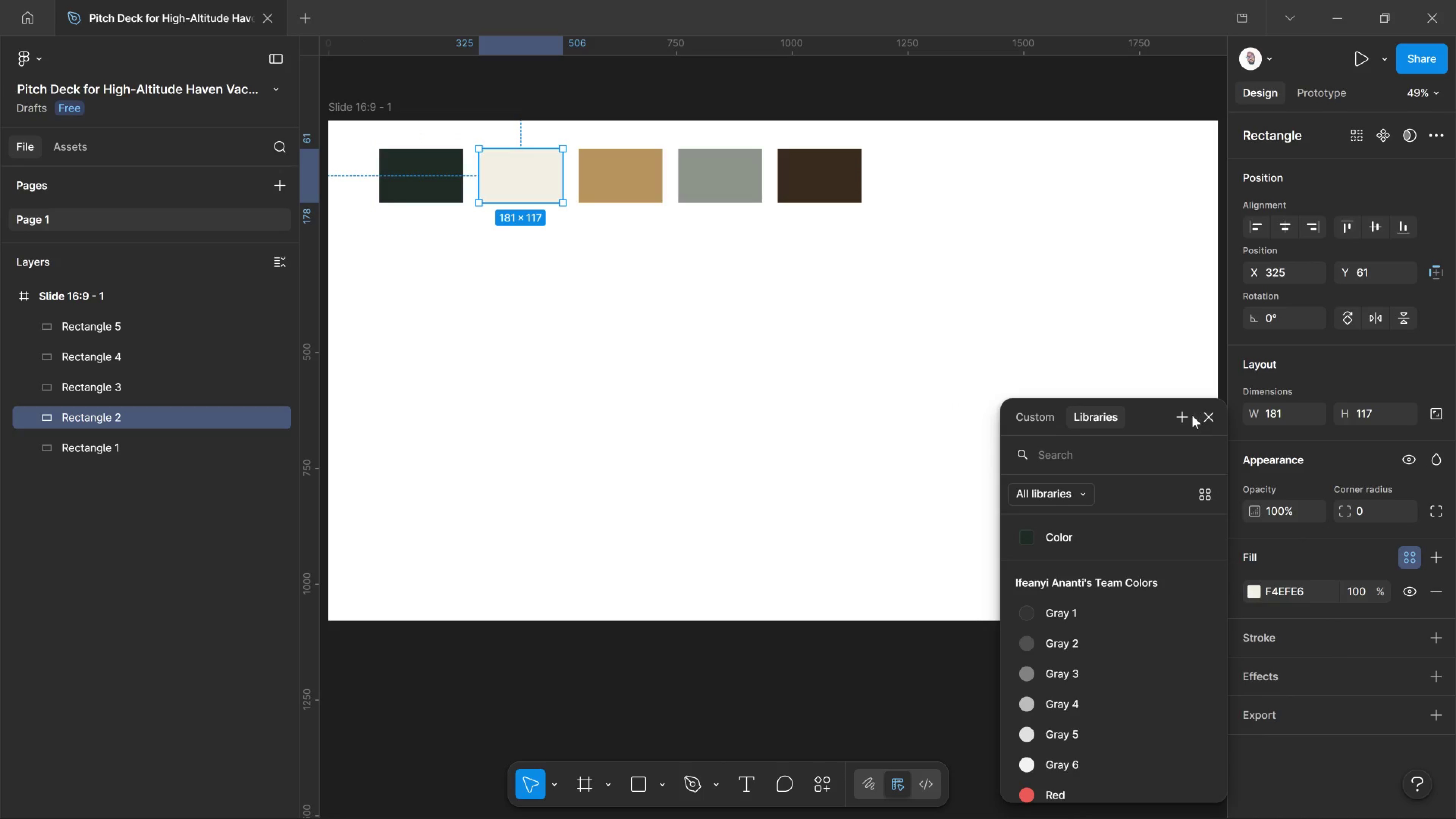 
wait(5.81)
 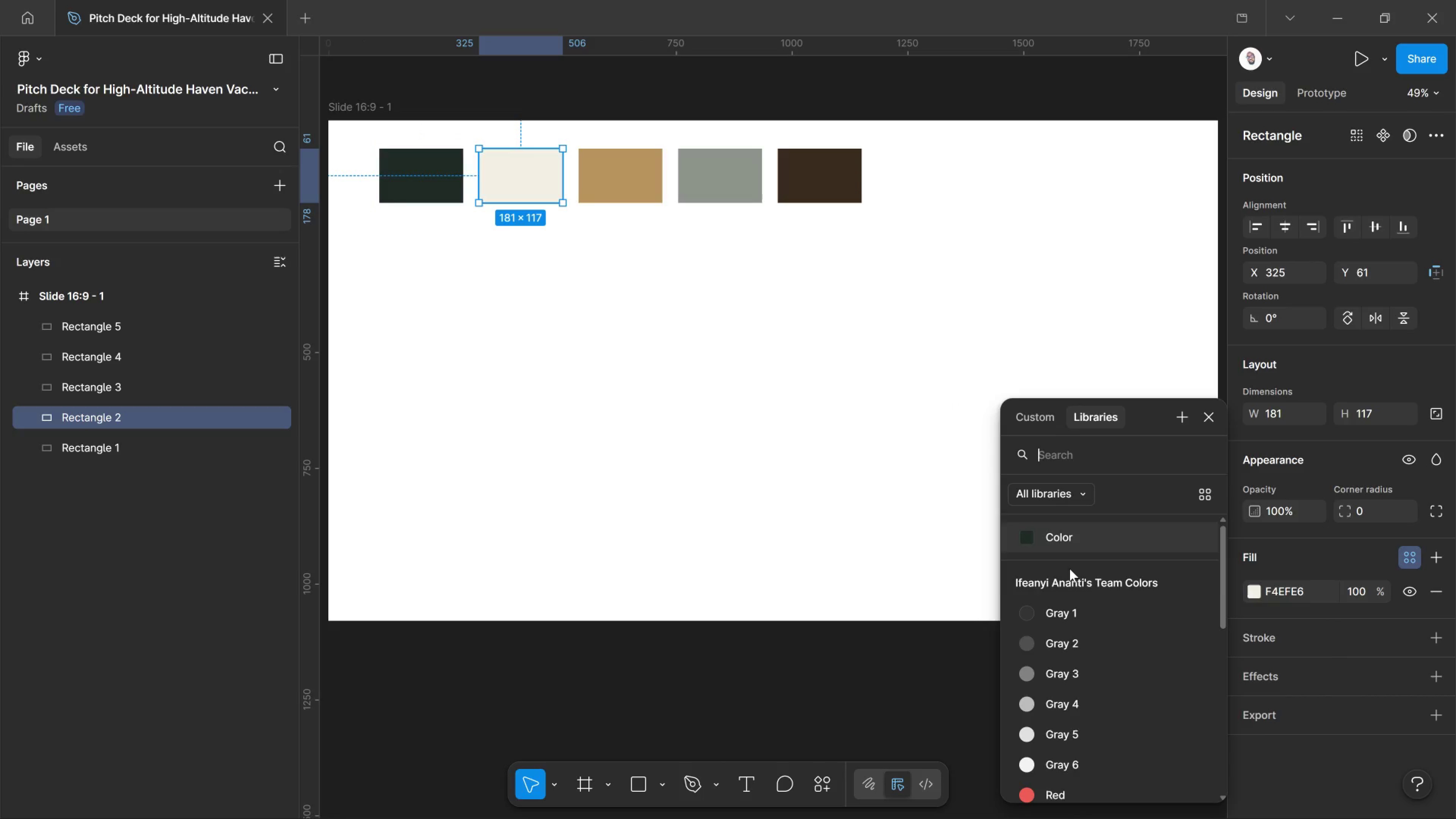 
left_click_drag(start_coordinate=[933, 560], to_coordinate=[935, 562])
 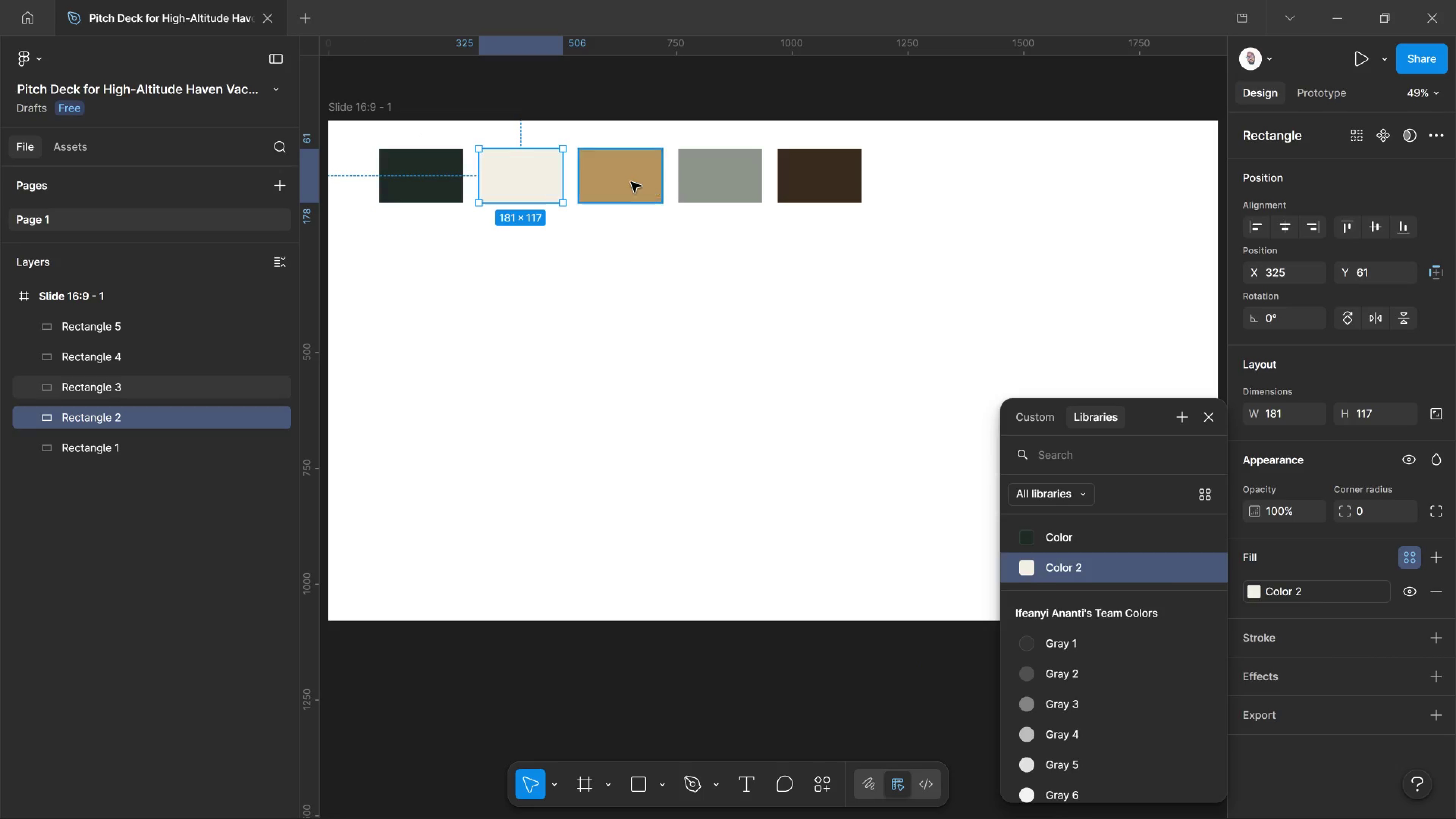 
left_click_drag(start_coordinate=[631, 182], to_coordinate=[626, 174])
 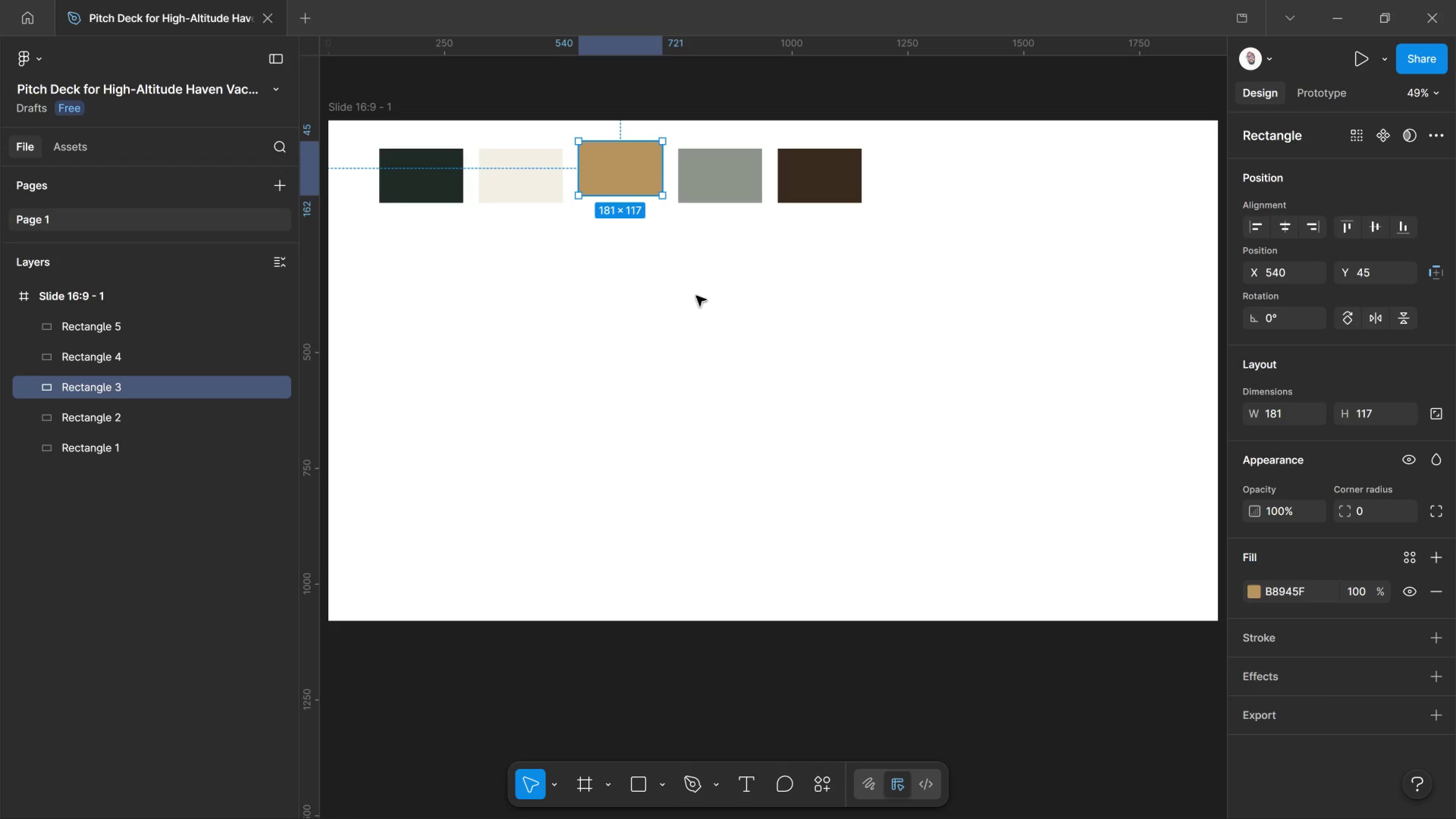 
key(Control+Z)
 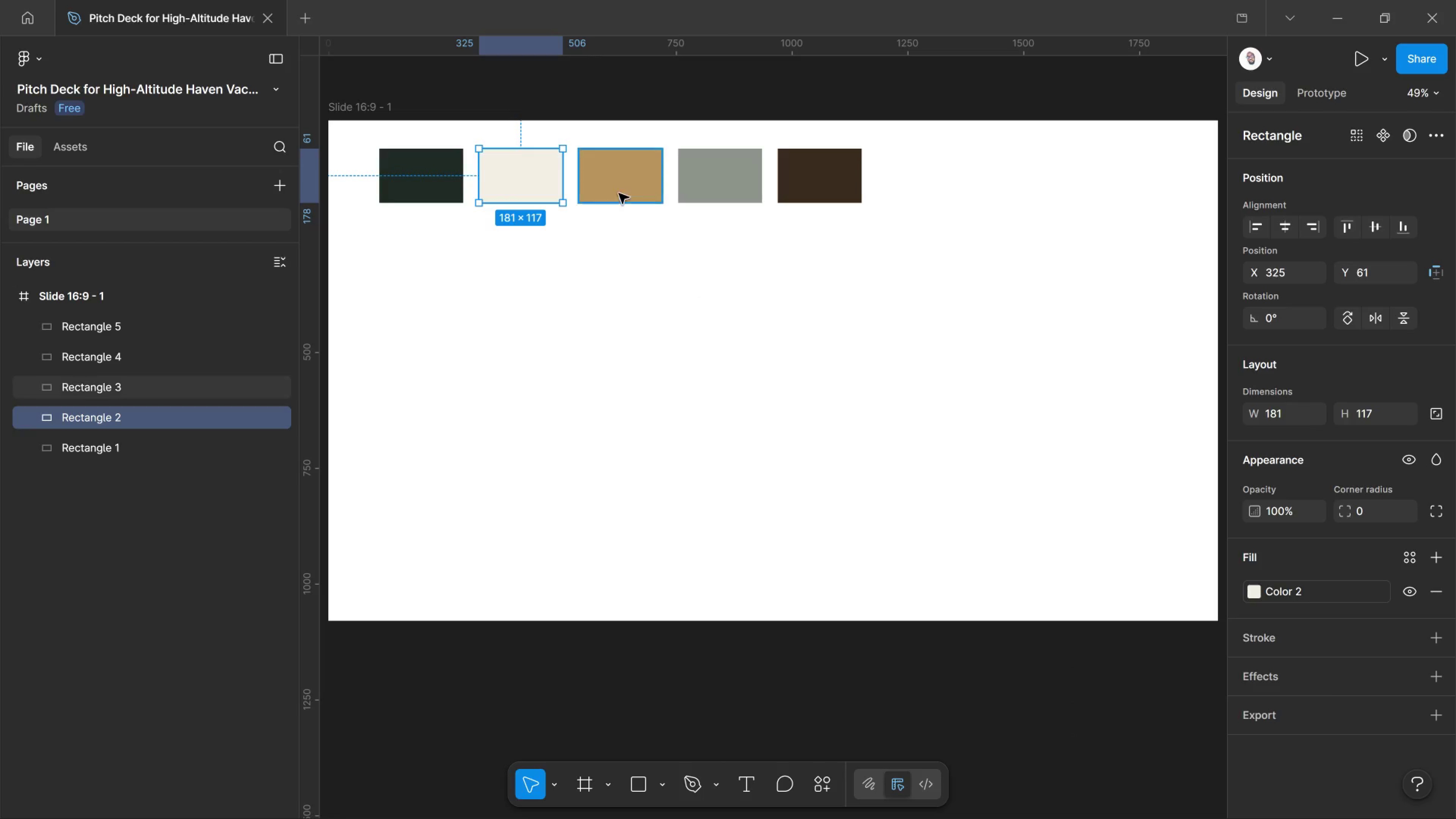 
left_click([619, 190])
 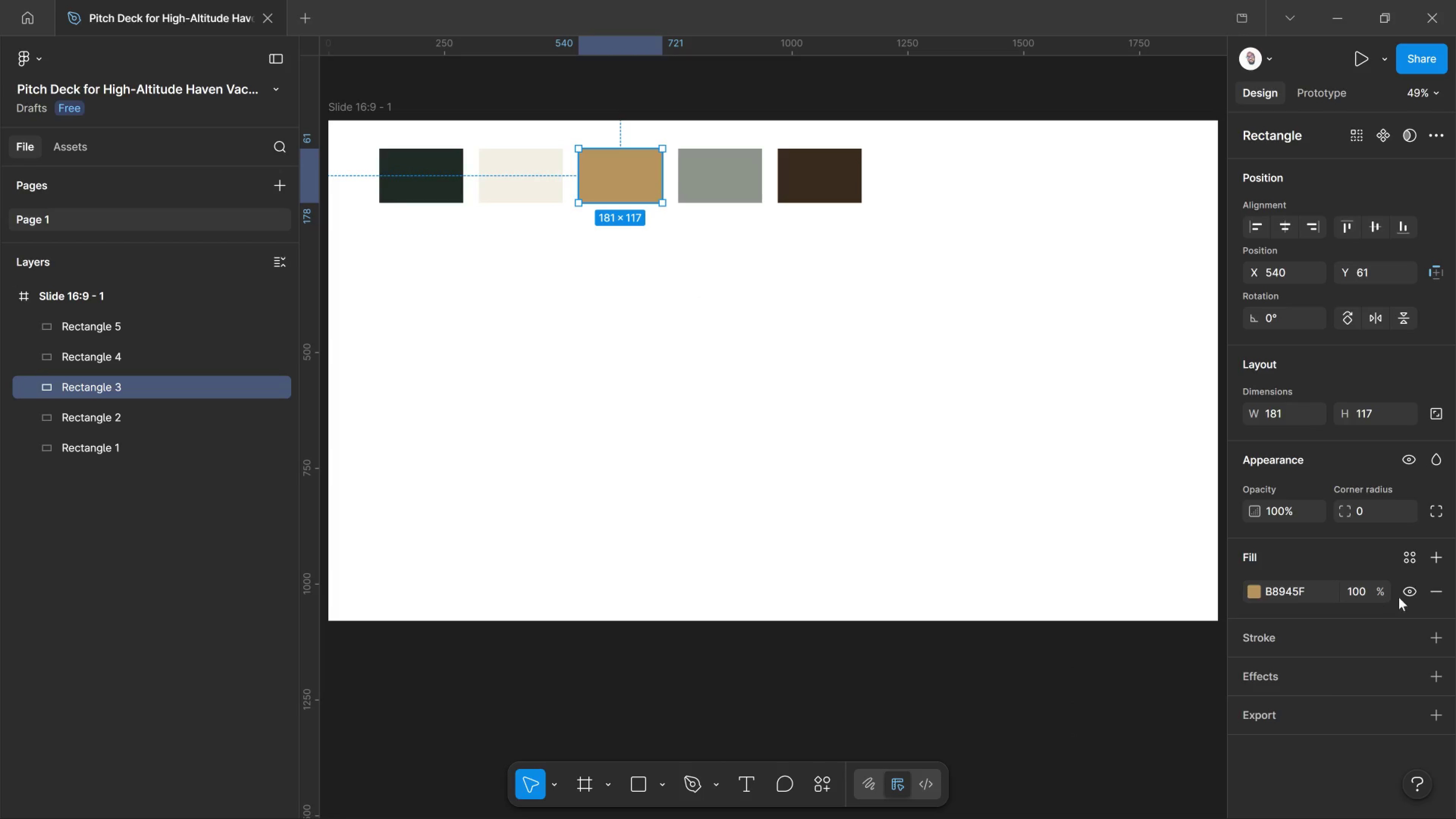 
left_click([1407, 557])
 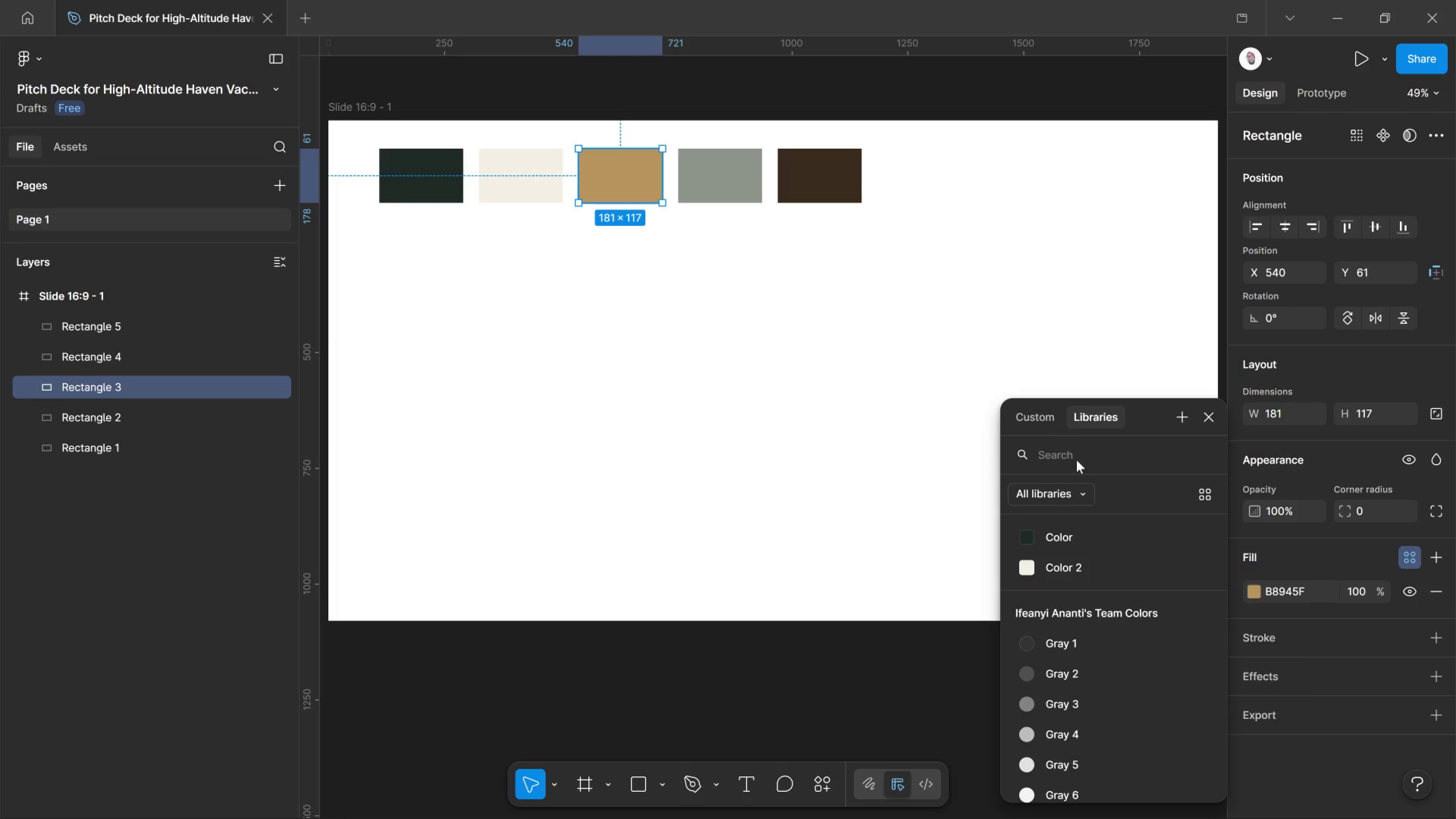 
left_click([1178, 419])
 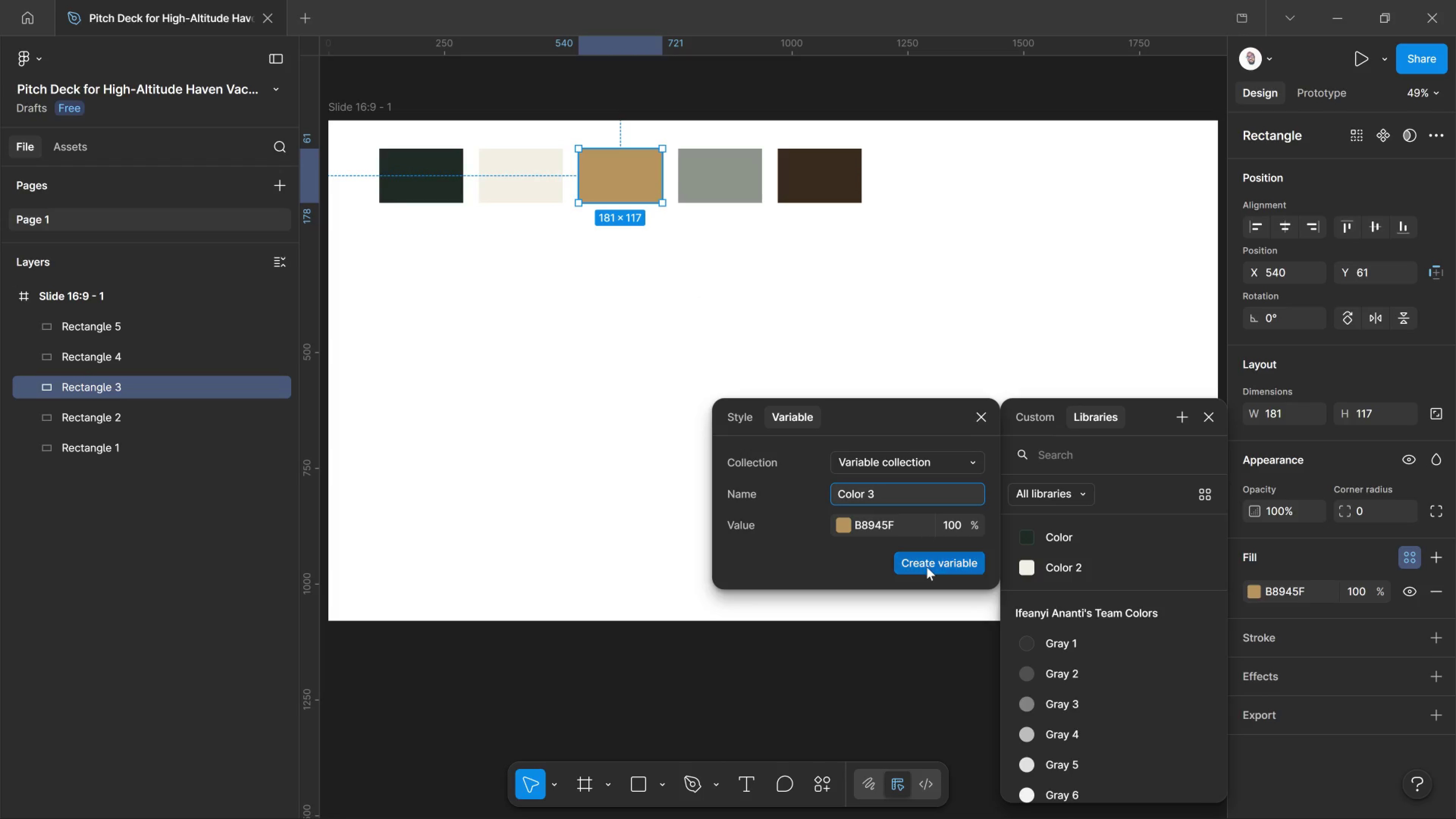 
left_click([927, 567])
 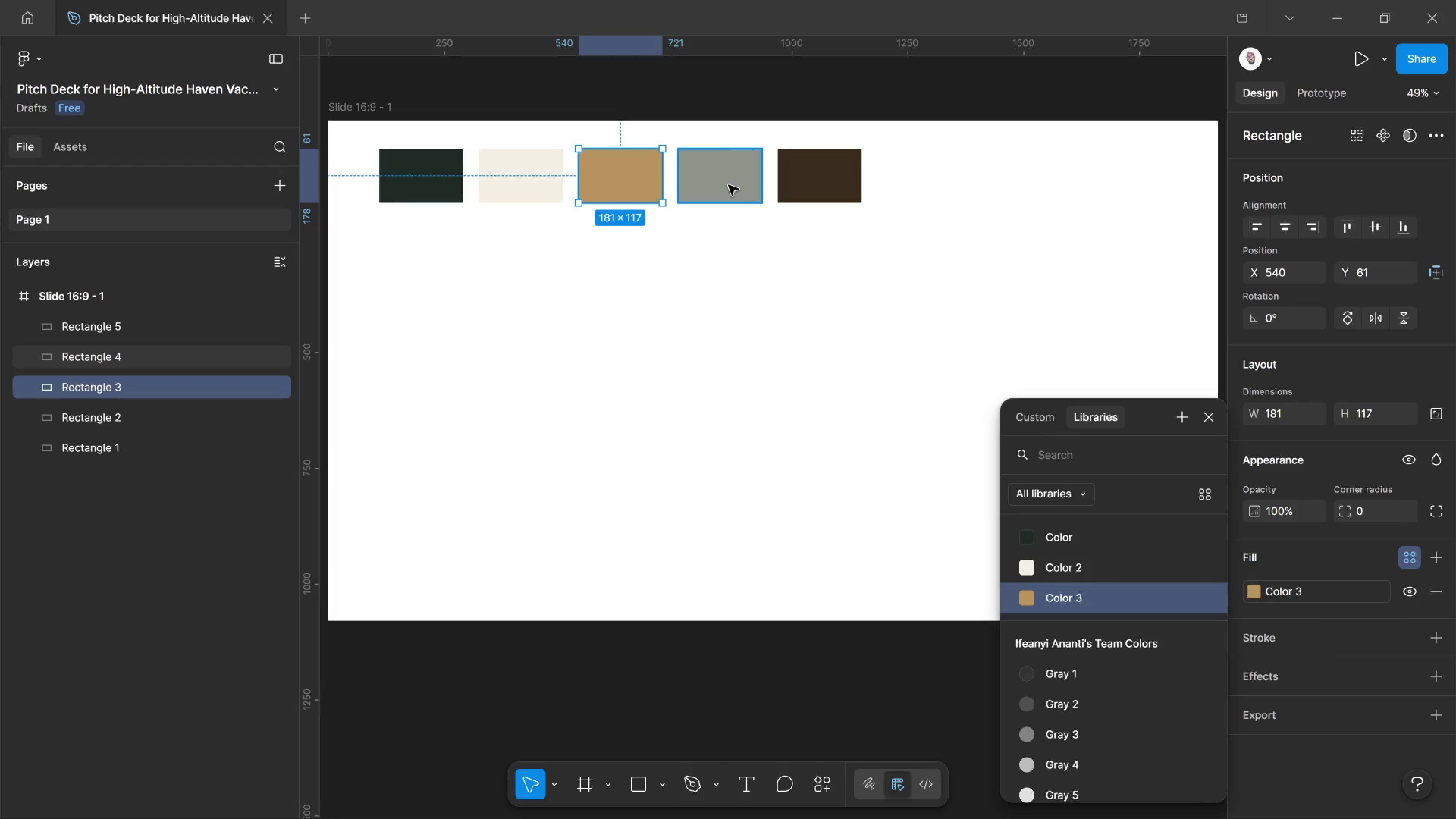 
left_click([728, 185])
 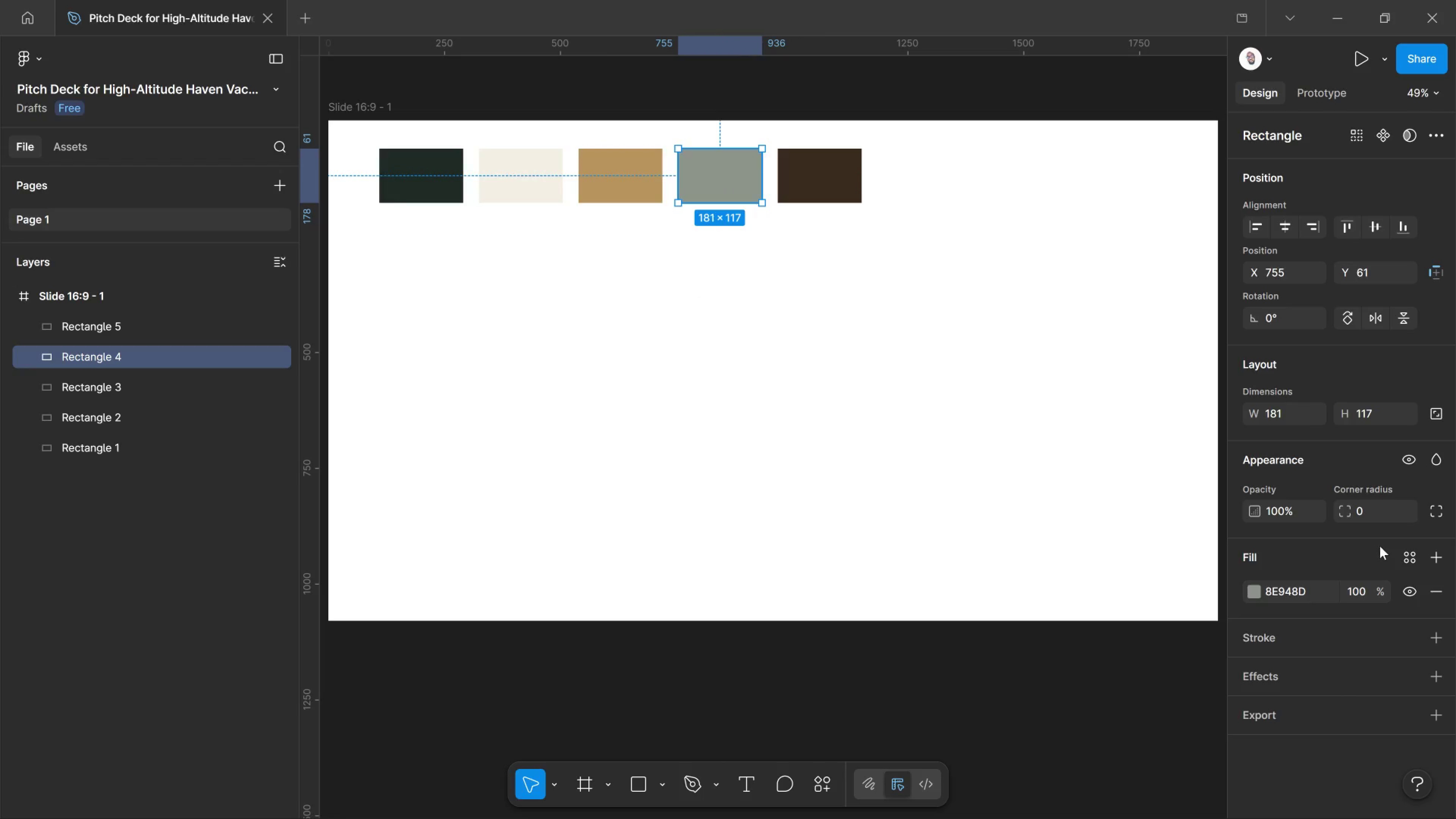 
left_click([1409, 555])
 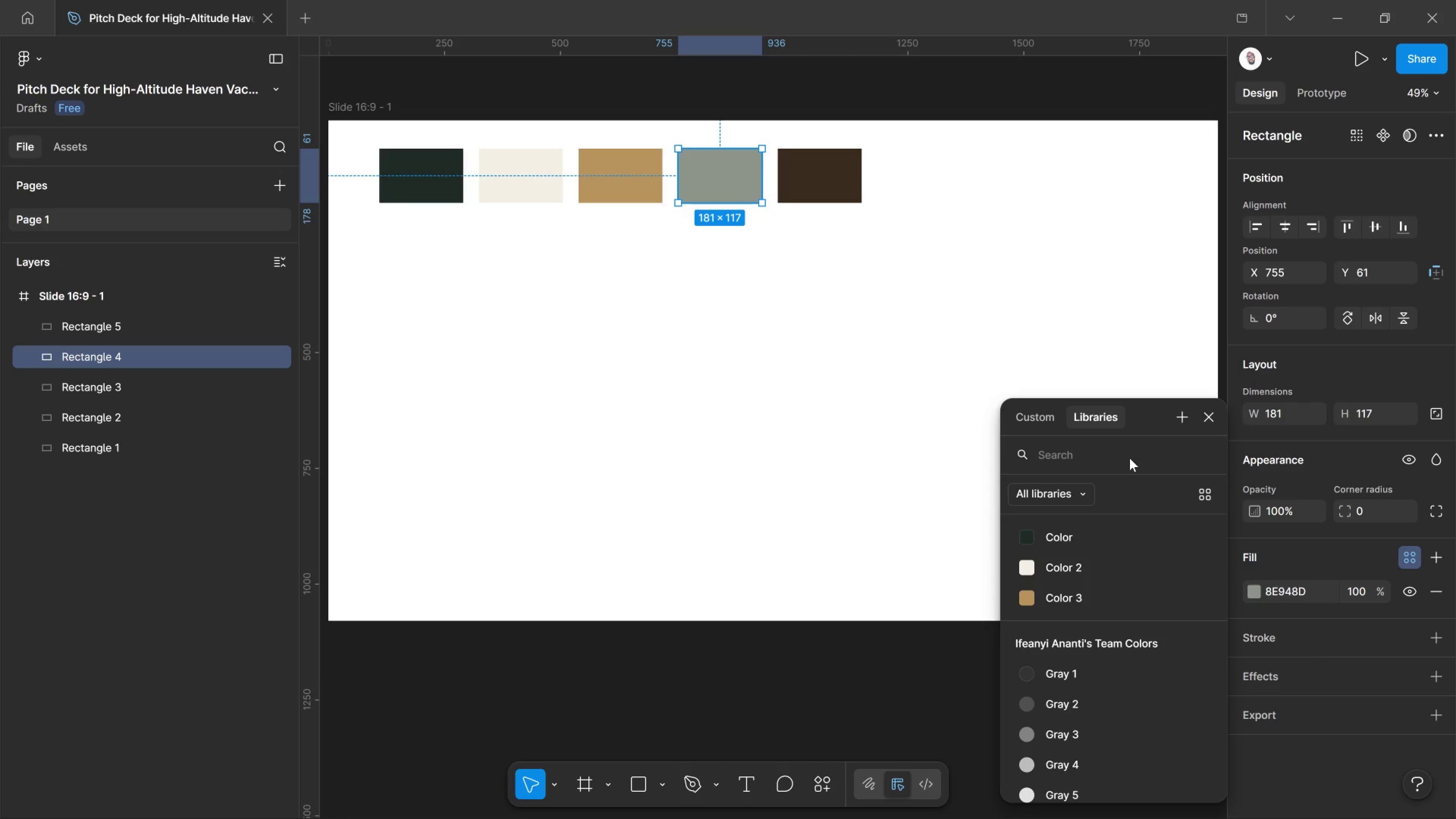 
wait(24.0)
 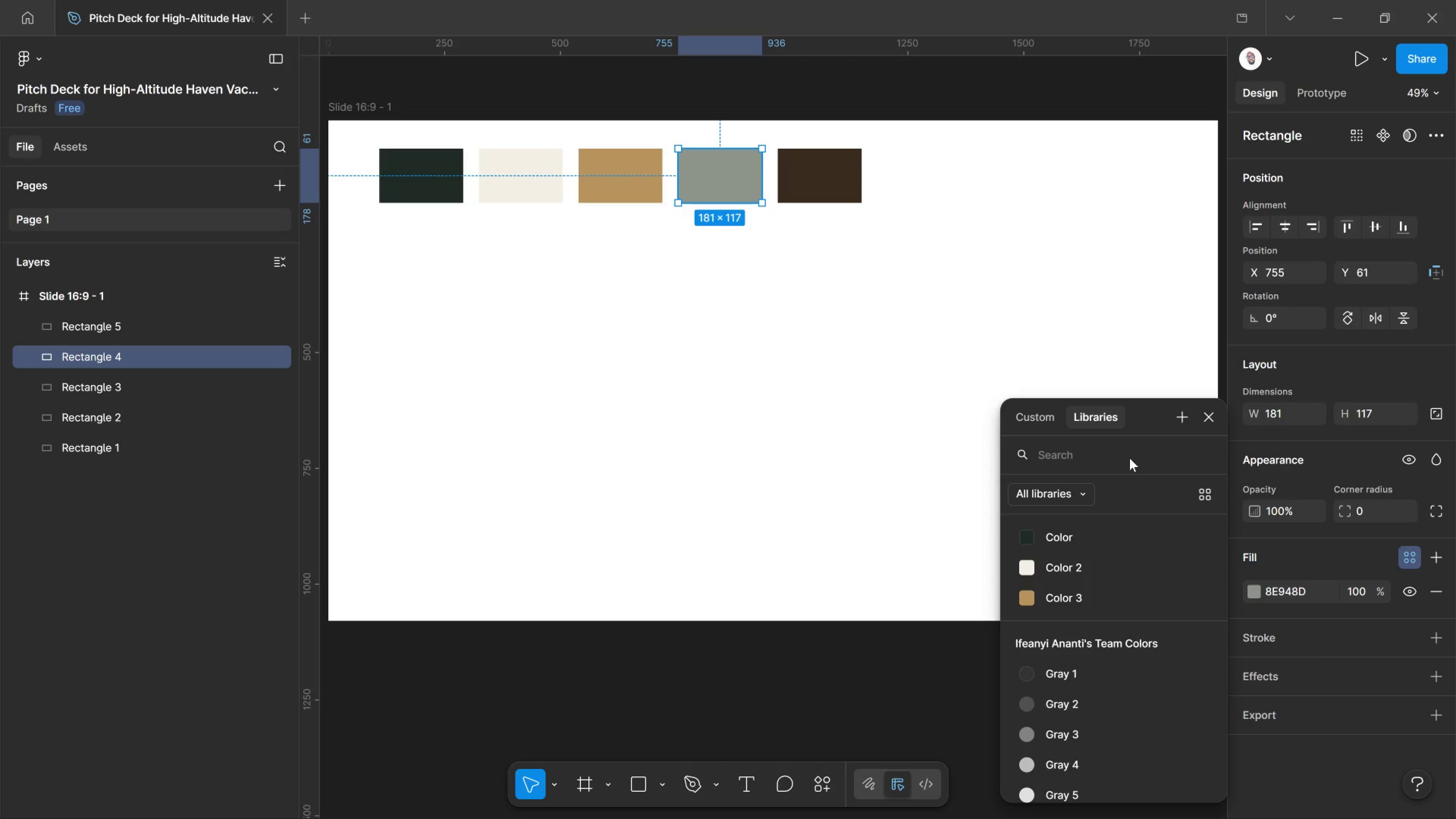 
left_click([1252, 592])
 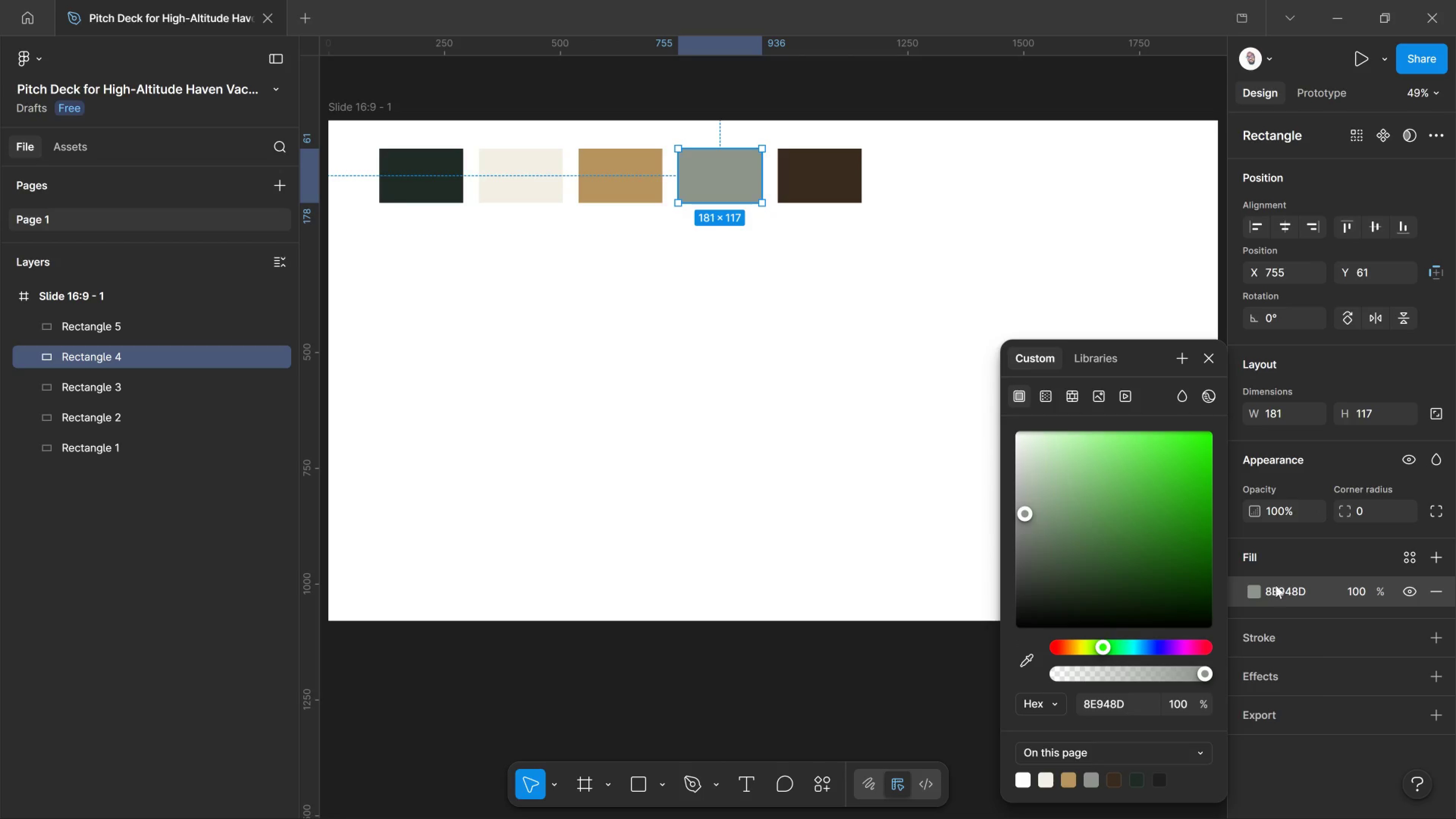 
left_click([1286, 585])
 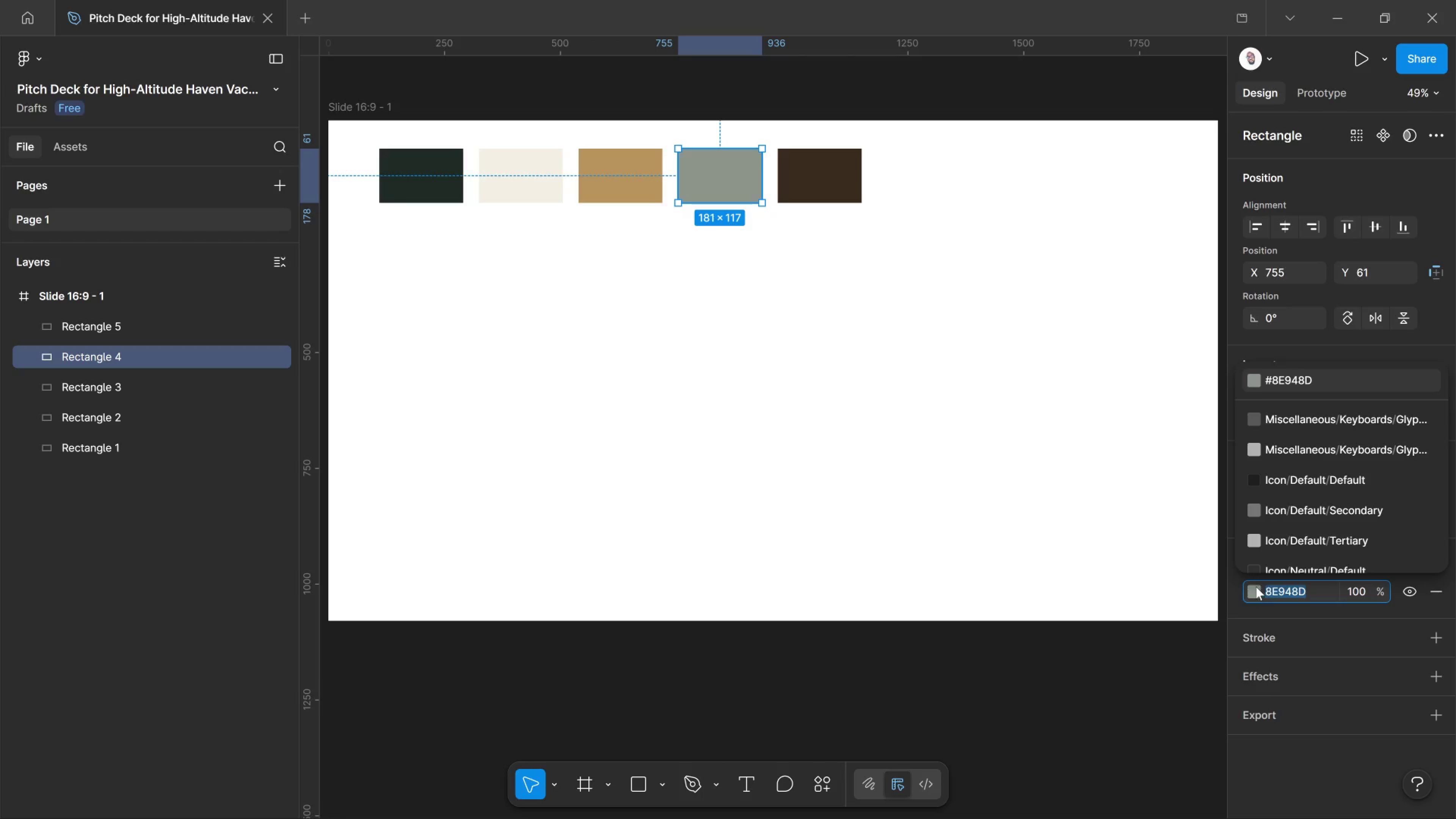 
left_click([1256, 587])
 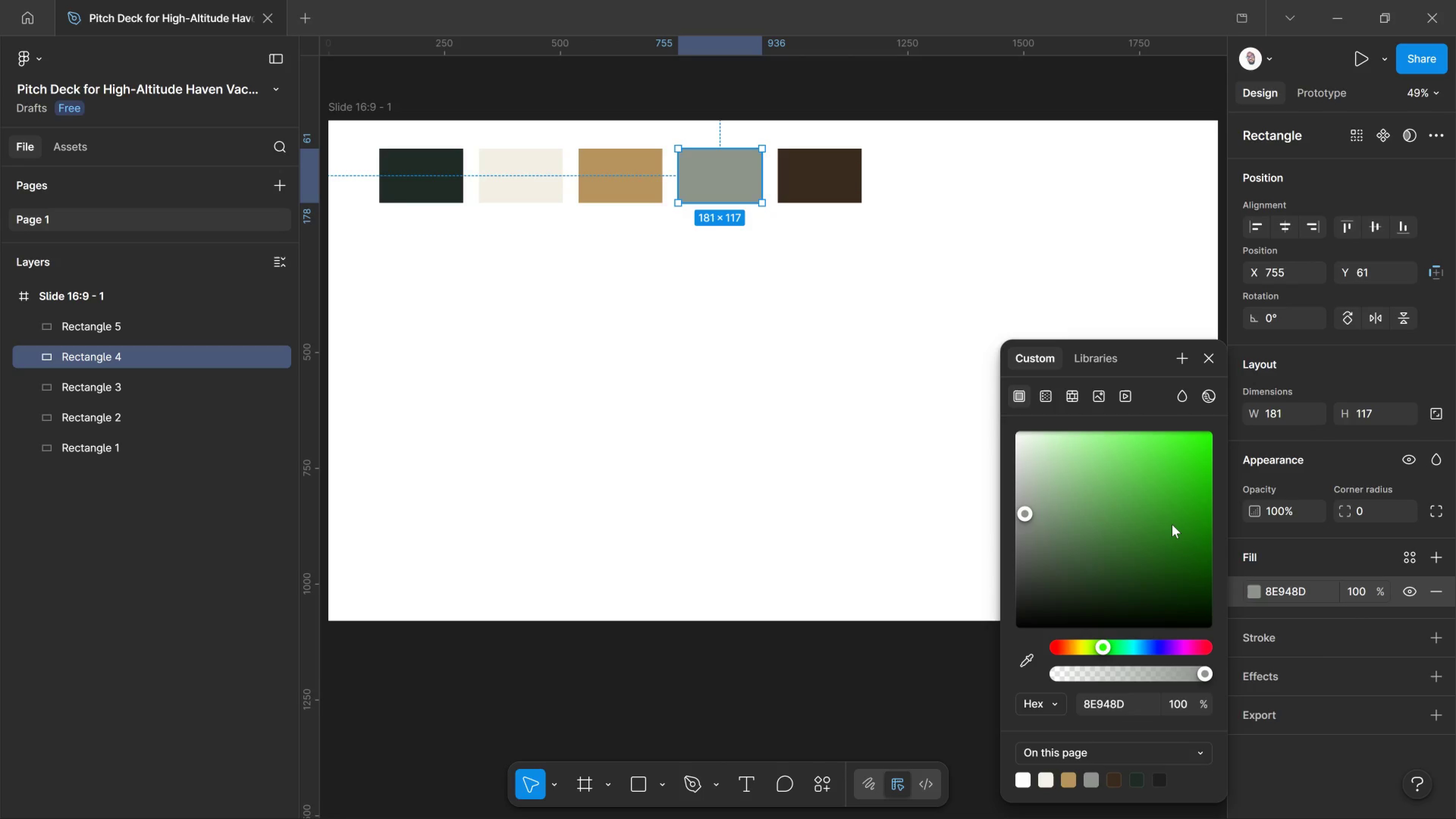 
wait(41.62)
 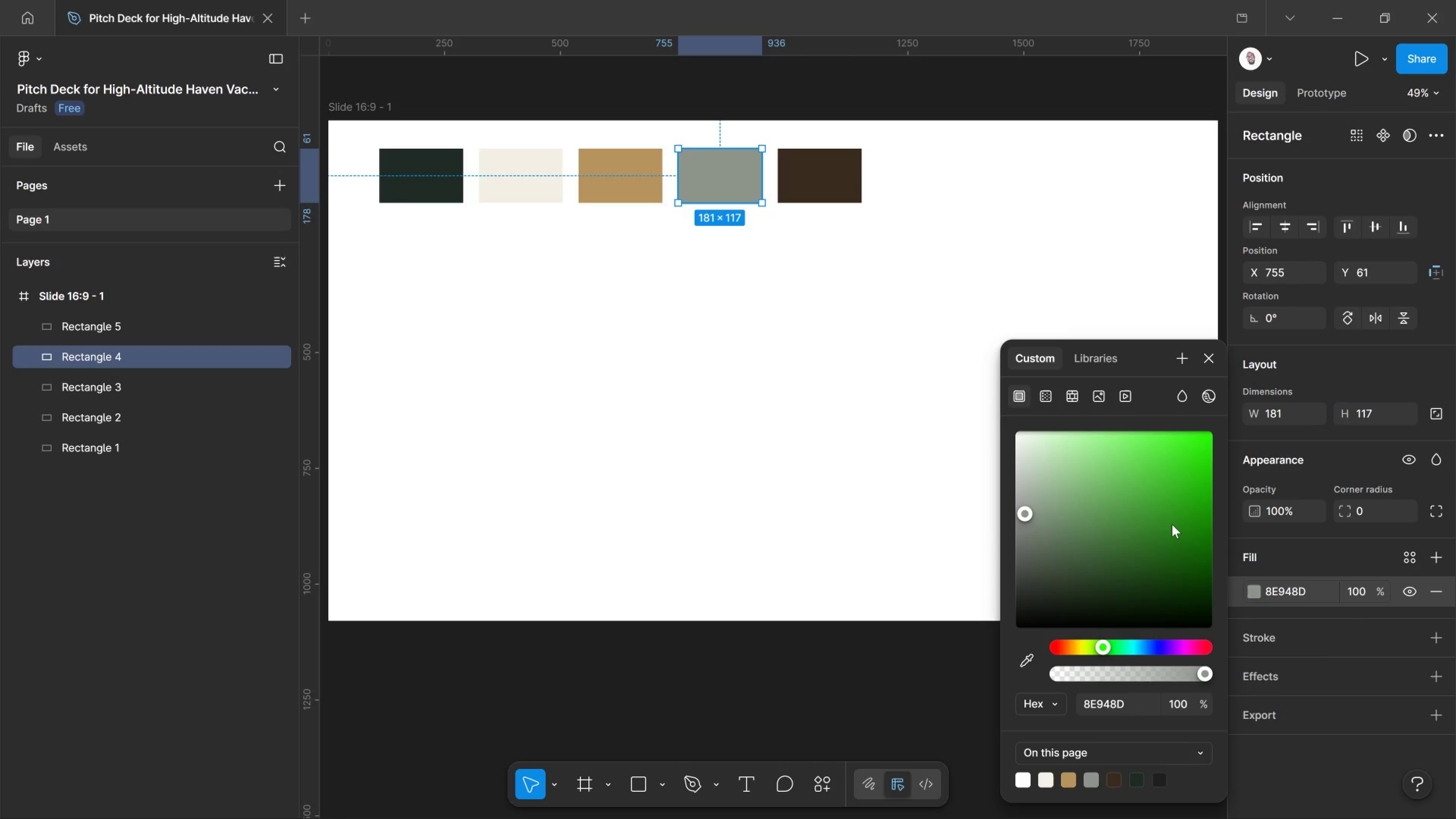 
left_click([1107, 349])
 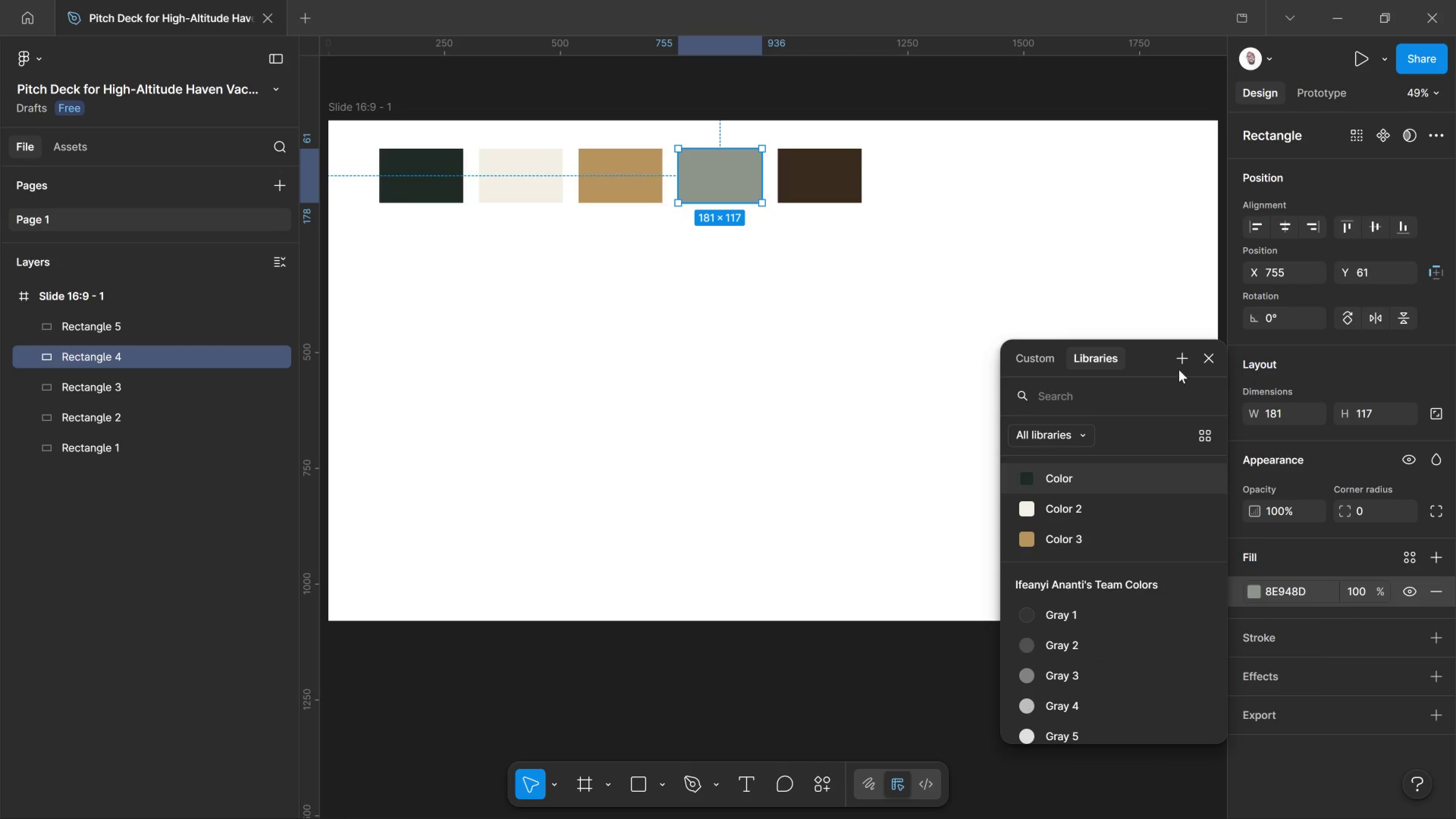 
left_click([1181, 358])
 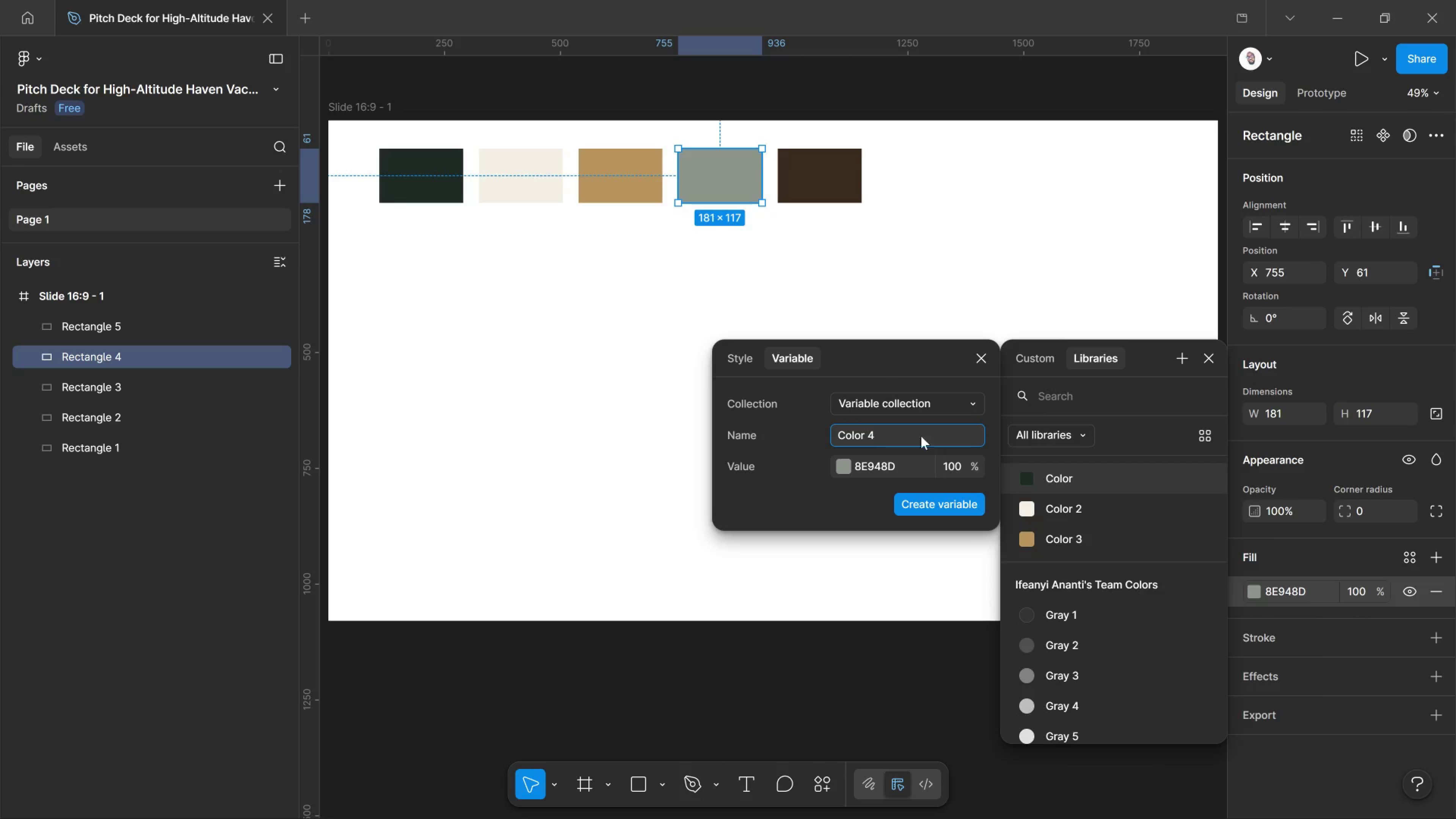 
left_click([954, 501])
 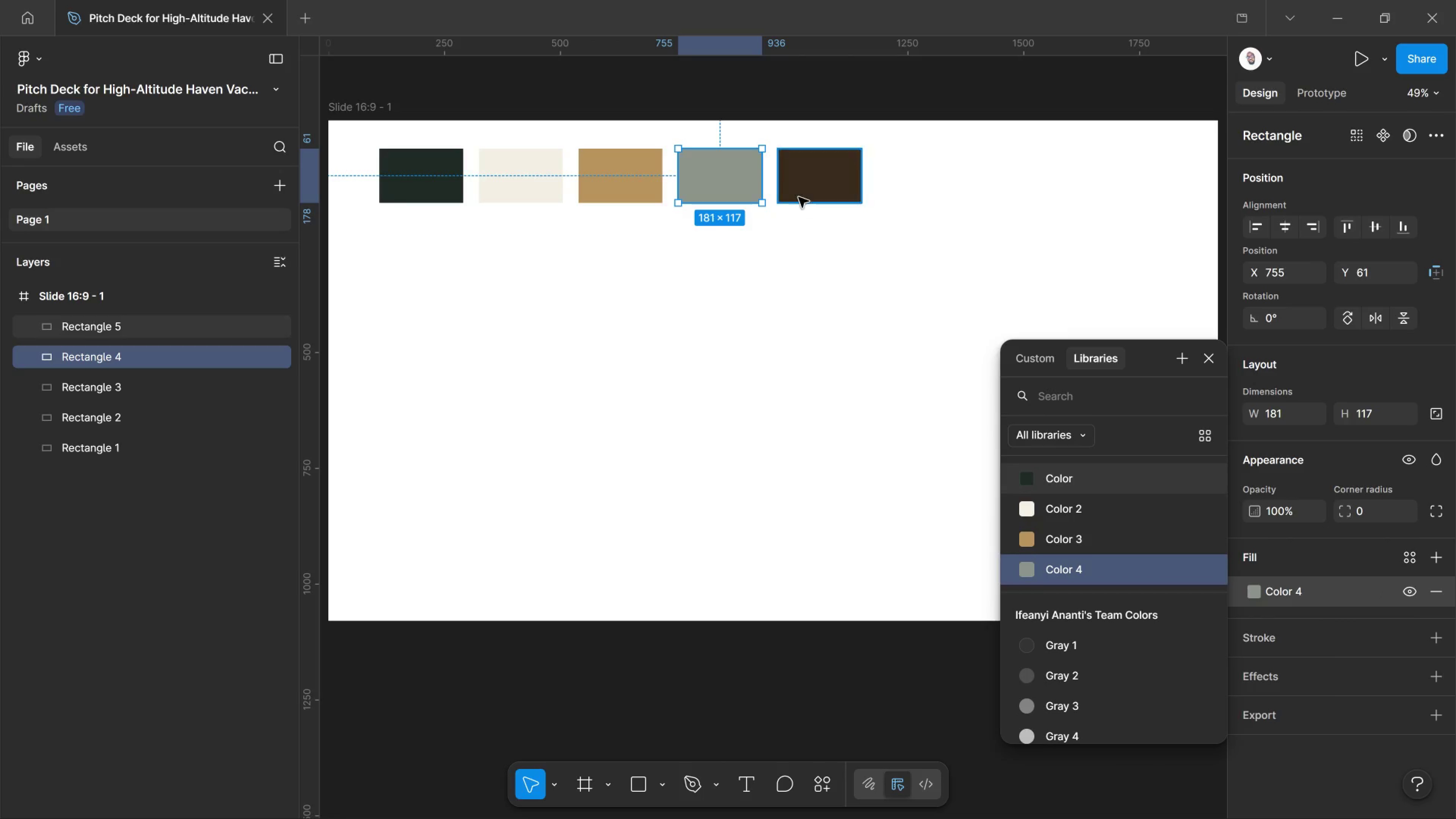 
left_click([799, 195])
 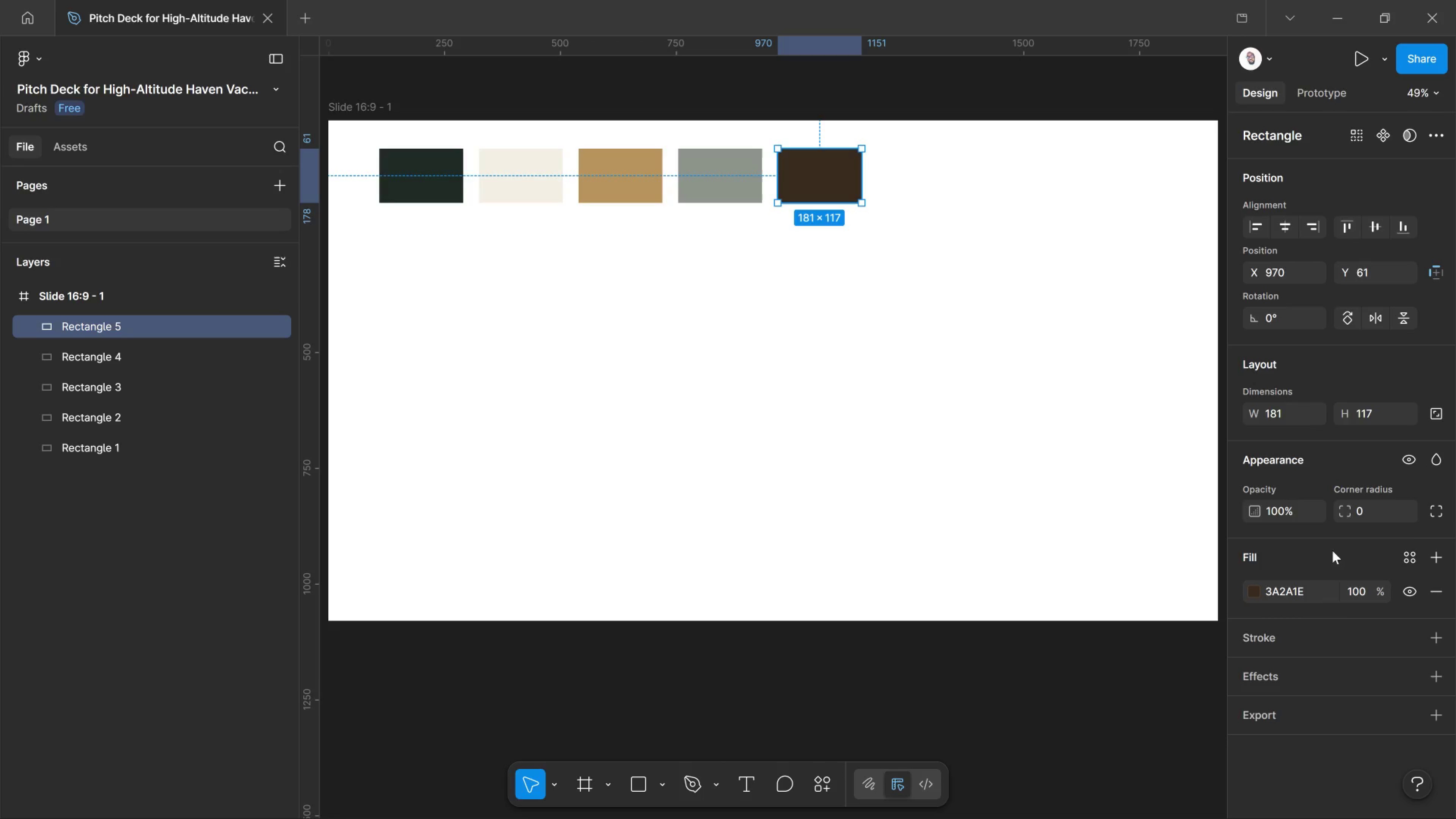 
wait(9.27)
 